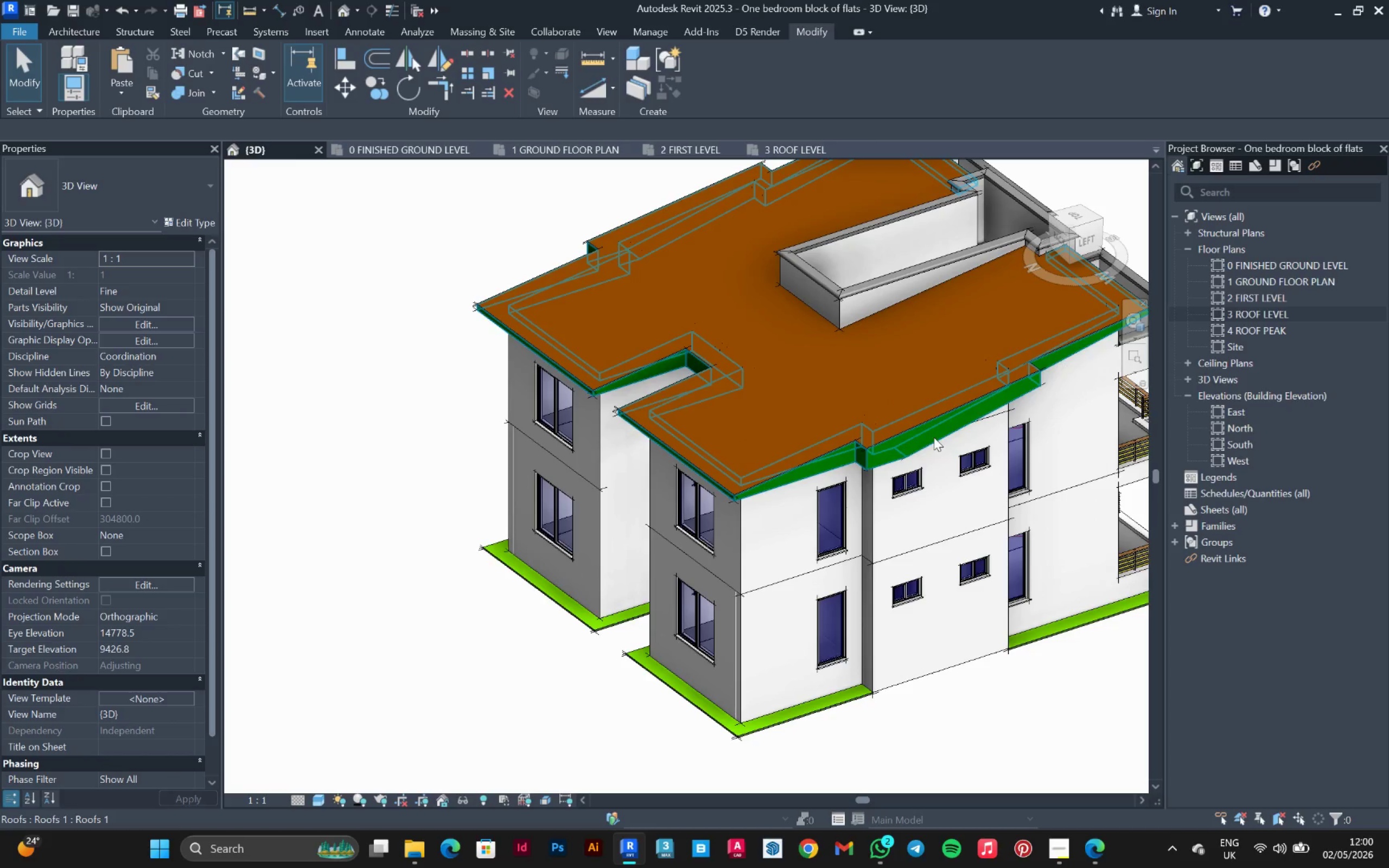 
left_click([934, 437])
 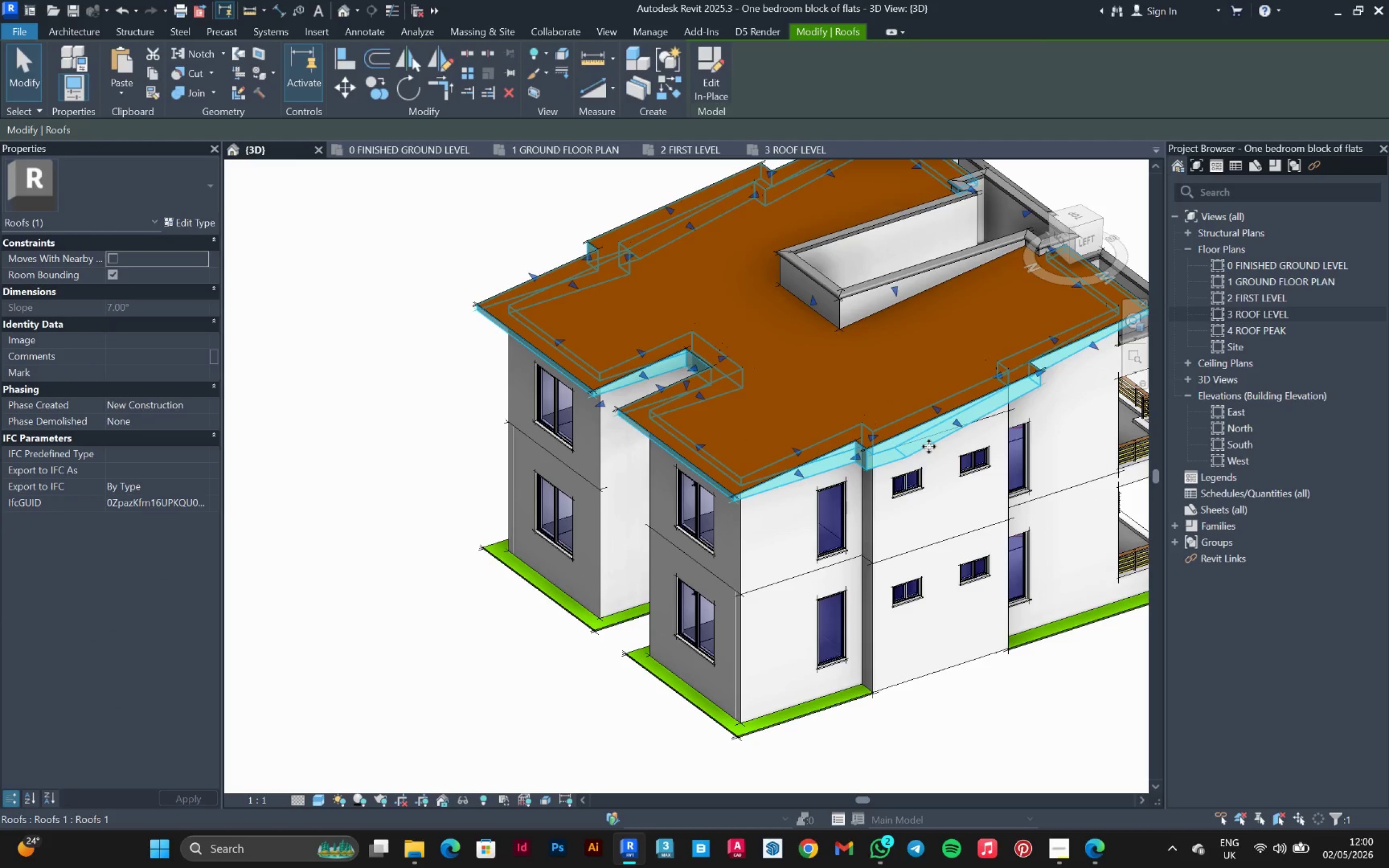 
double_click([929, 446])
 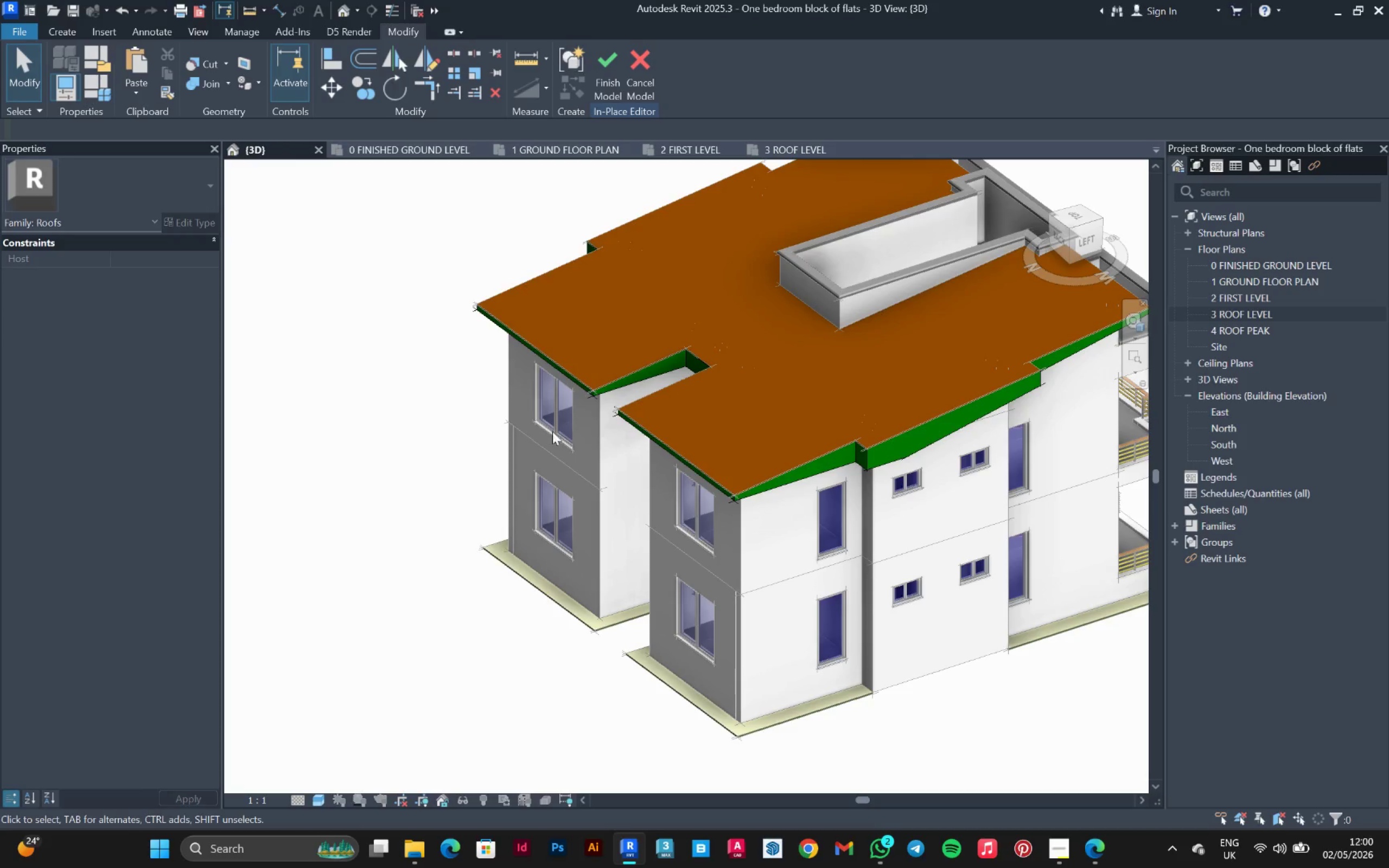 
wait(12.95)
 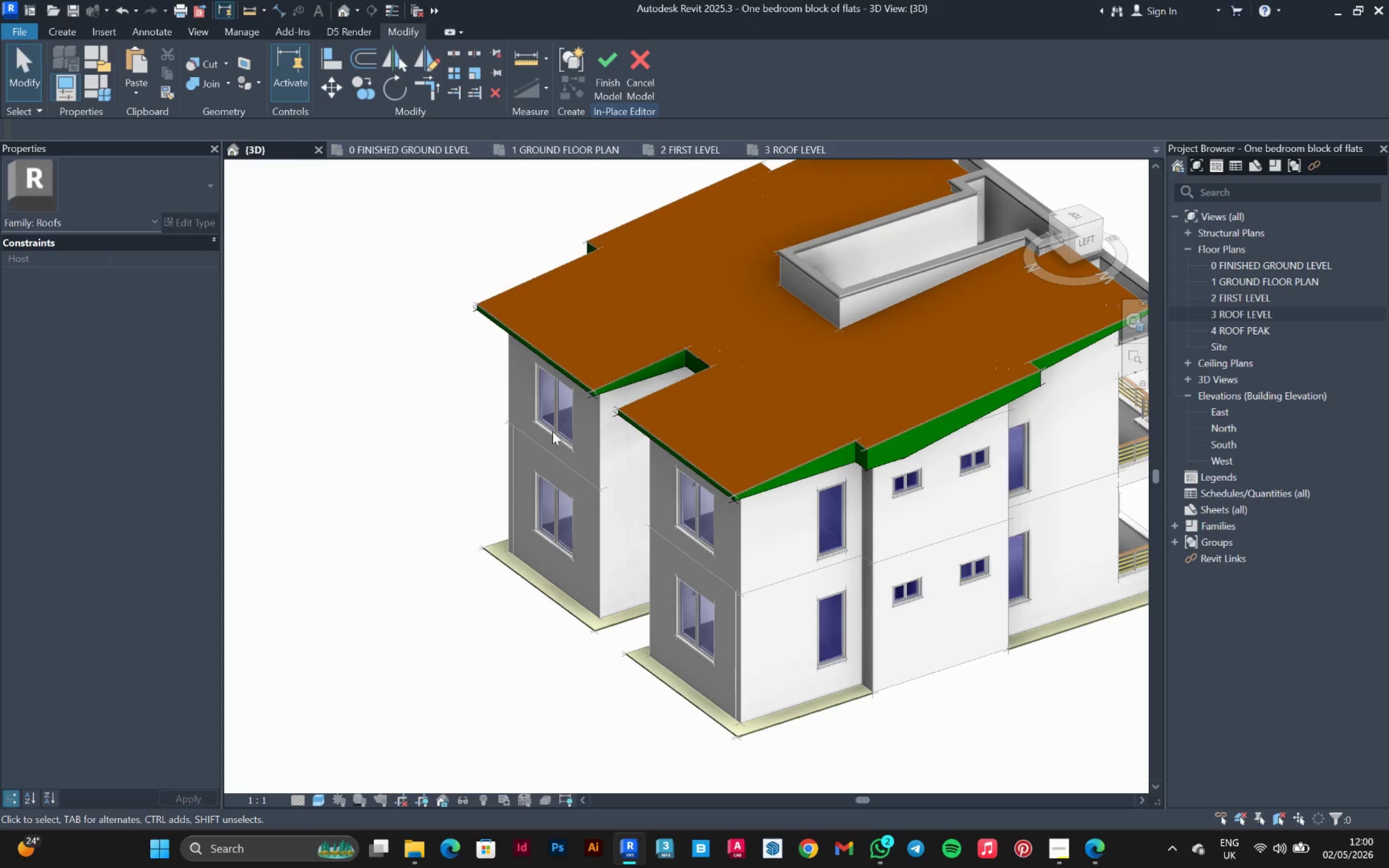 
left_click([915, 451])
 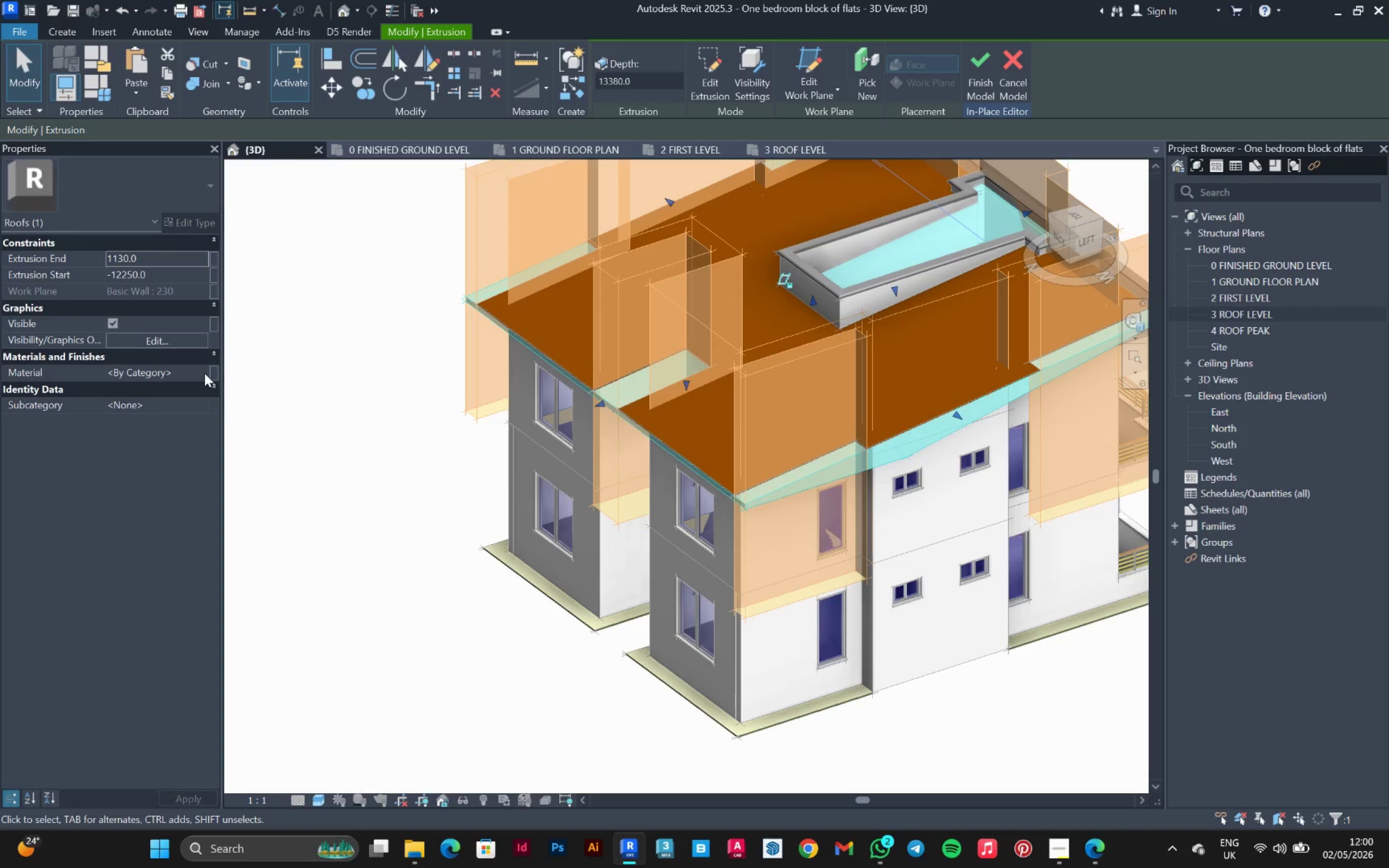 
left_click([205, 373])
 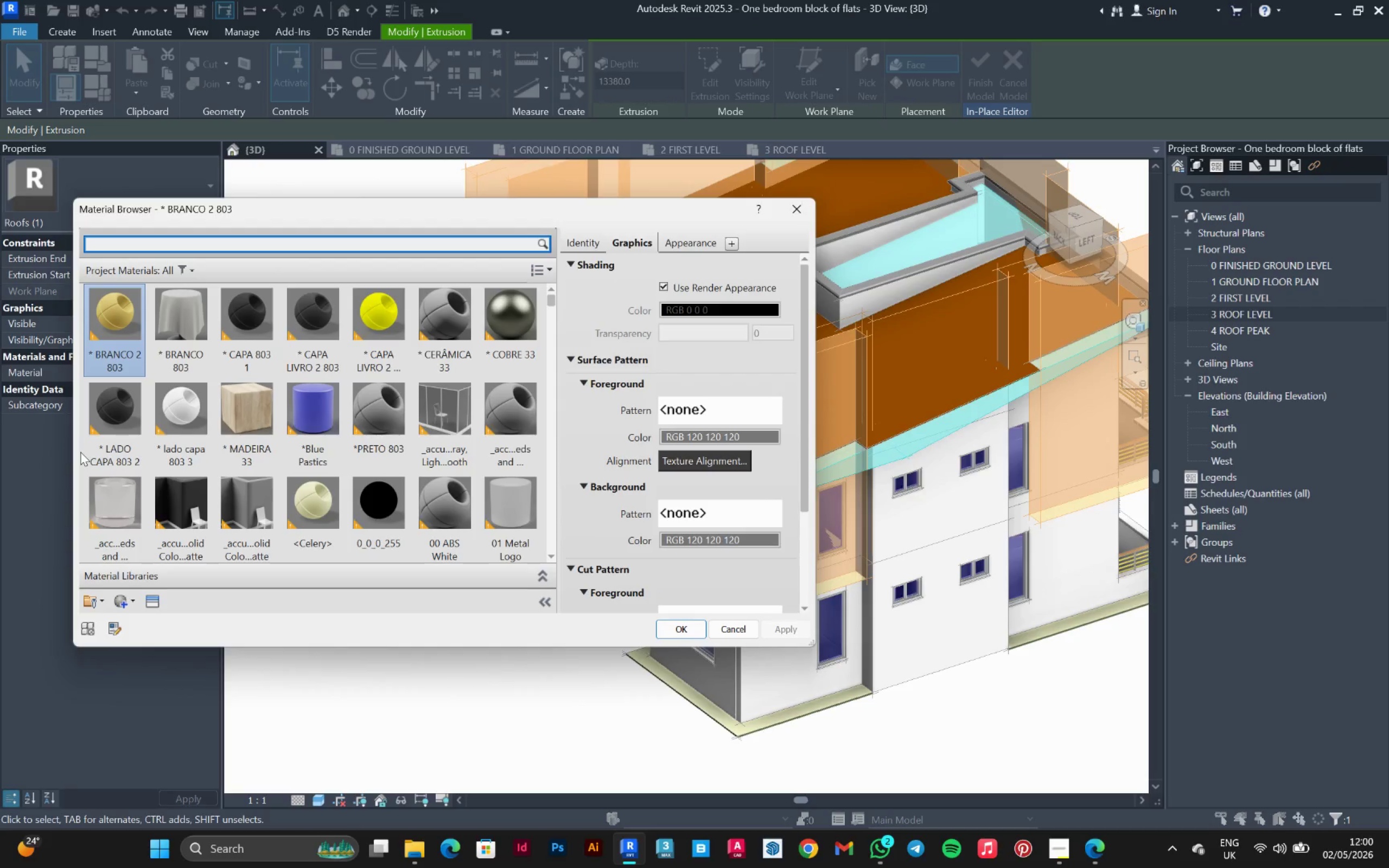 
wait(20.36)
 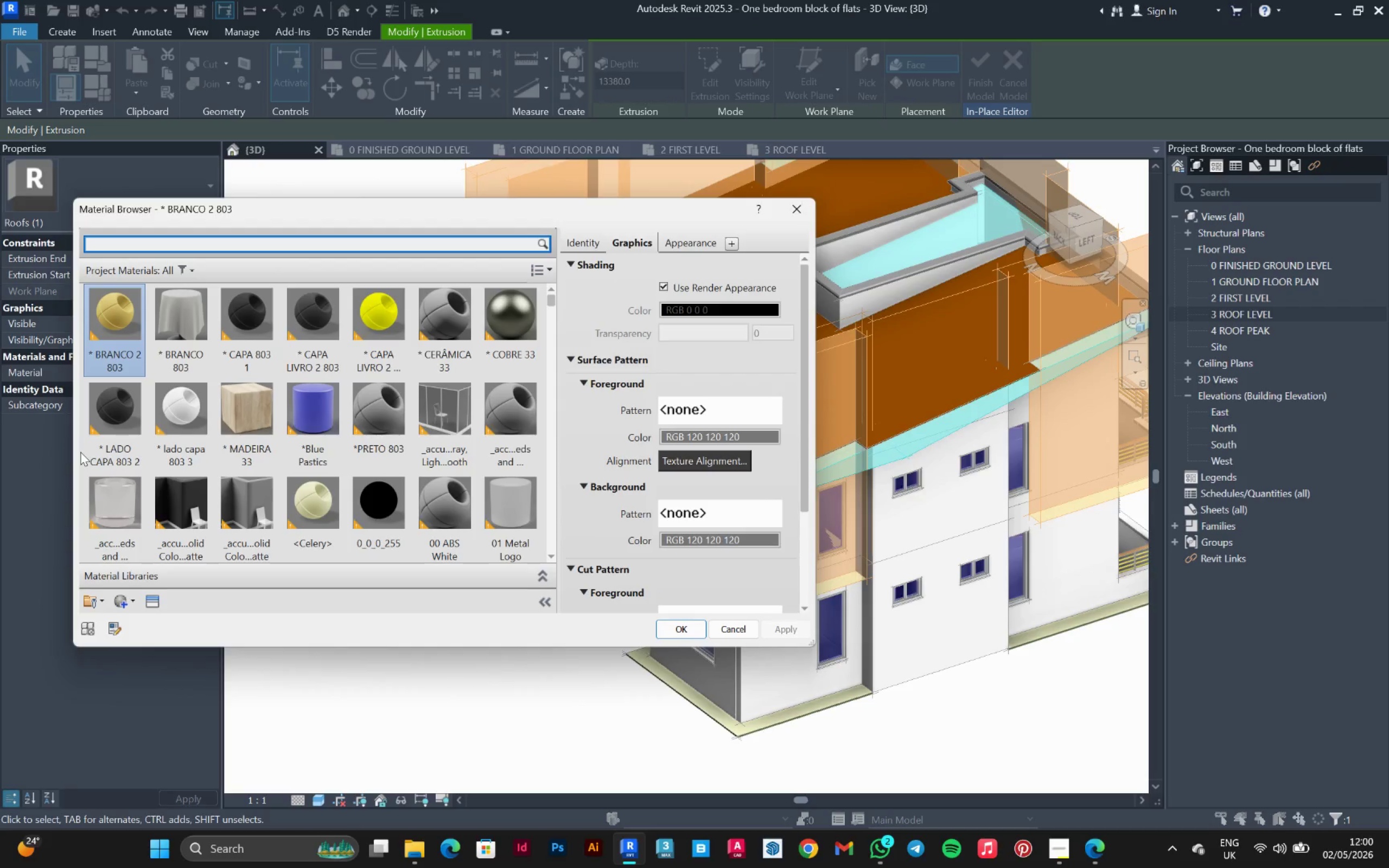 
left_click([269, 246])
 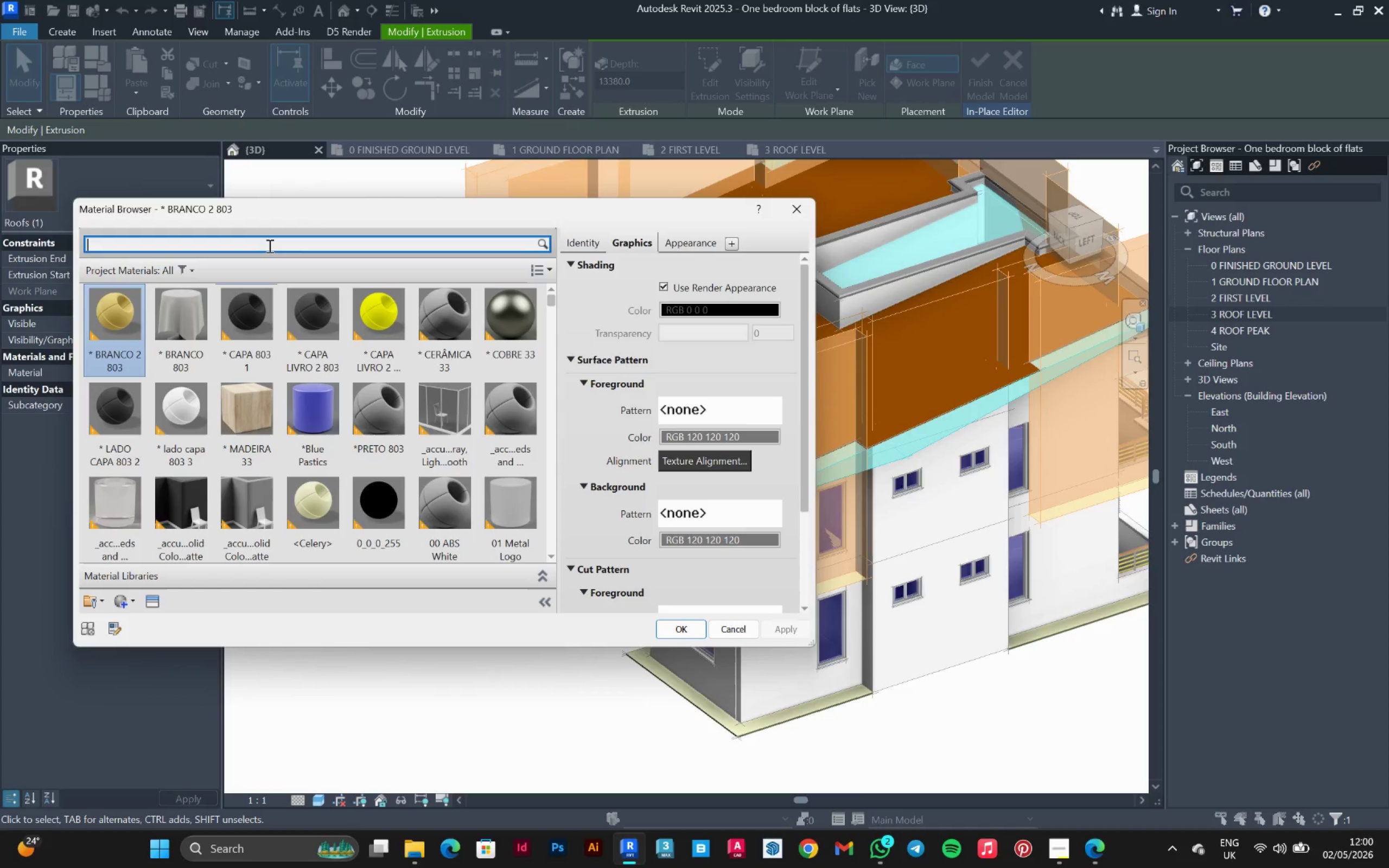 
type(230)
 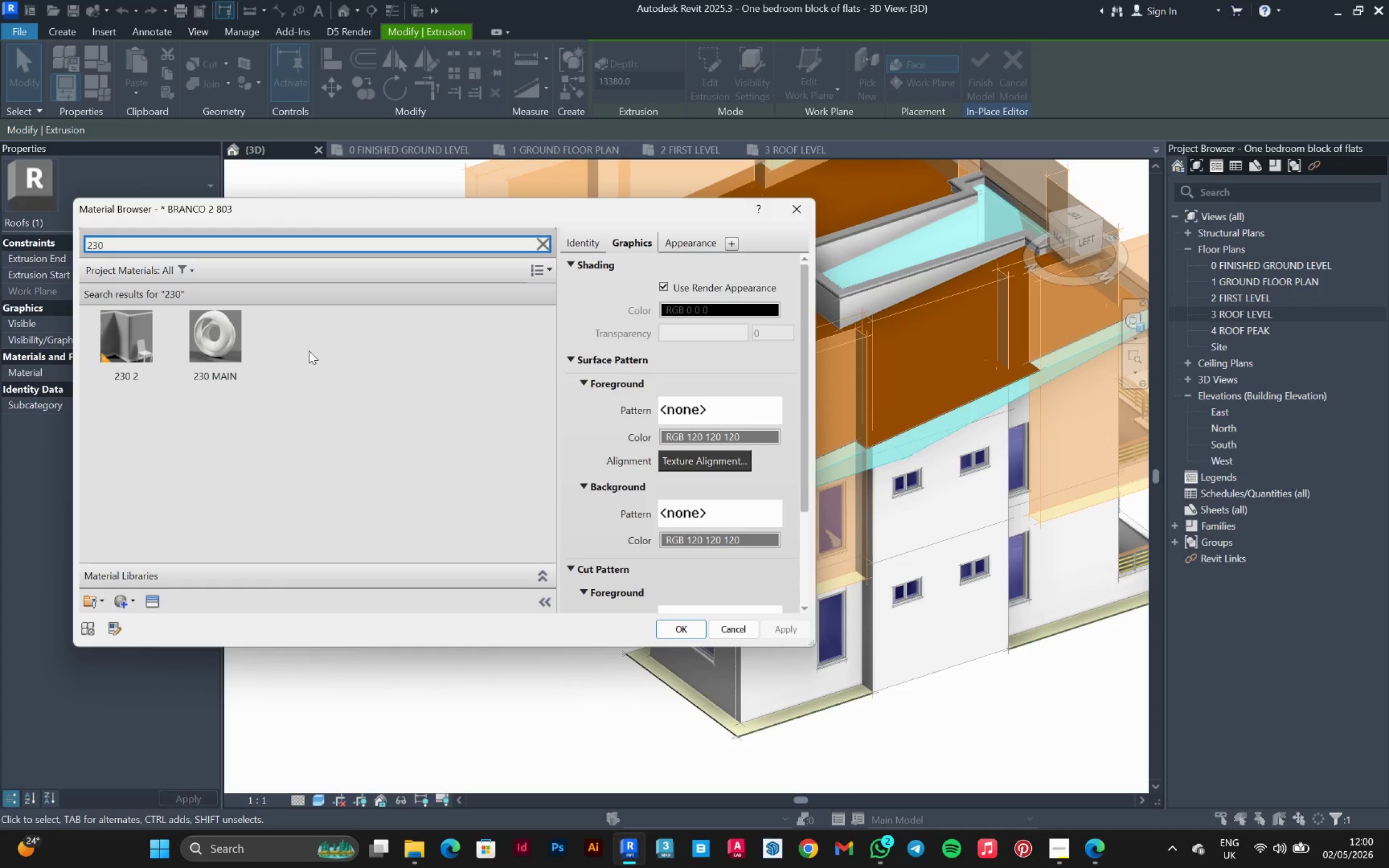 
left_click([239, 353])
 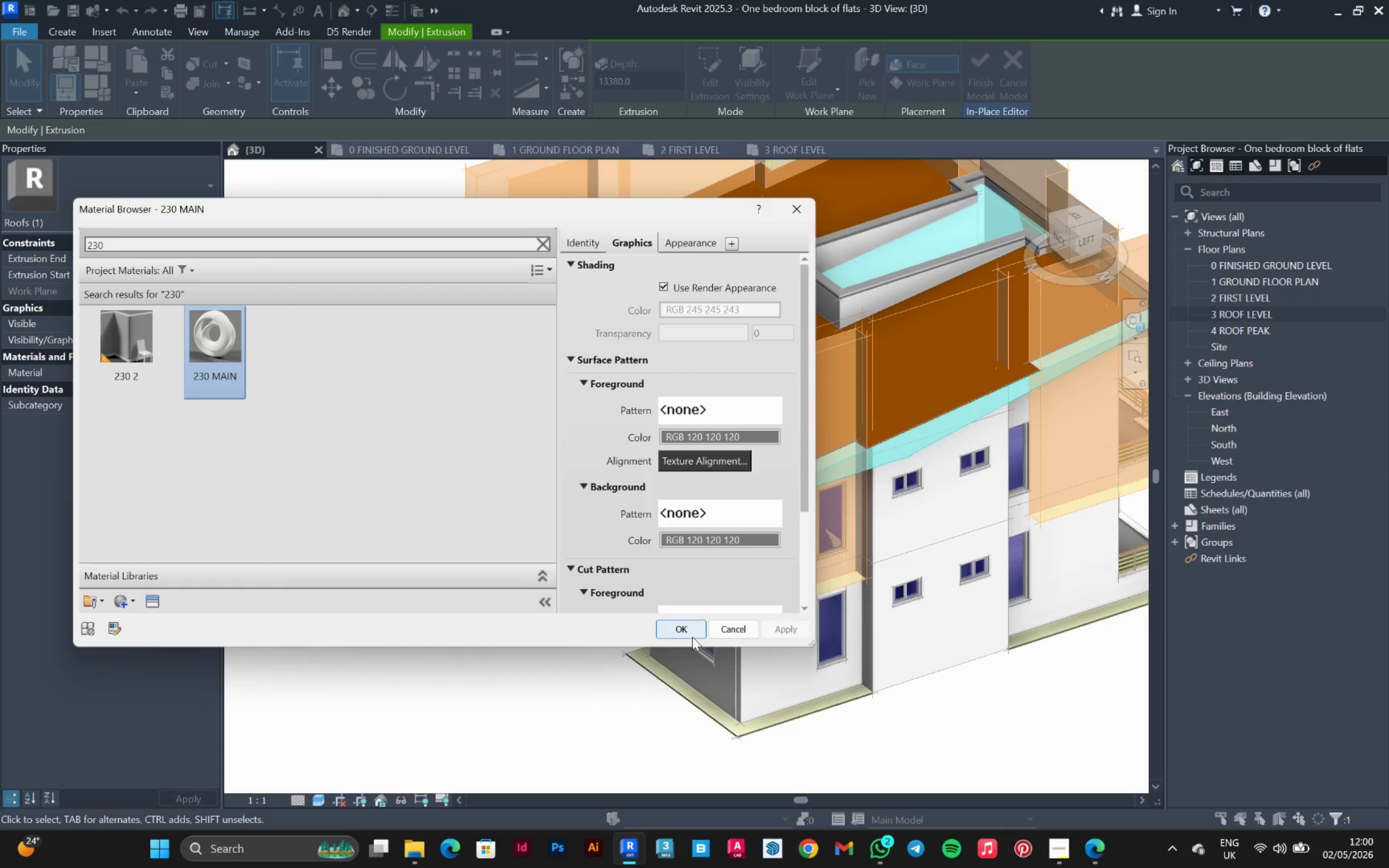 
left_click([688, 630])
 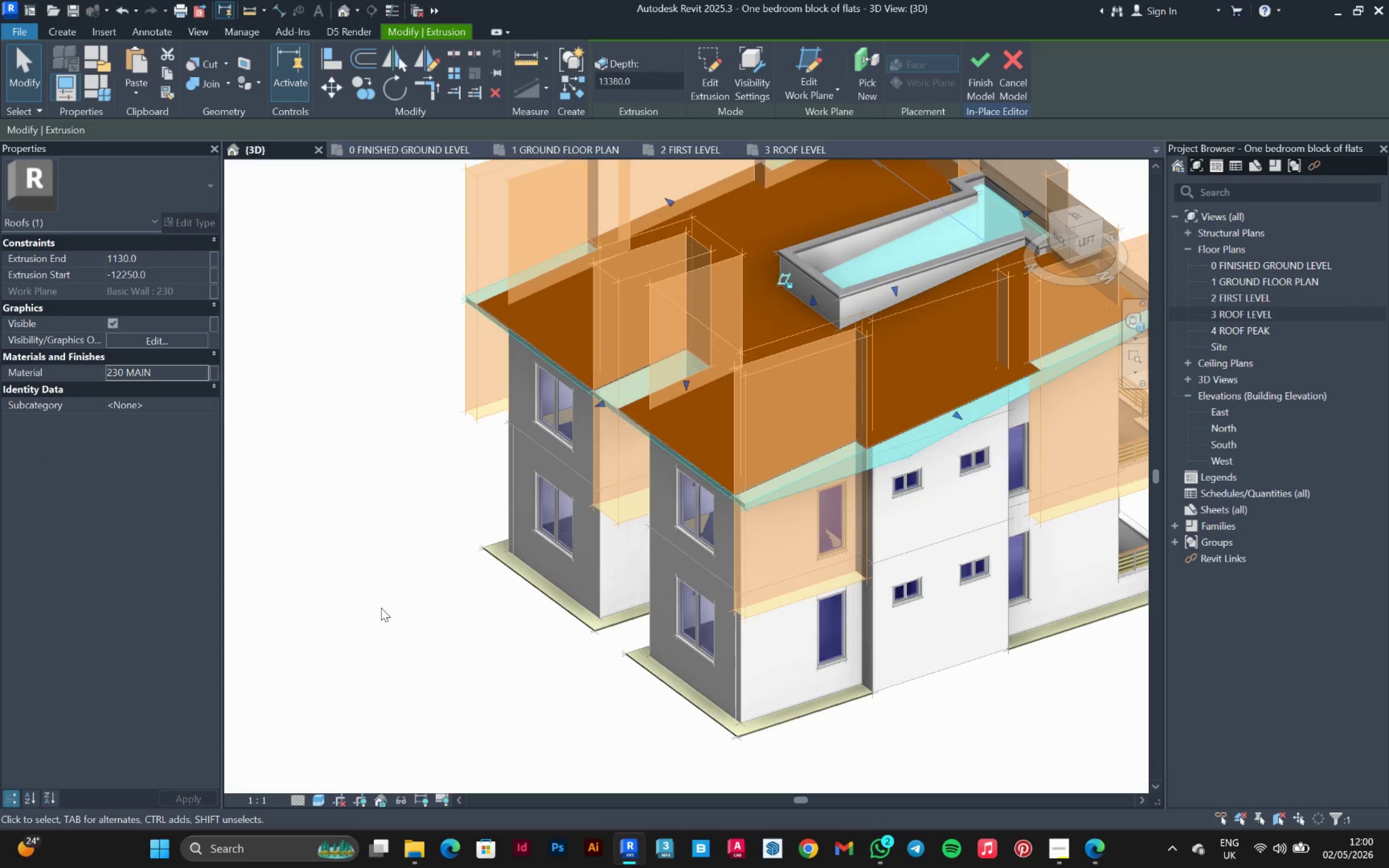 
left_click([381, 608])
 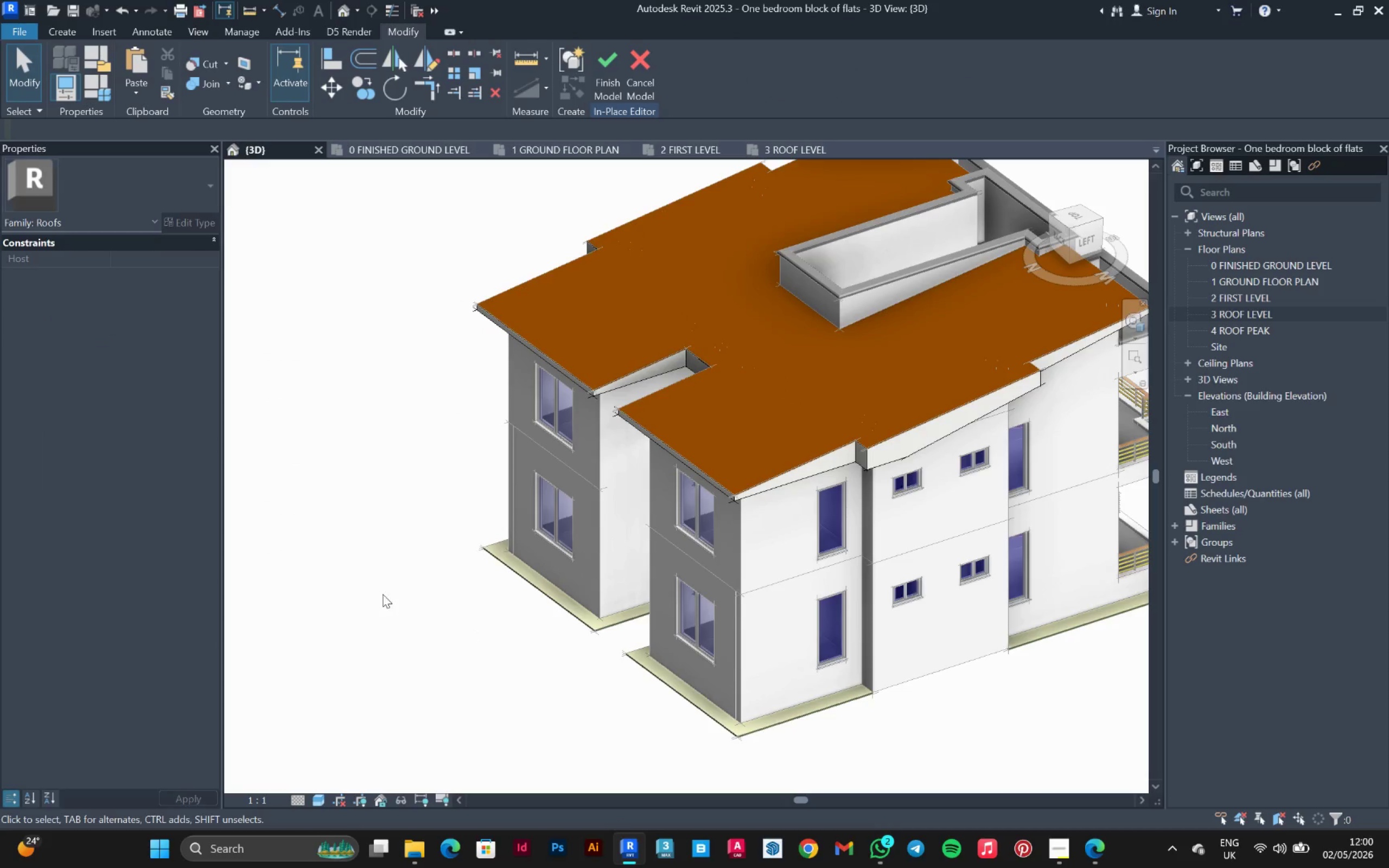 
scroll: coordinate [461, 588], scroll_direction: down, amount: 2.0
 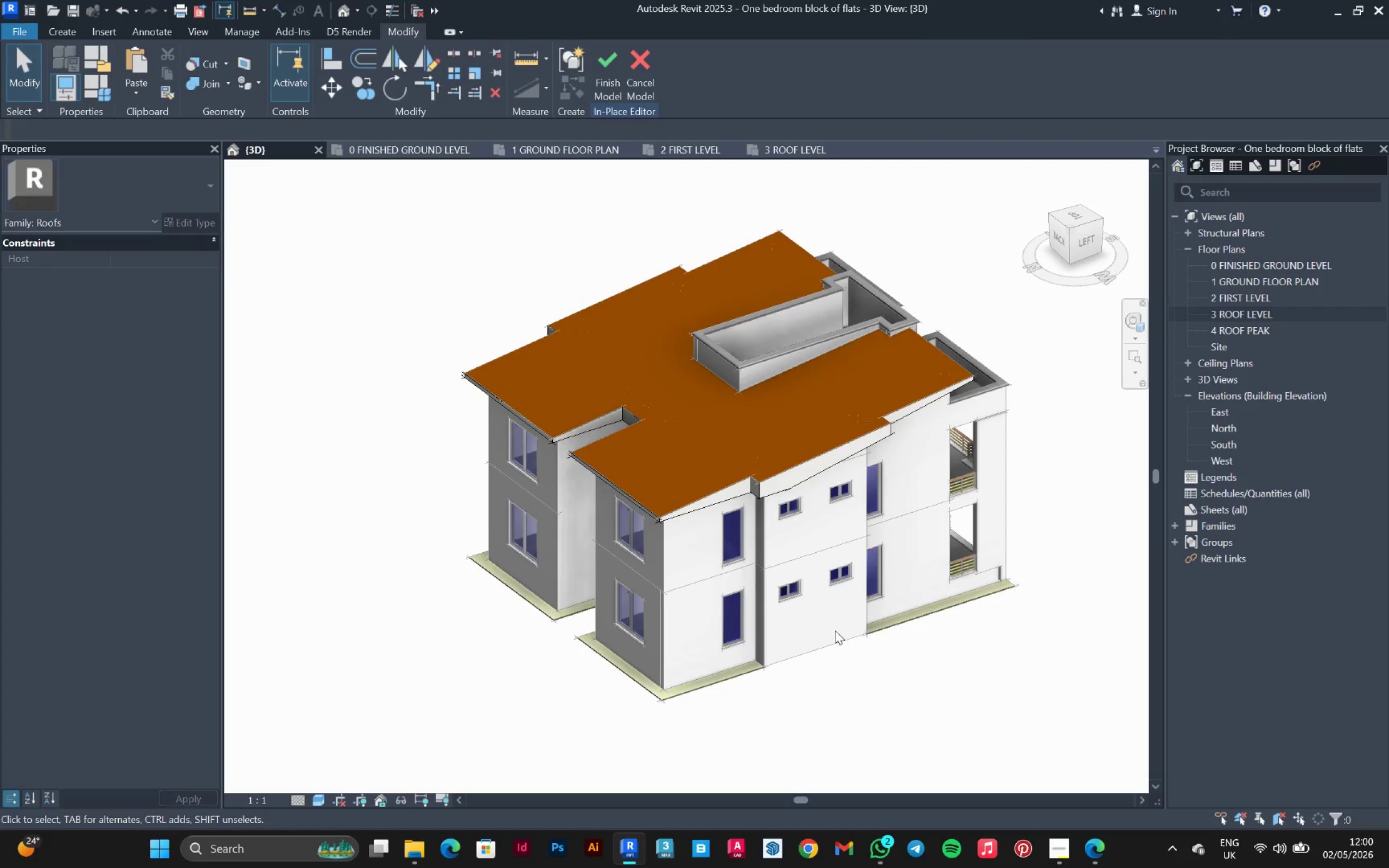 
hold_key(key=ShiftLeft, duration=0.89)
 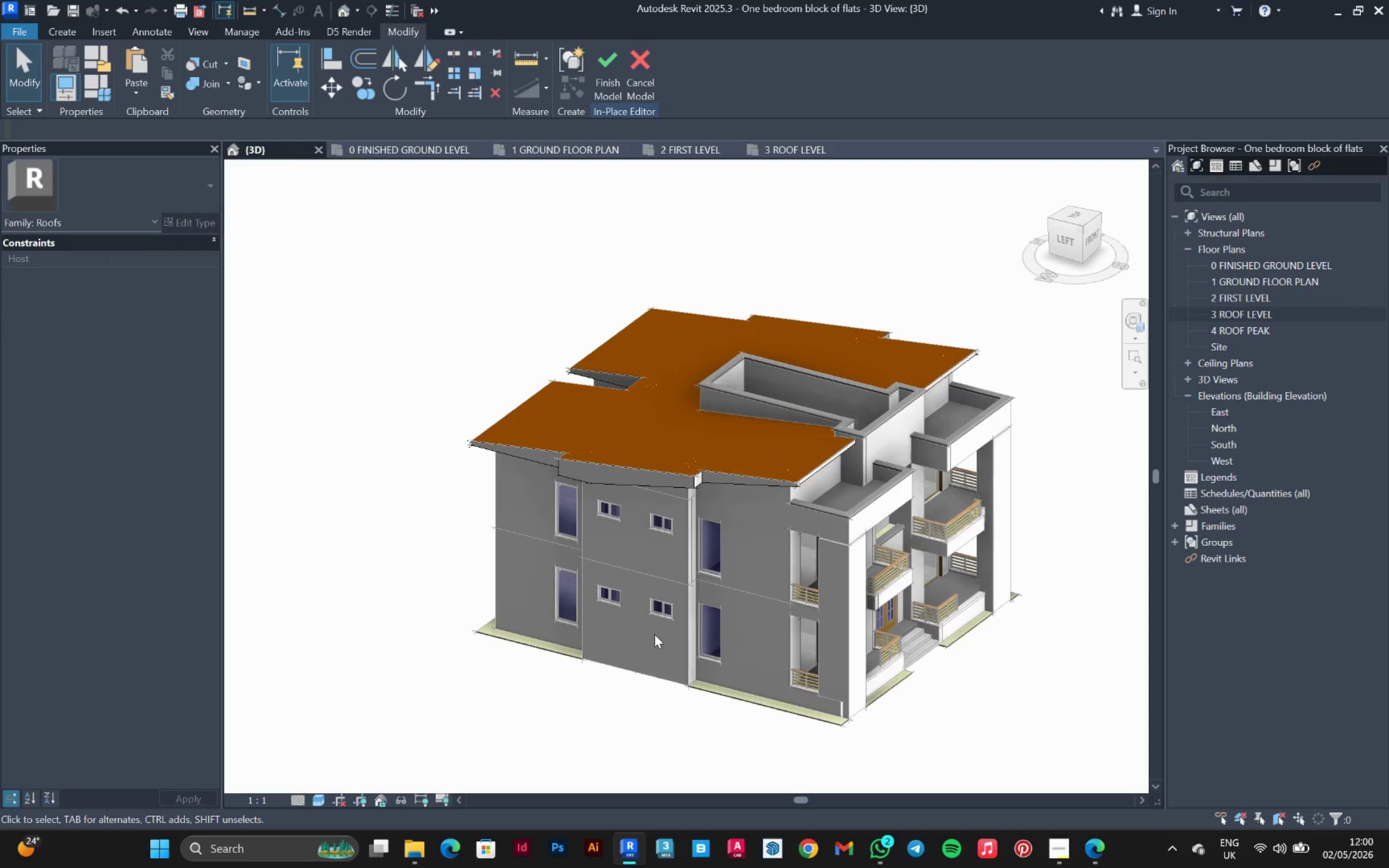 
hold_key(key=ShiftLeft, duration=1.5)
 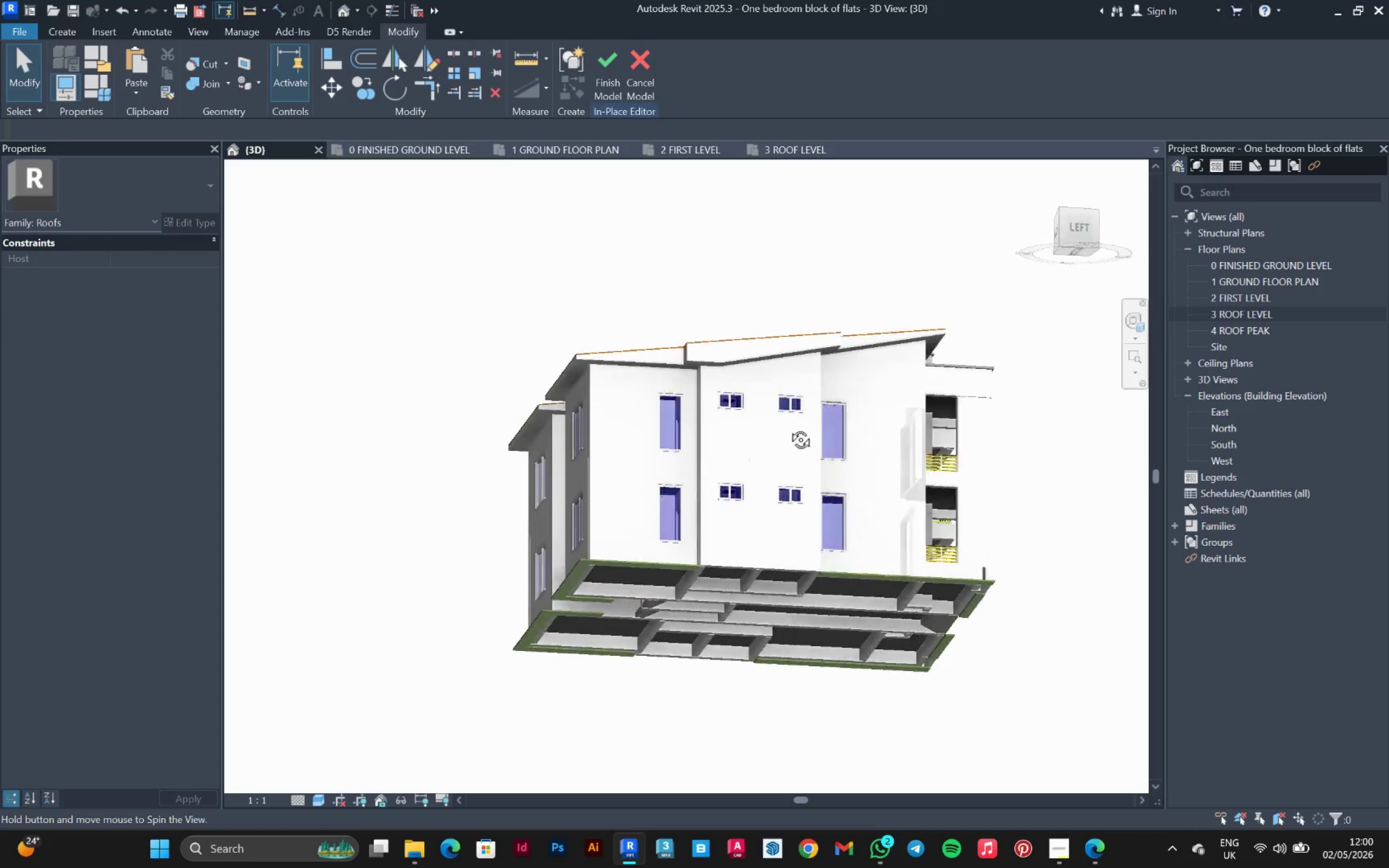 
hold_key(key=ShiftLeft, duration=1.51)
 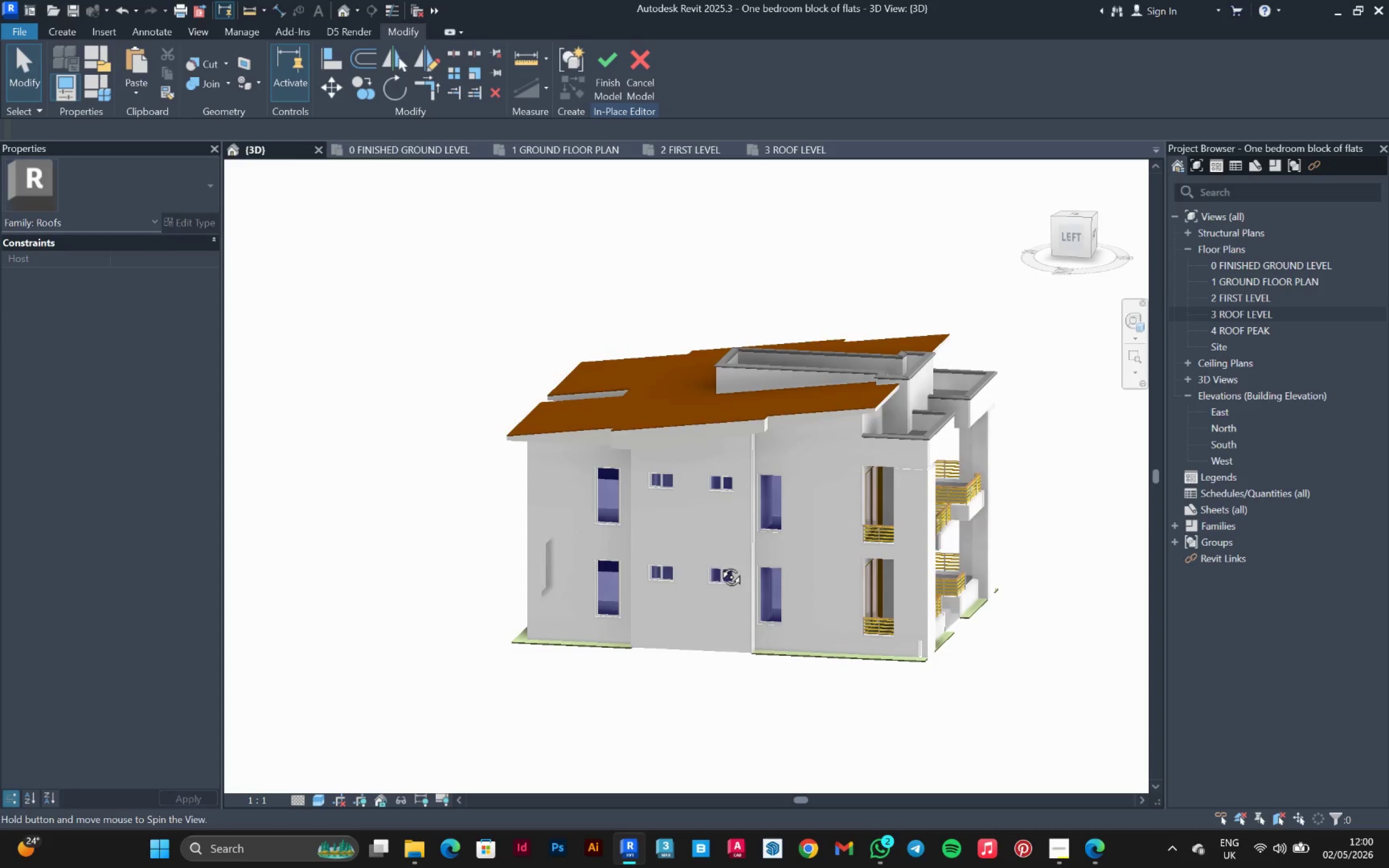 
key(Shift+ShiftLeft)
 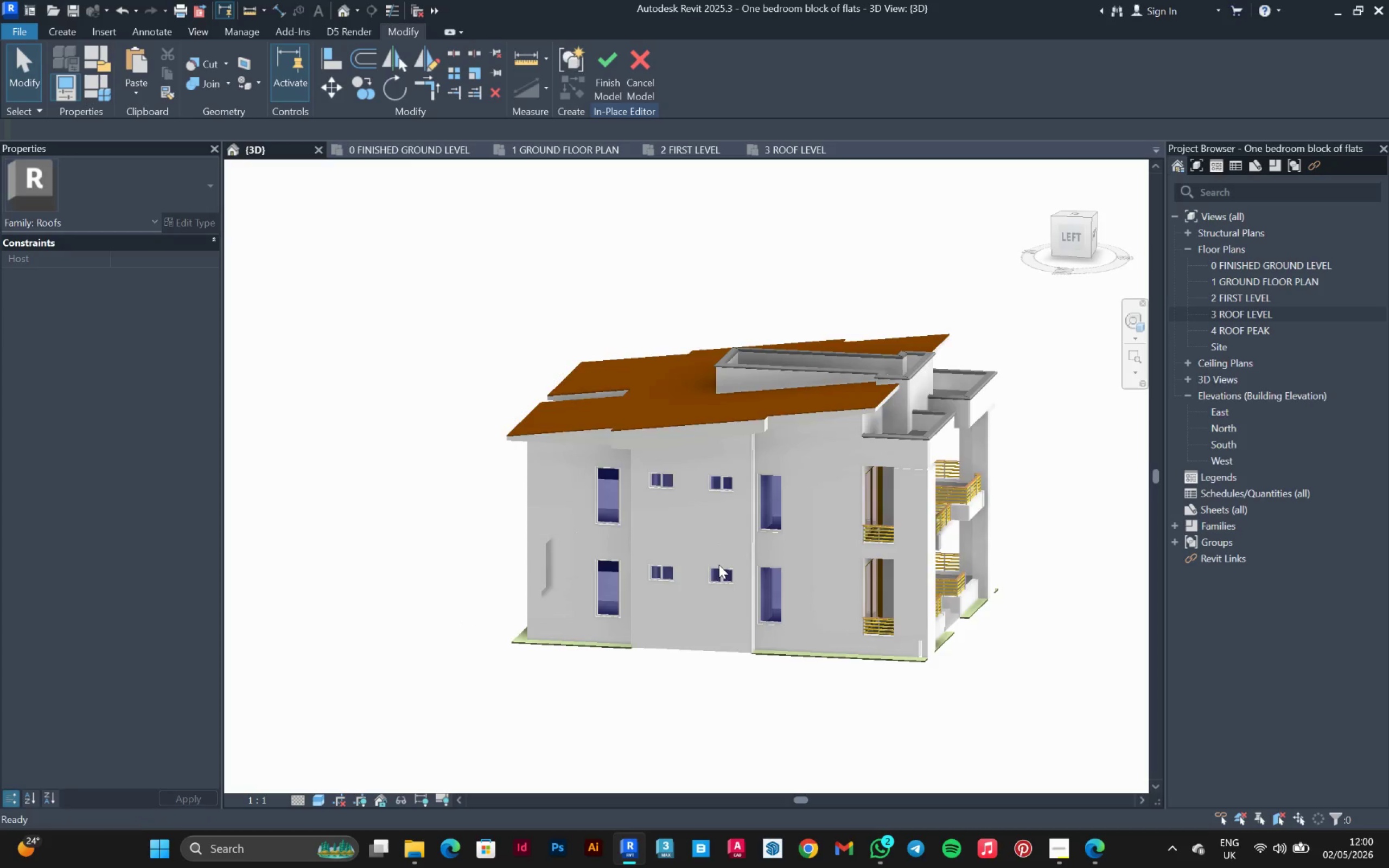 
key(Shift+ShiftLeft)
 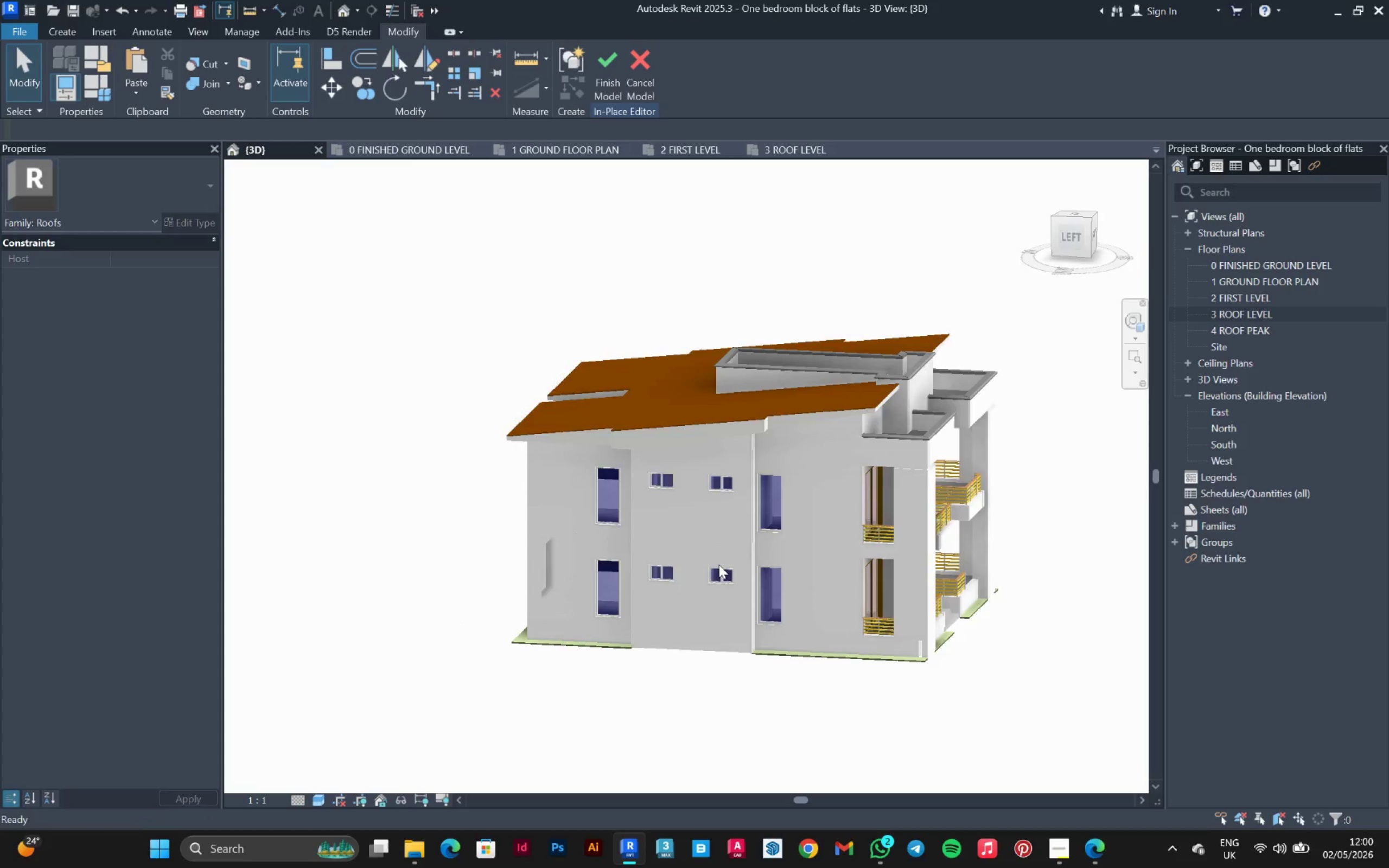 
key(Shift+ShiftLeft)
 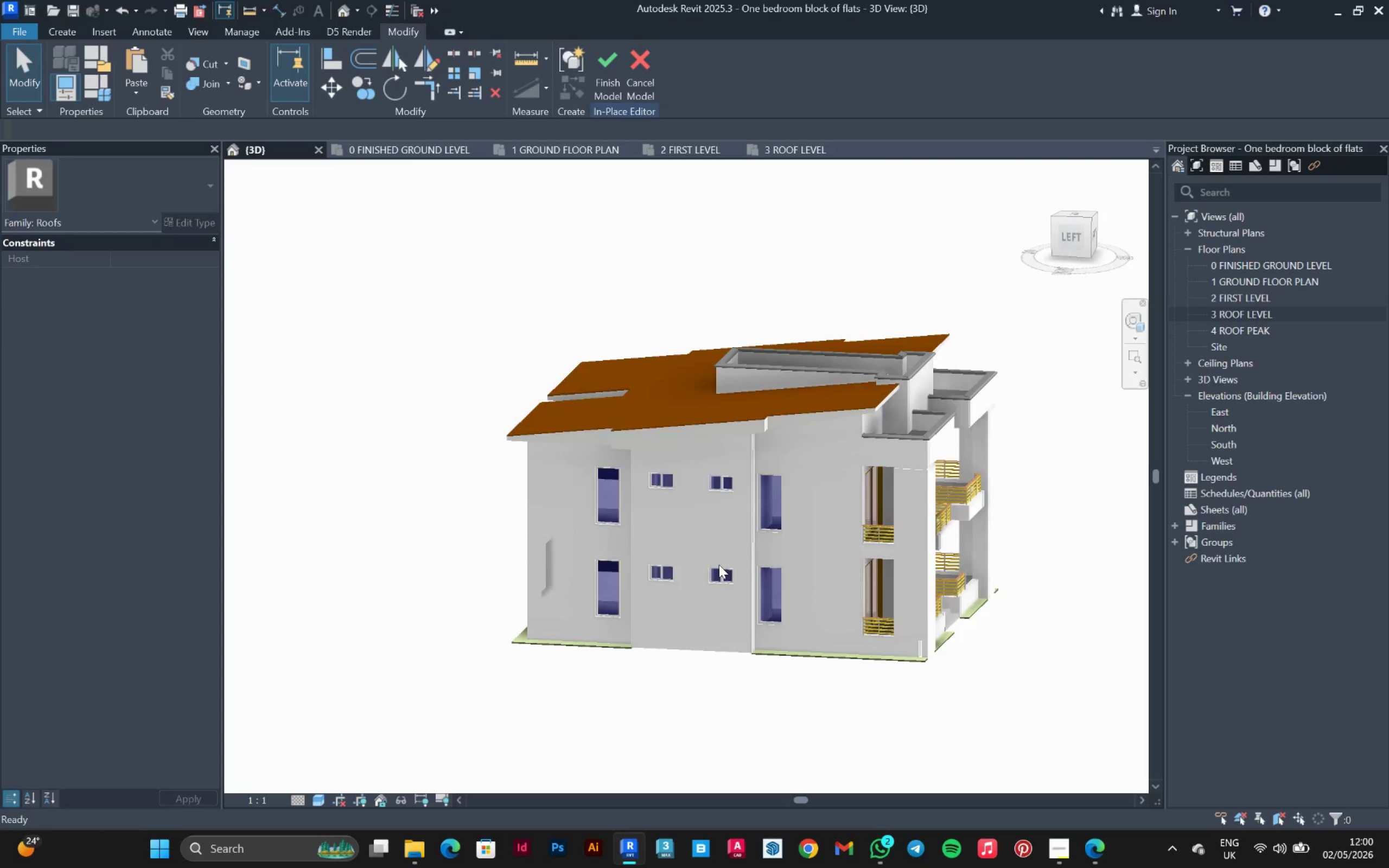 
key(Shift+ShiftLeft)
 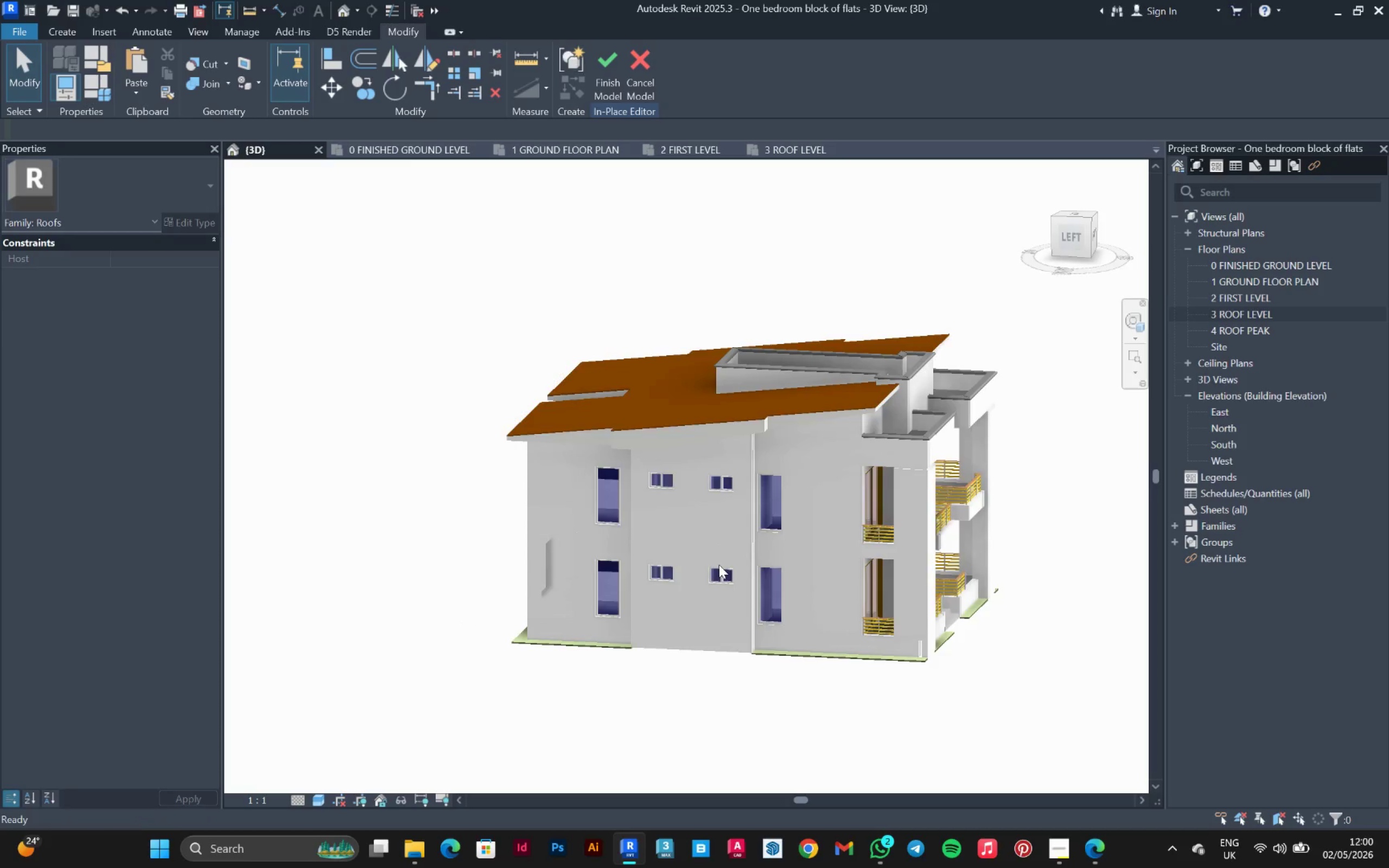 
key(Shift+ShiftLeft)
 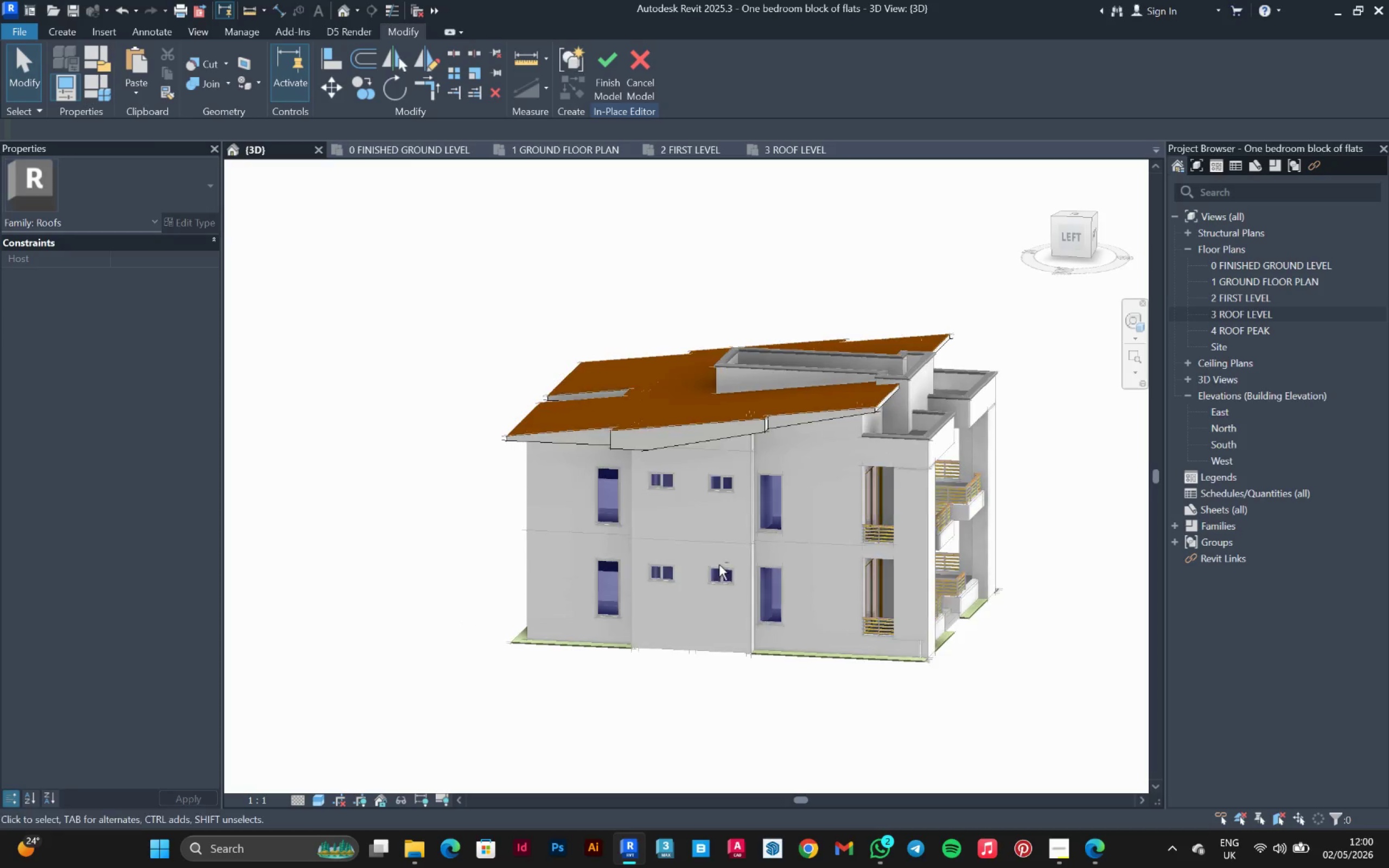 
key(Shift+ShiftLeft)
 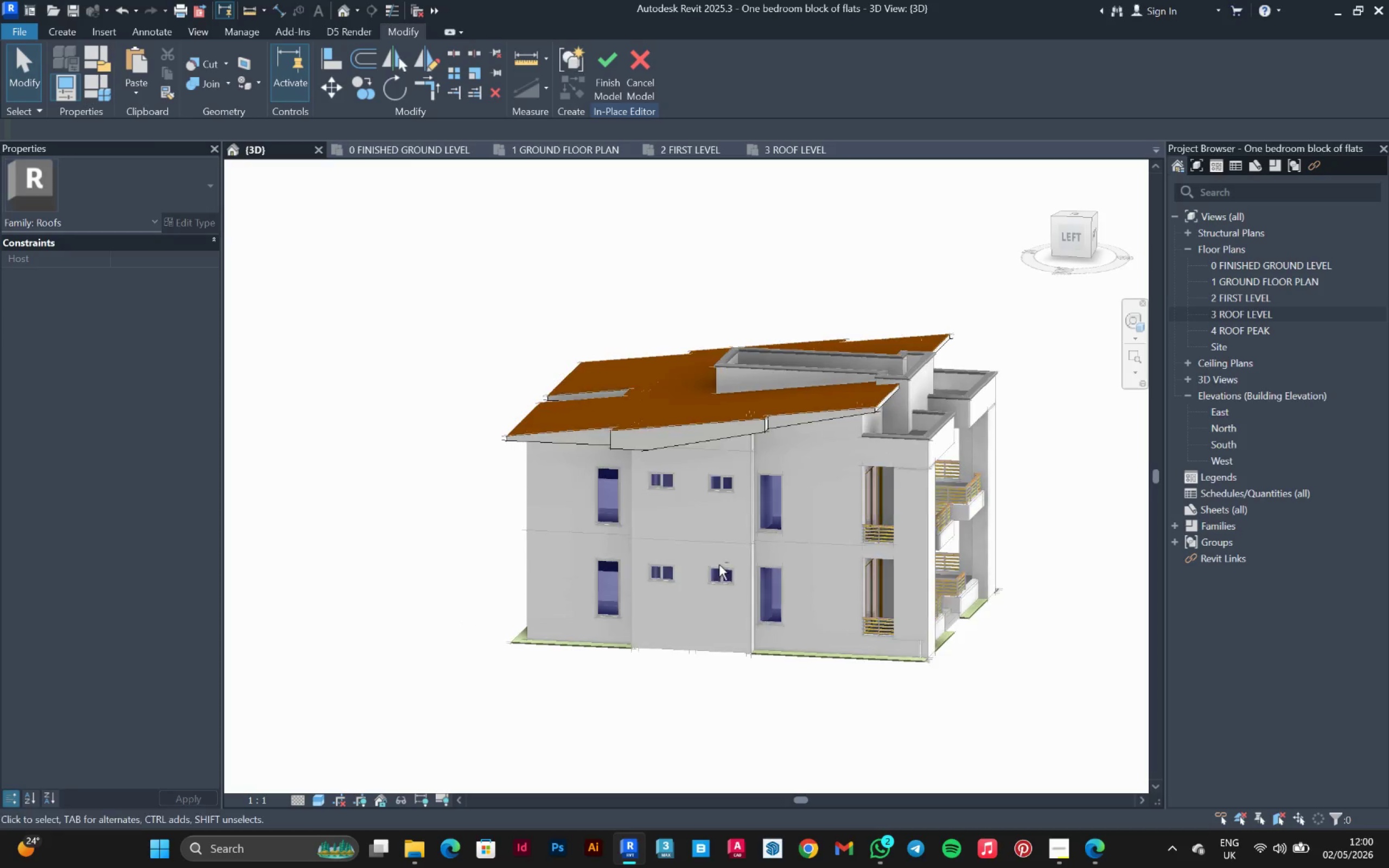 
key(Shift+ShiftLeft)
 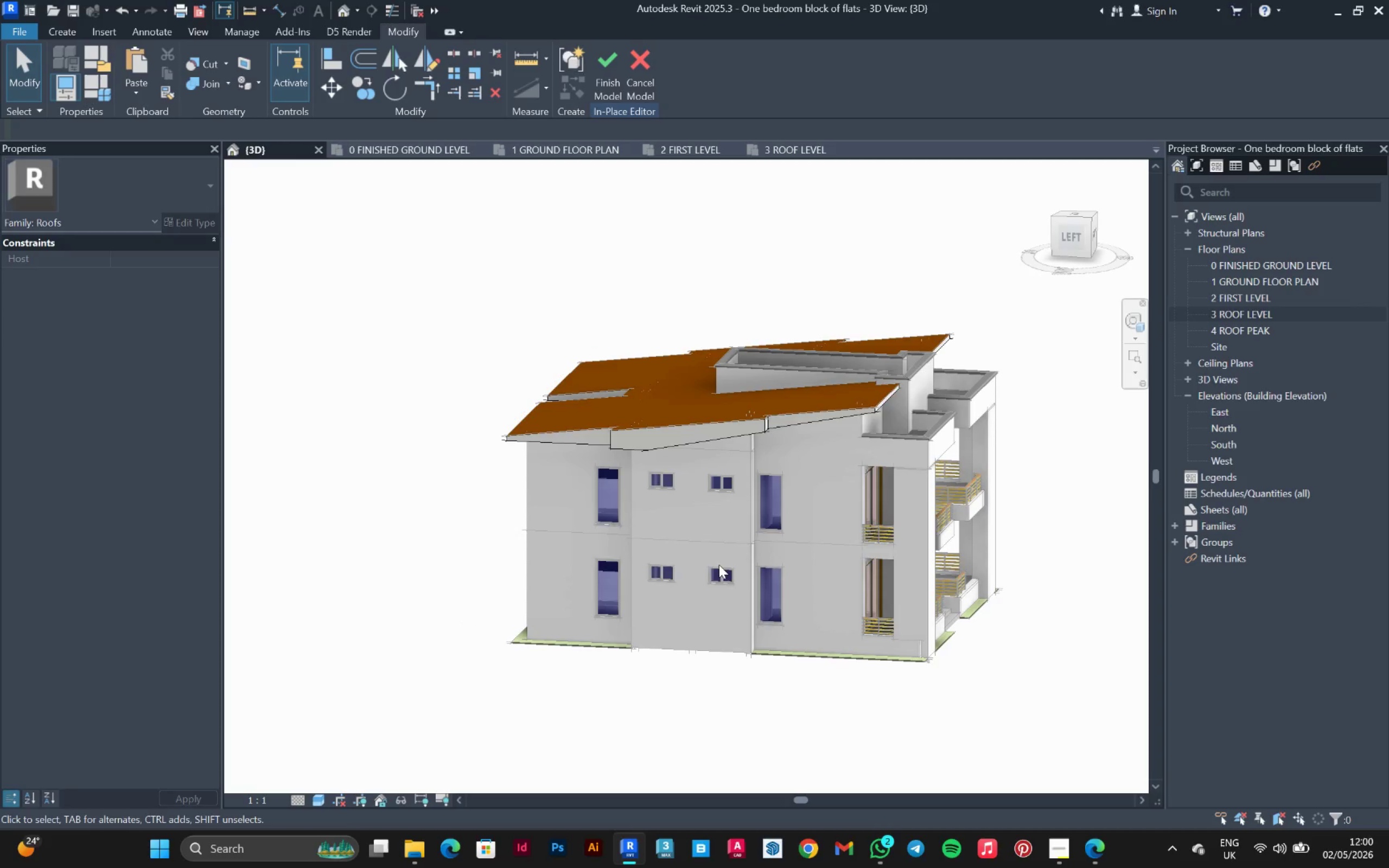 
key(Shift+ShiftLeft)
 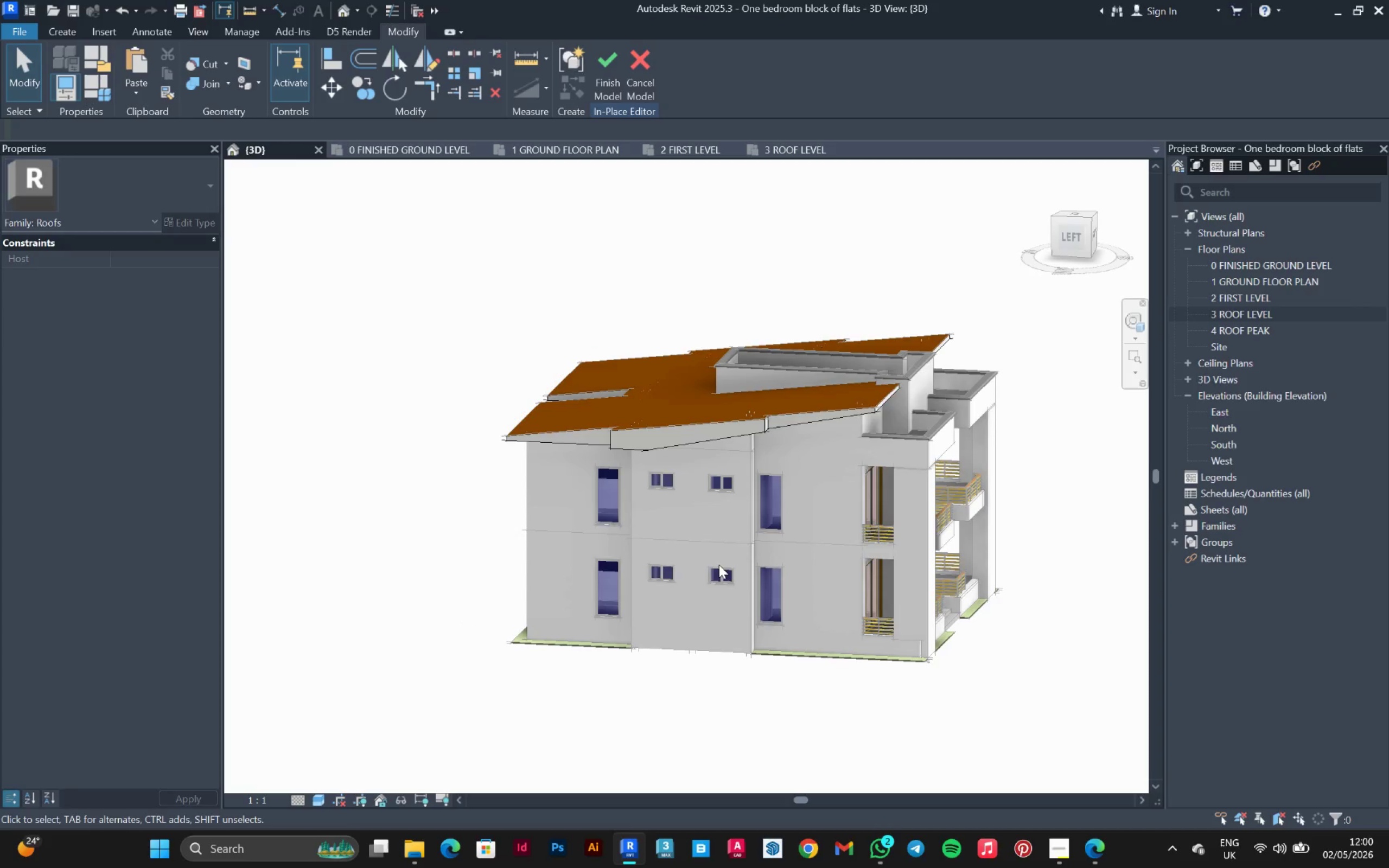 
key(Shift+ShiftLeft)
 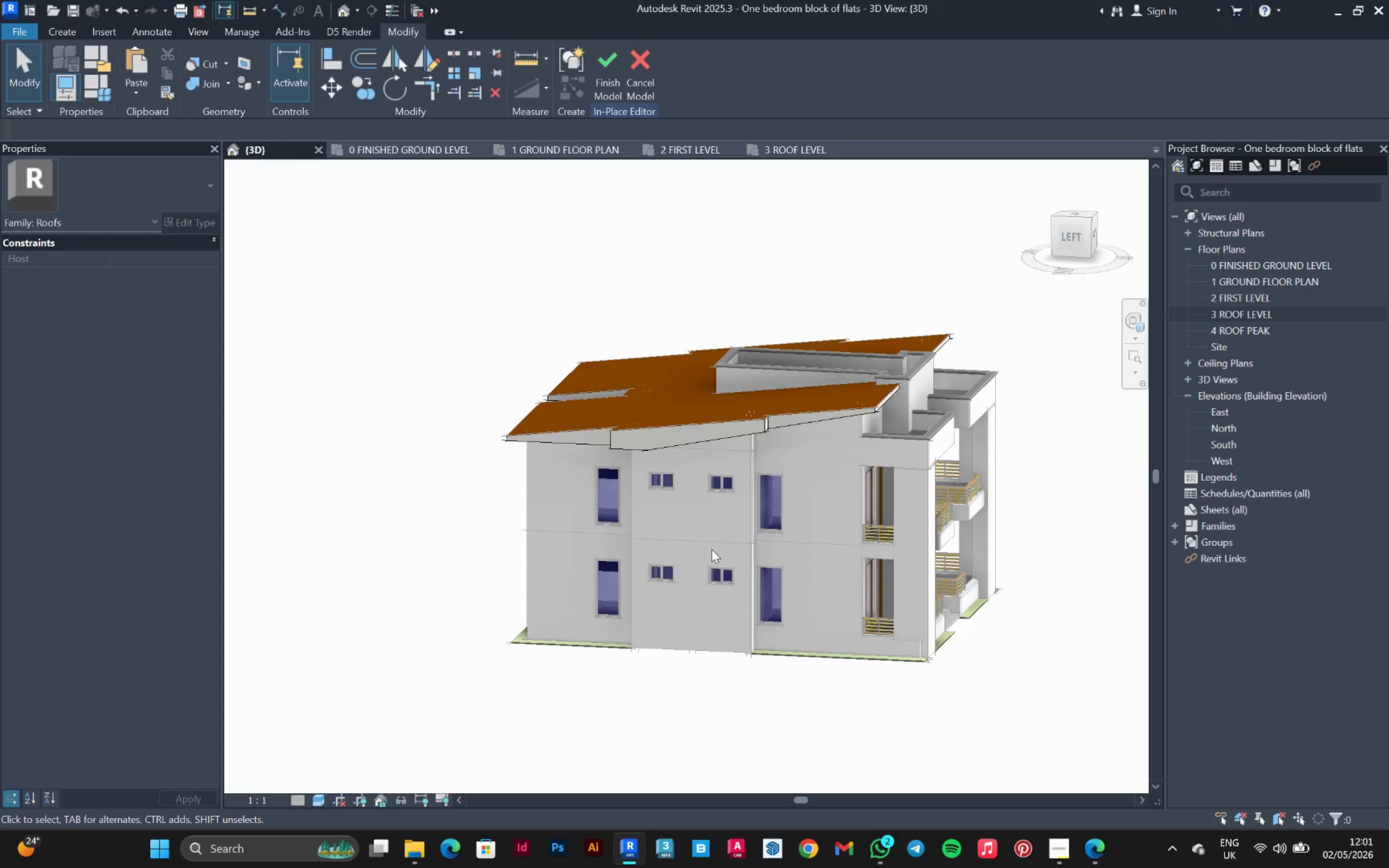 
left_click([701, 439])
 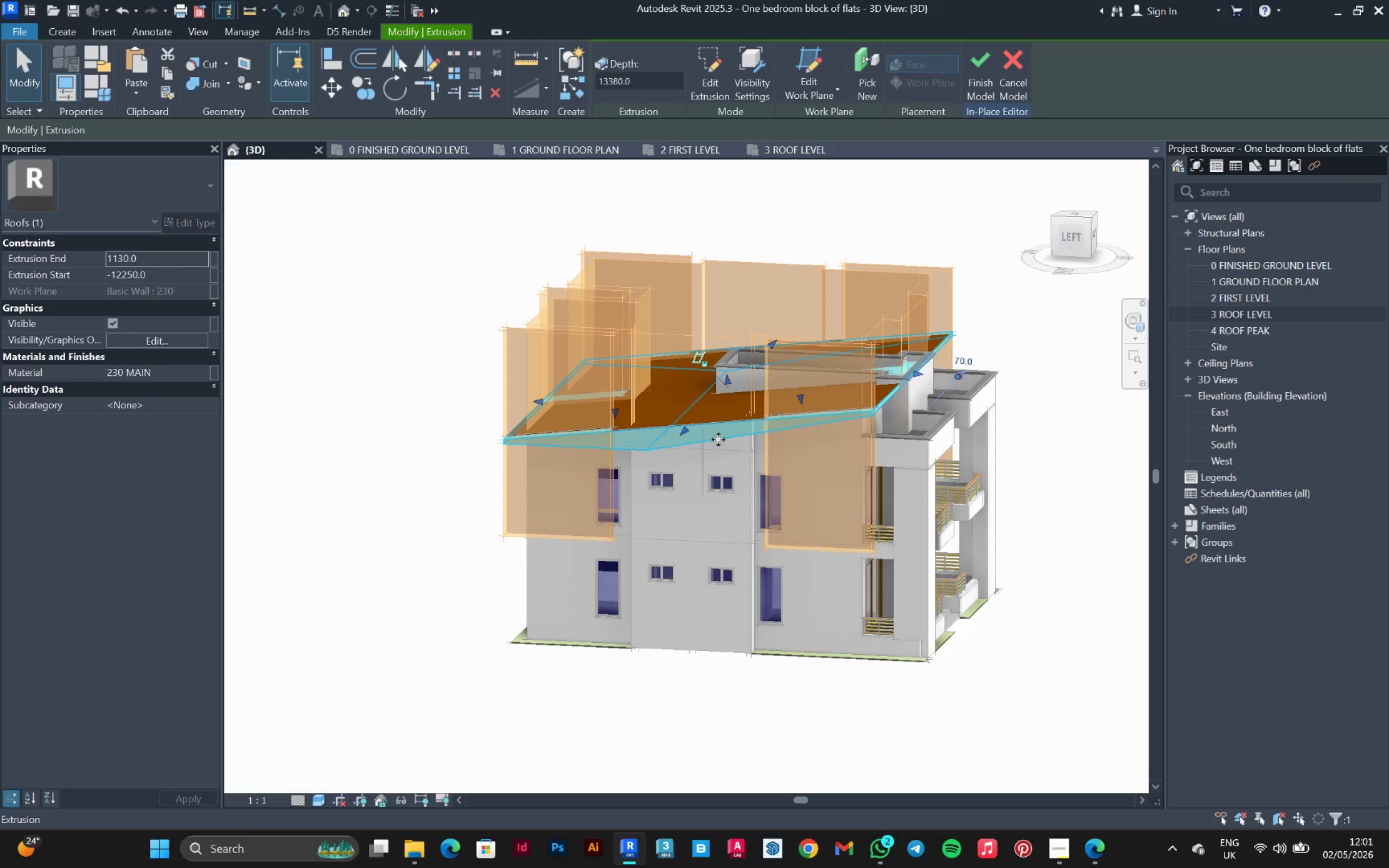 
left_click([718, 441])
 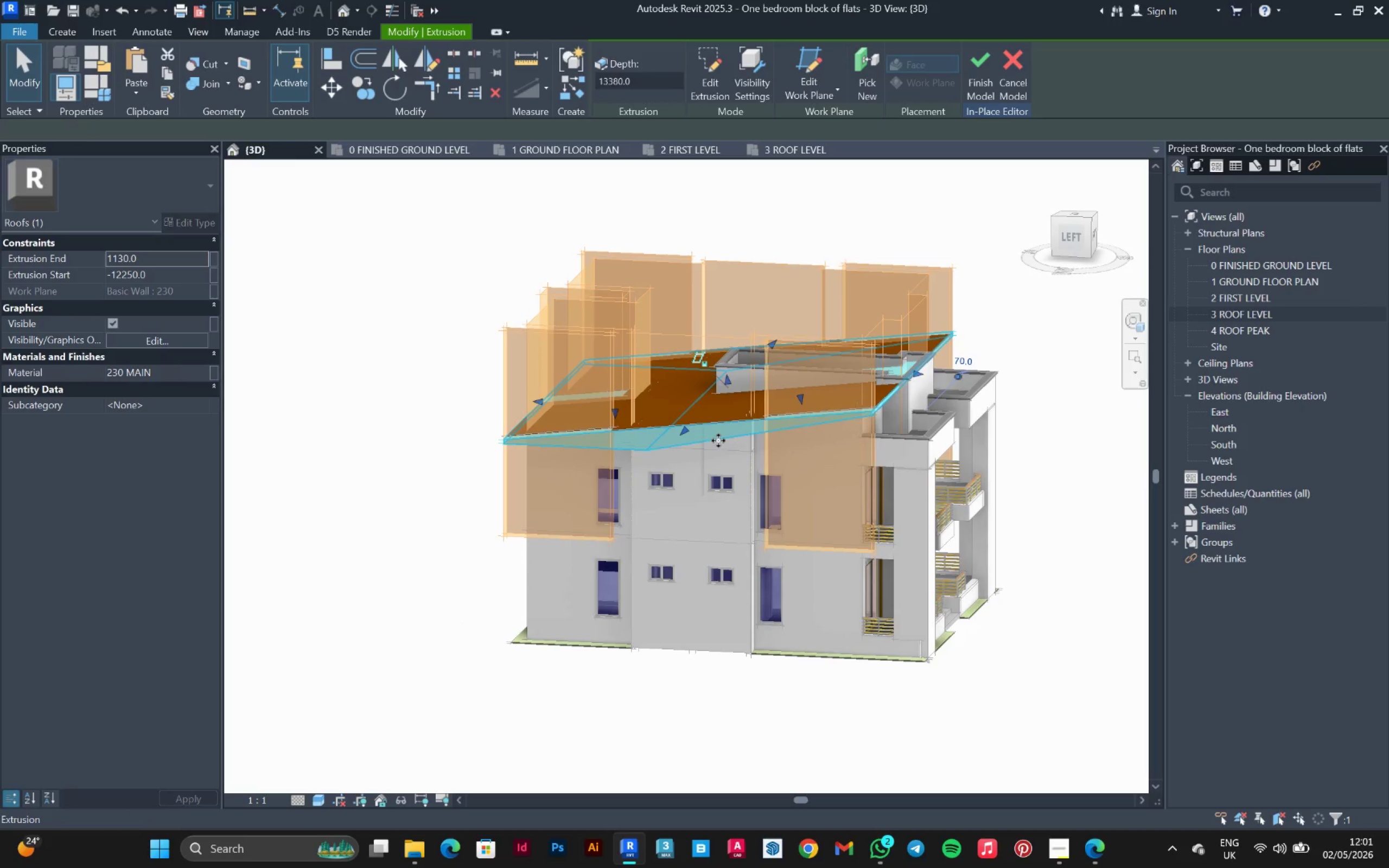 
left_click_drag(start_coordinate=[718, 441], to_coordinate=[1066, 241])
 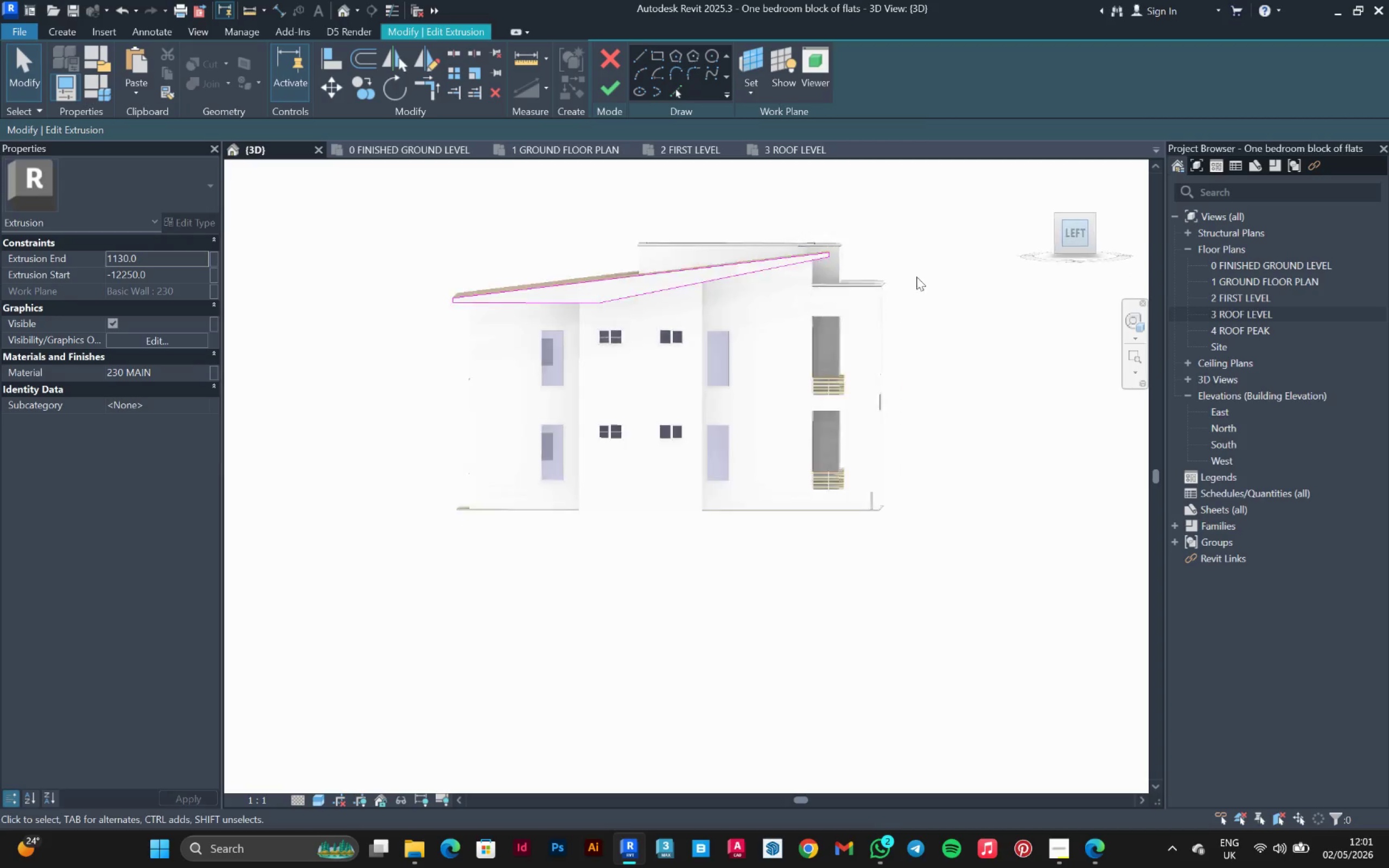 
left_click([1066, 241])
 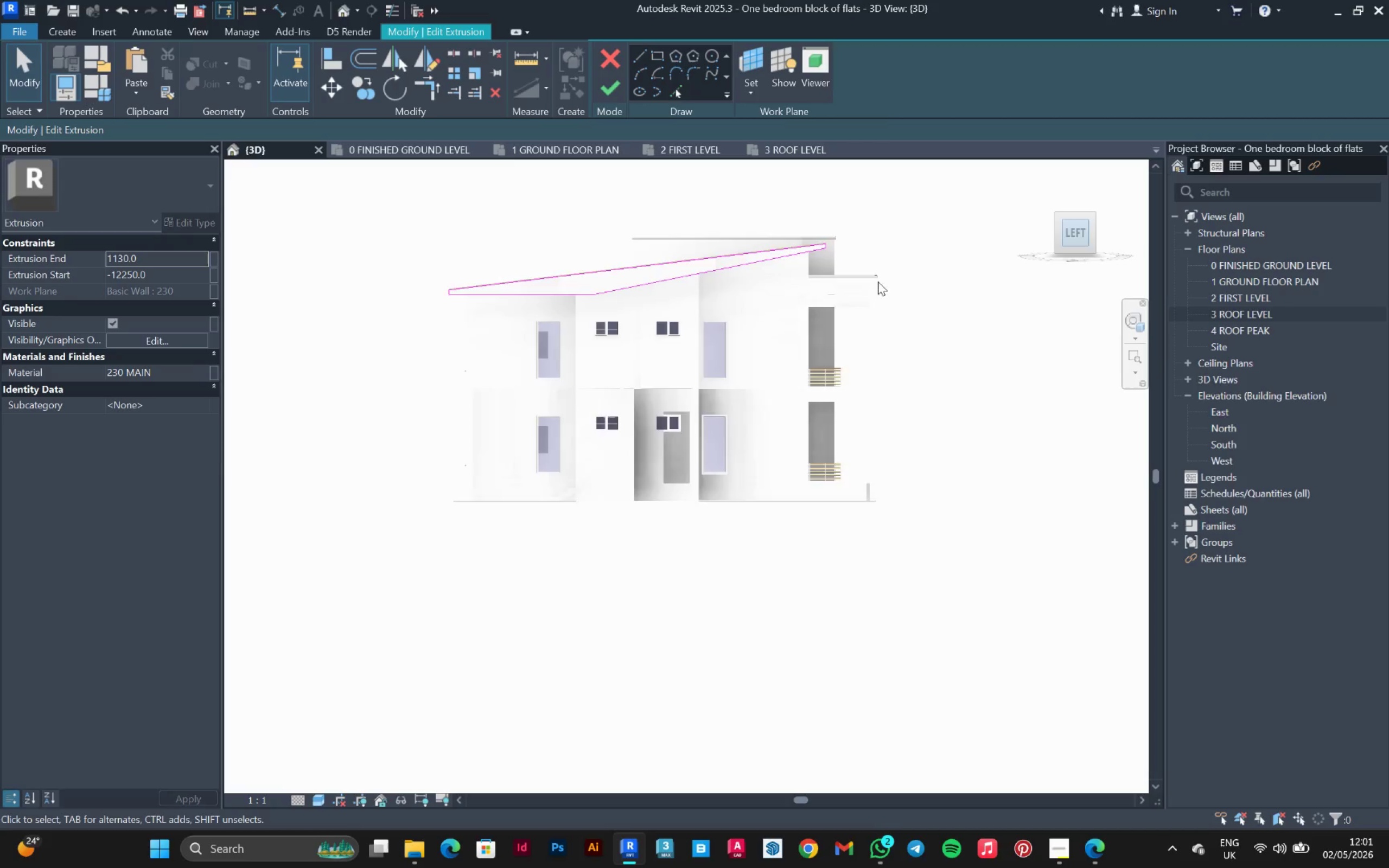 
scroll: coordinate [632, 367], scroll_direction: up, amount: 11.0
 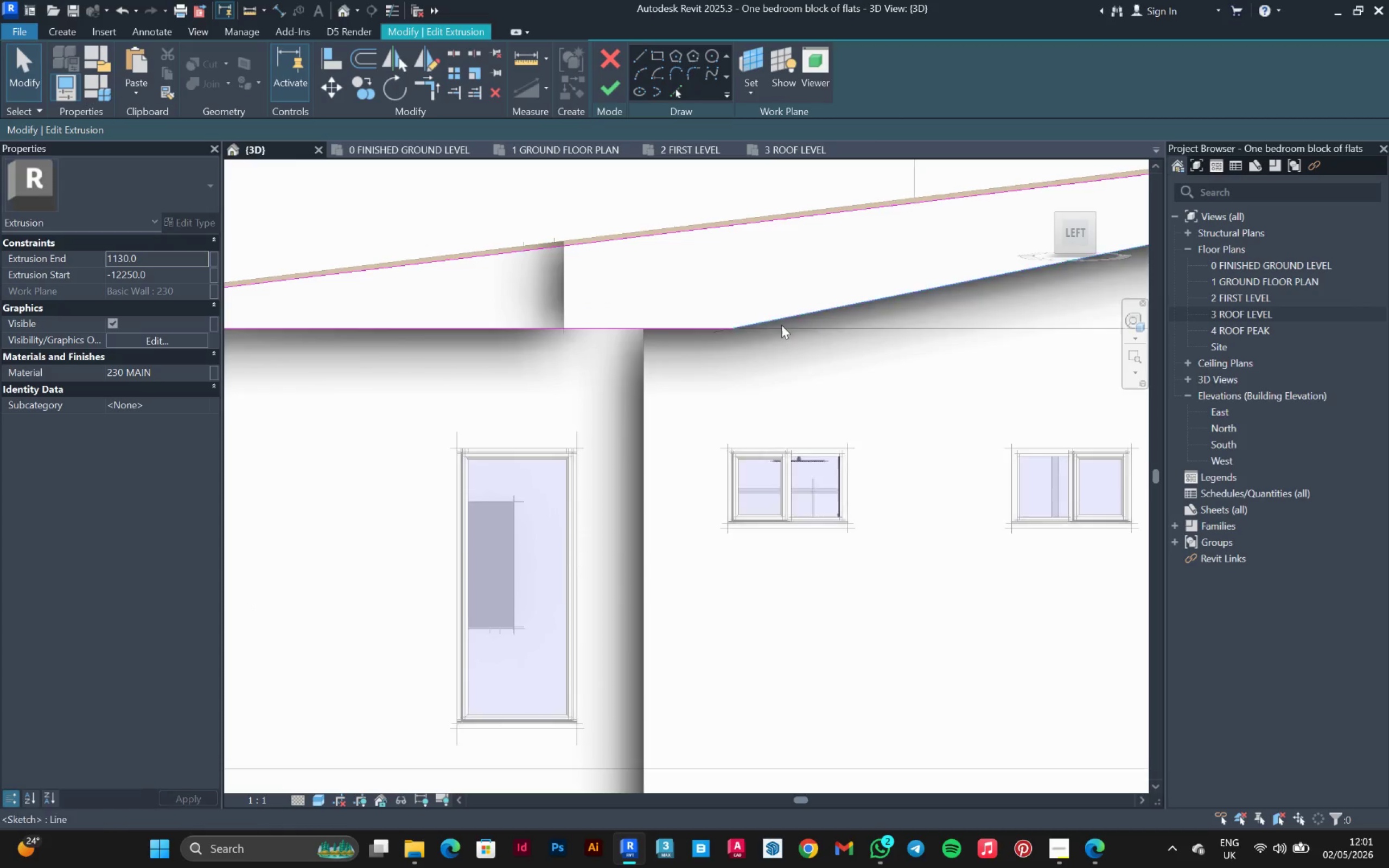 
left_click_drag(start_coordinate=[781, 325], to_coordinate=[706, 361])
 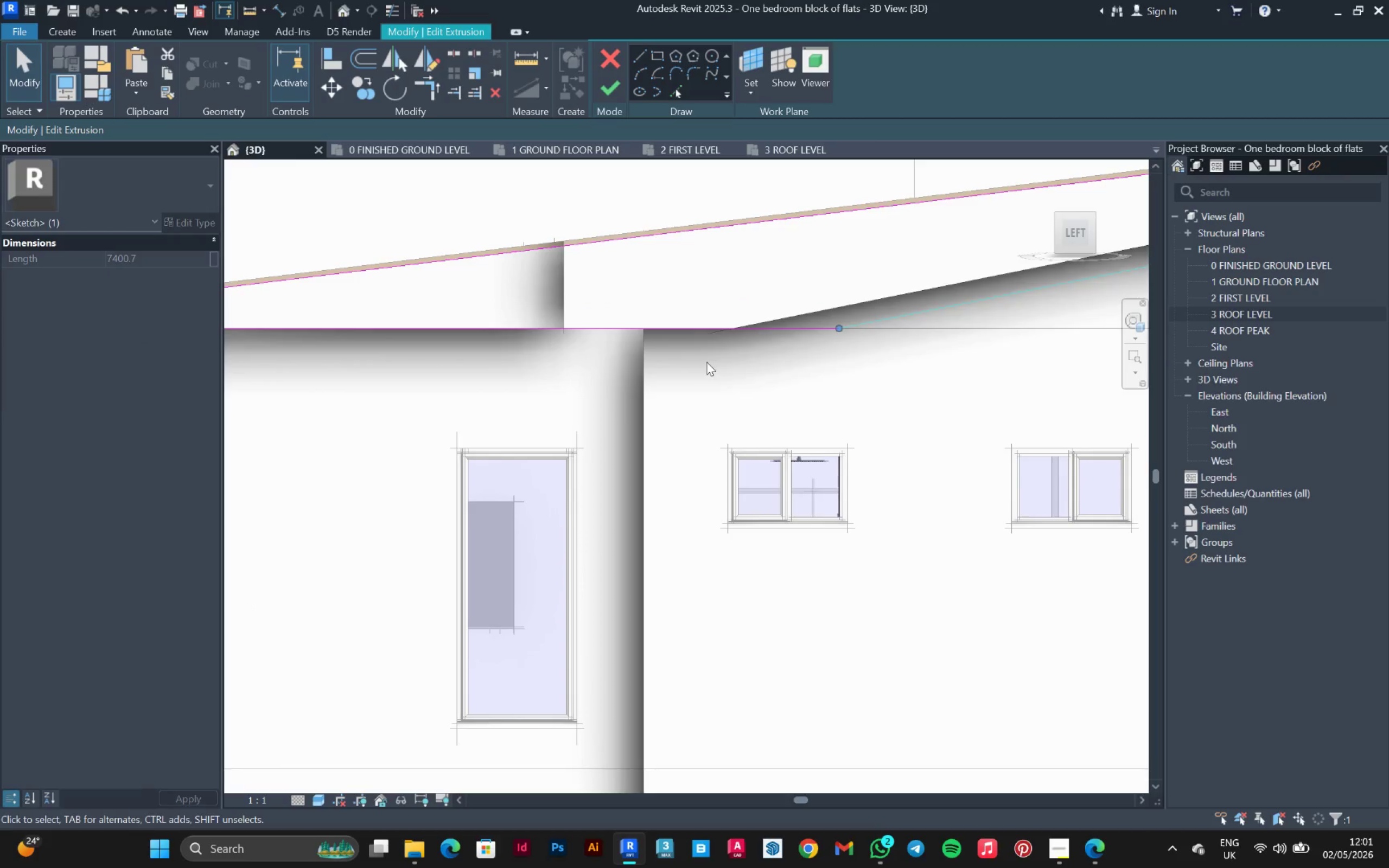 
key(Control+ControlLeft)
 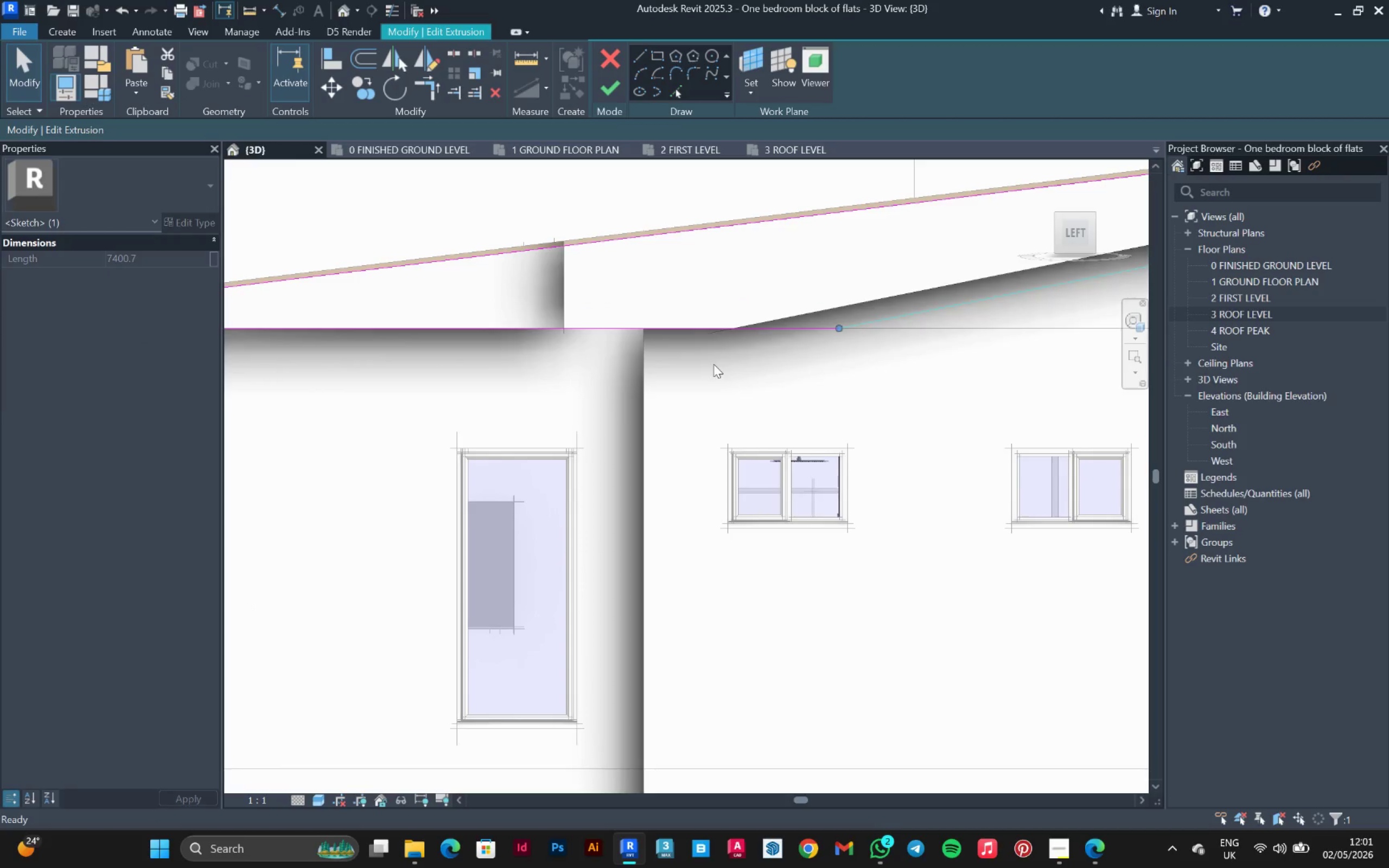 
key(Control+Z)
 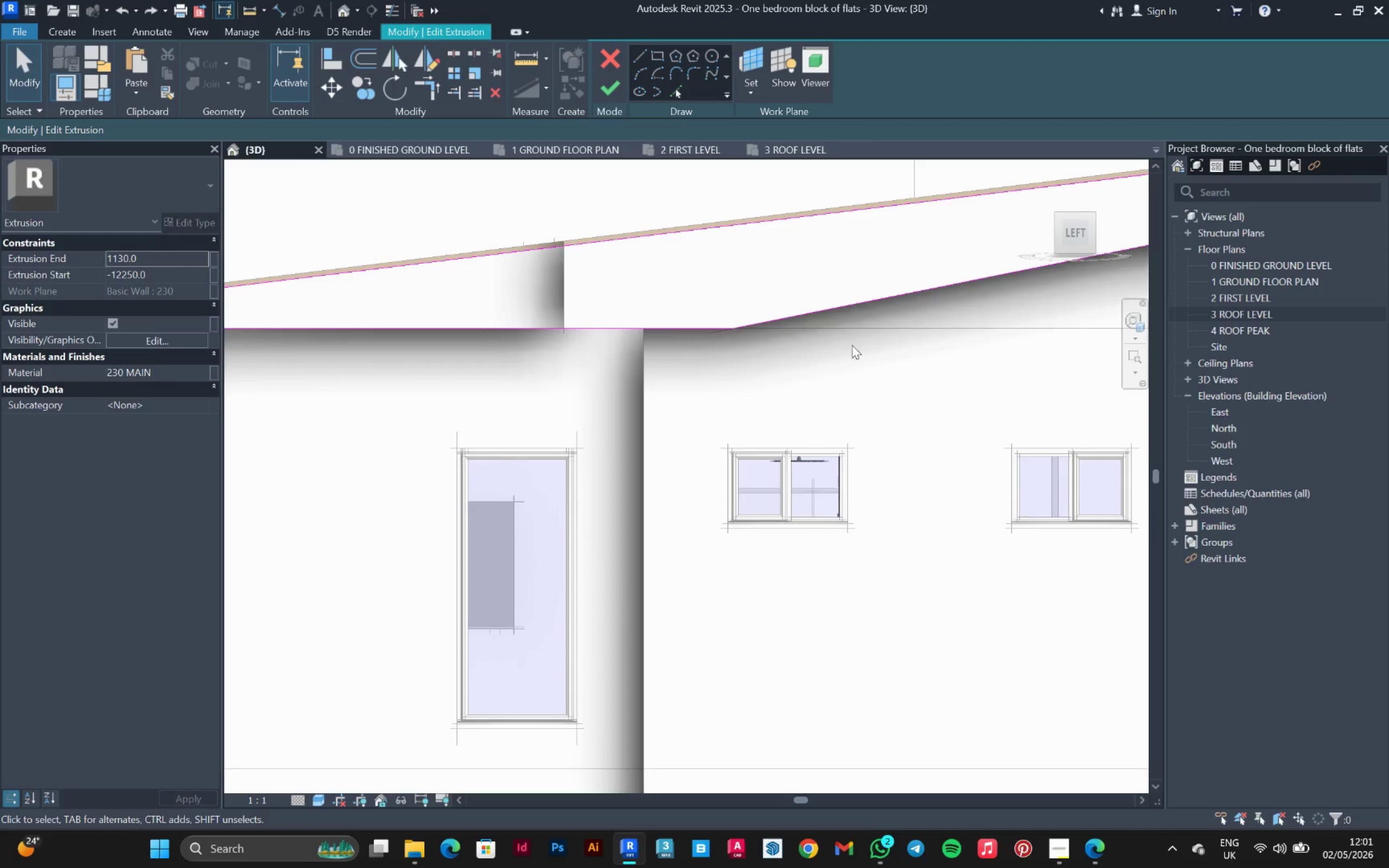 
left_click_drag(start_coordinate=[836, 334], to_coordinate=[678, 301])
 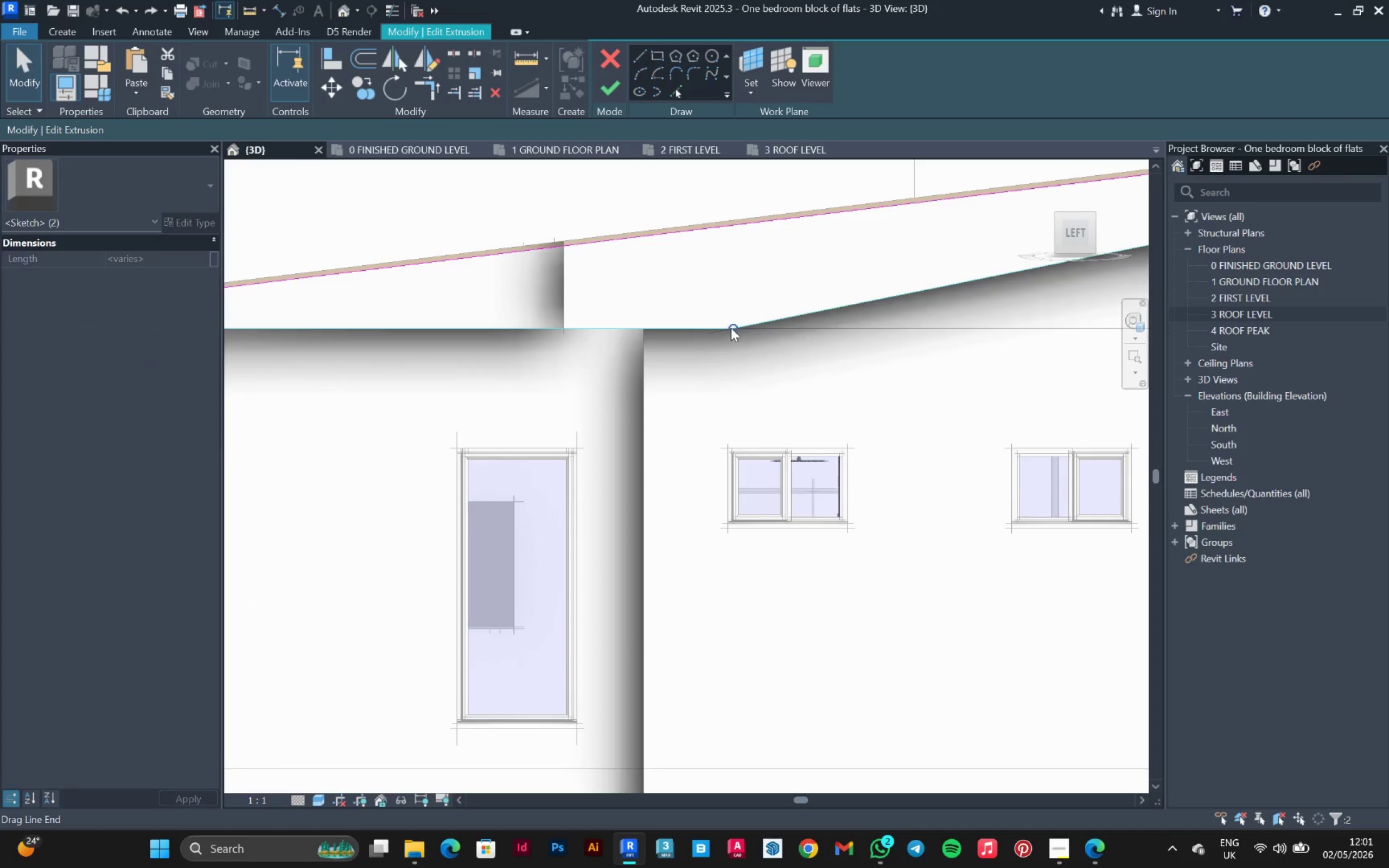 
left_click_drag(start_coordinate=[731, 328], to_coordinate=[566, 328])
 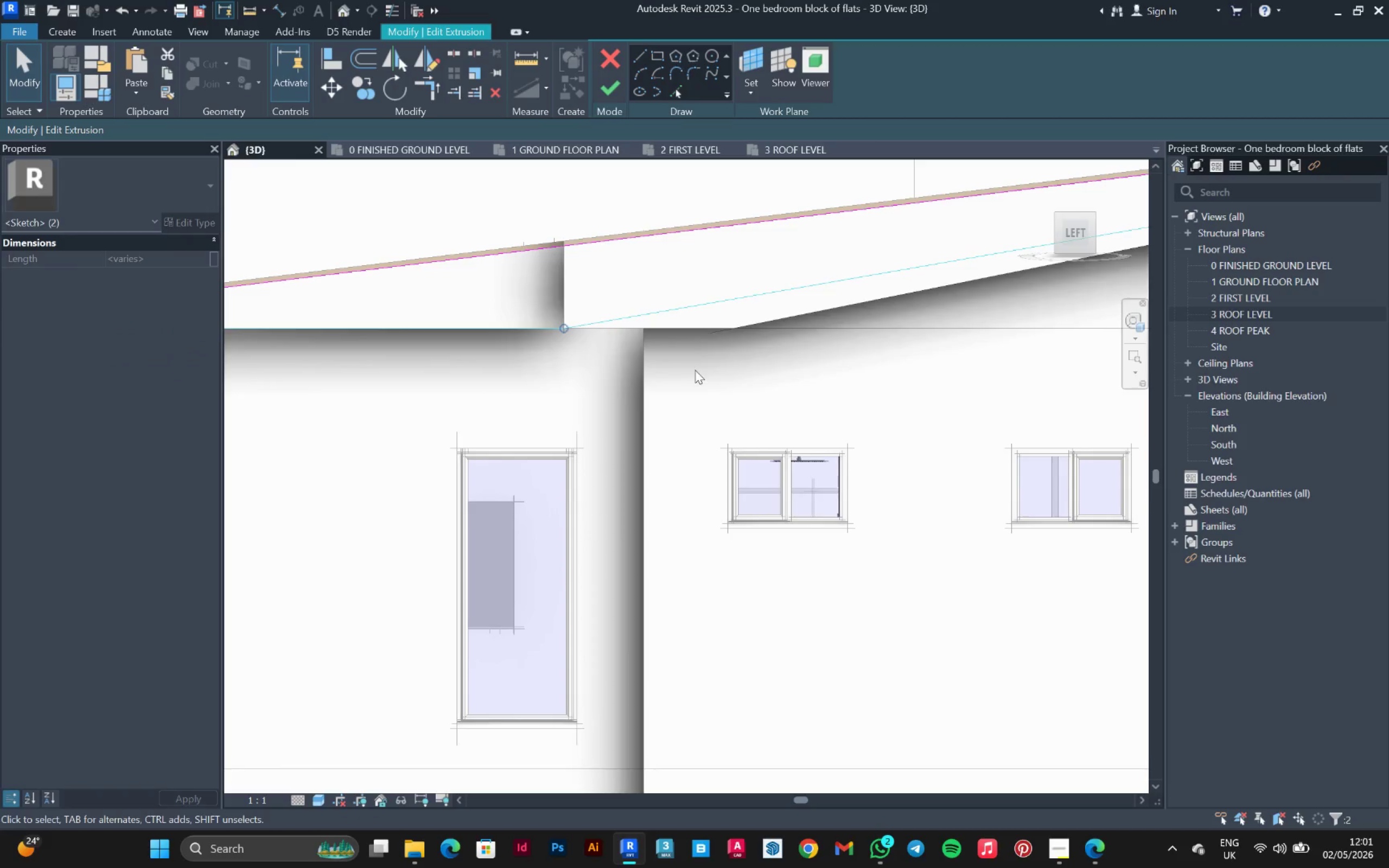 
left_click([696, 370])
 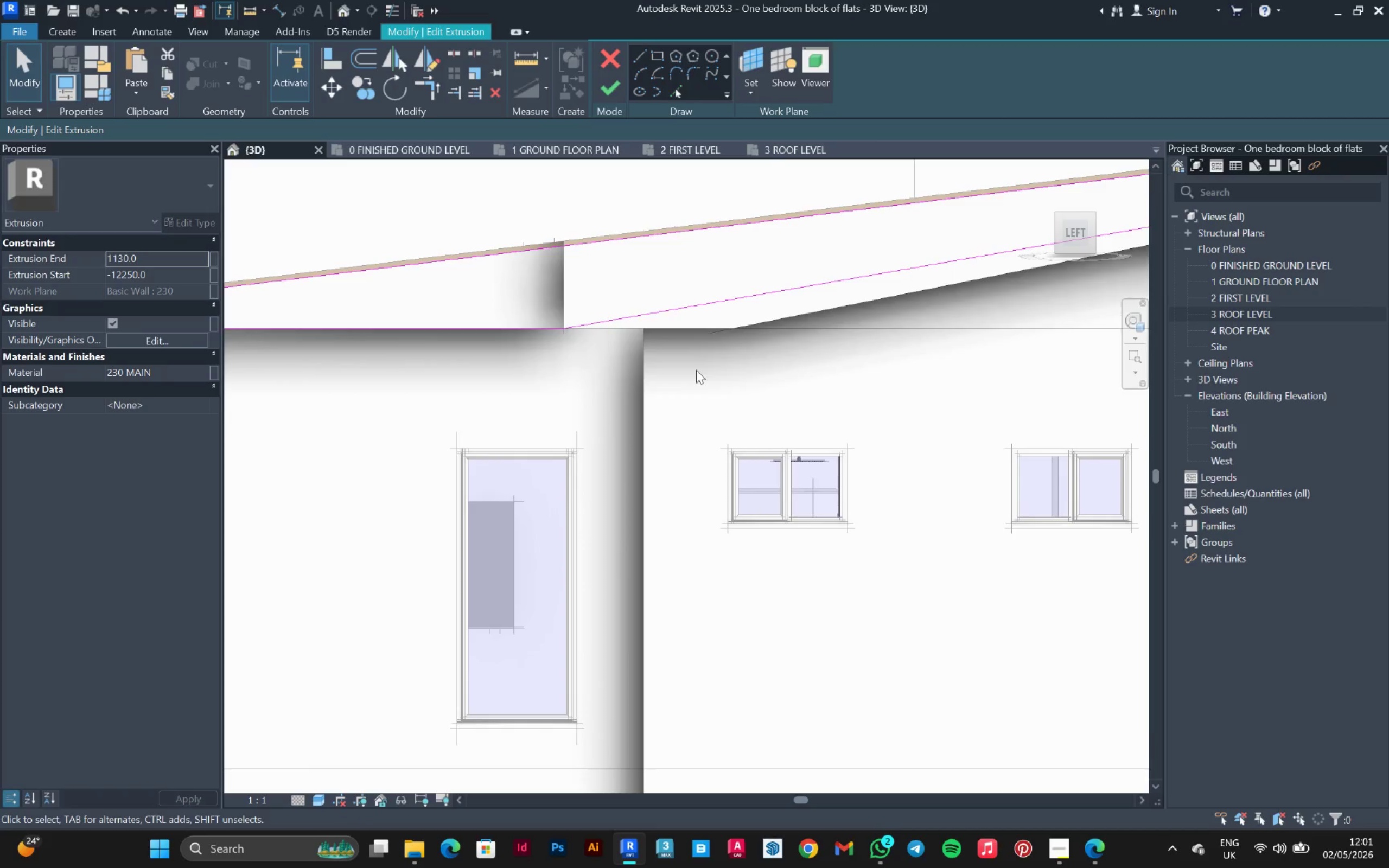 
scroll: coordinate [696, 370], scroll_direction: down, amount: 4.0
 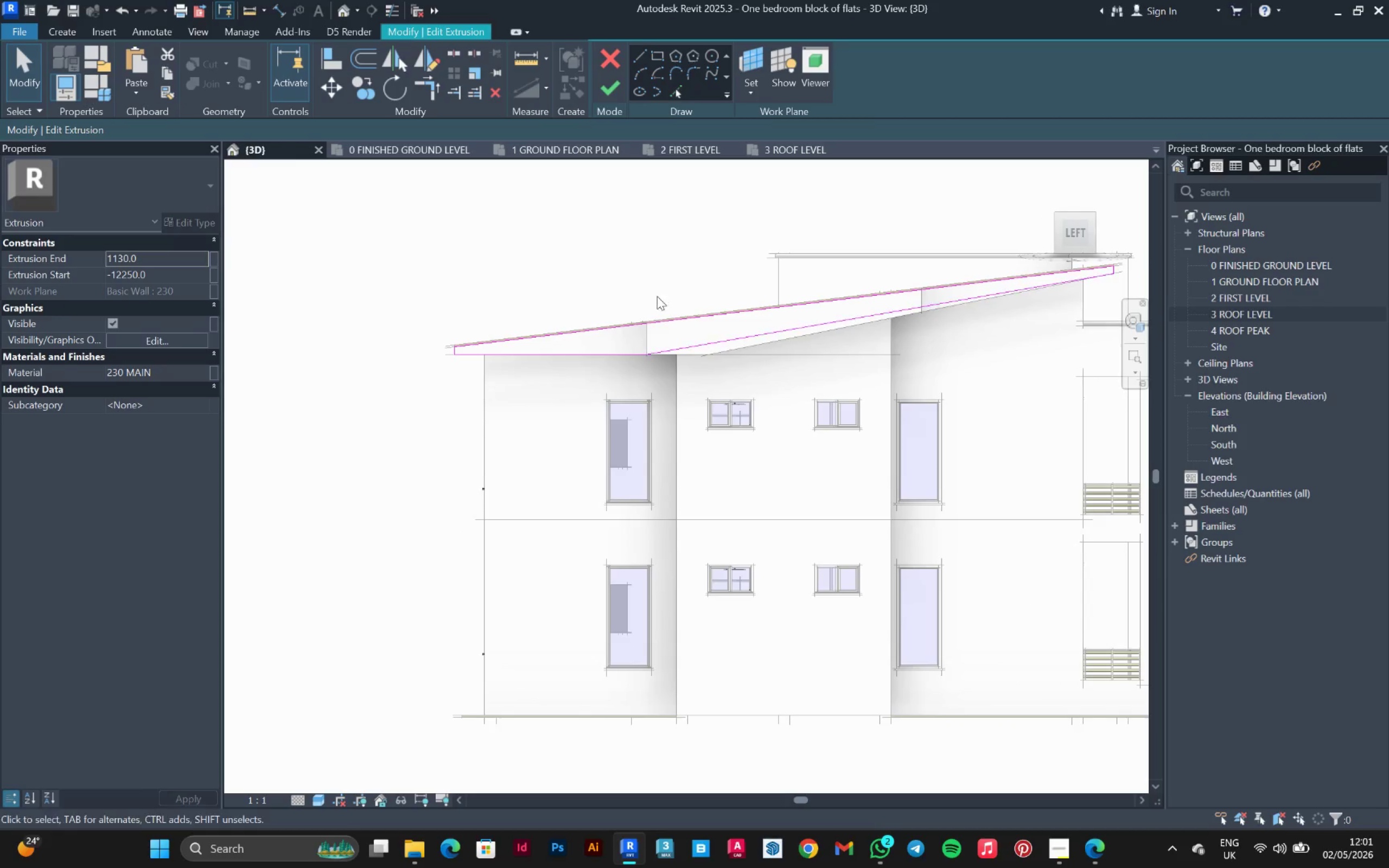 
left_click([609, 92])
 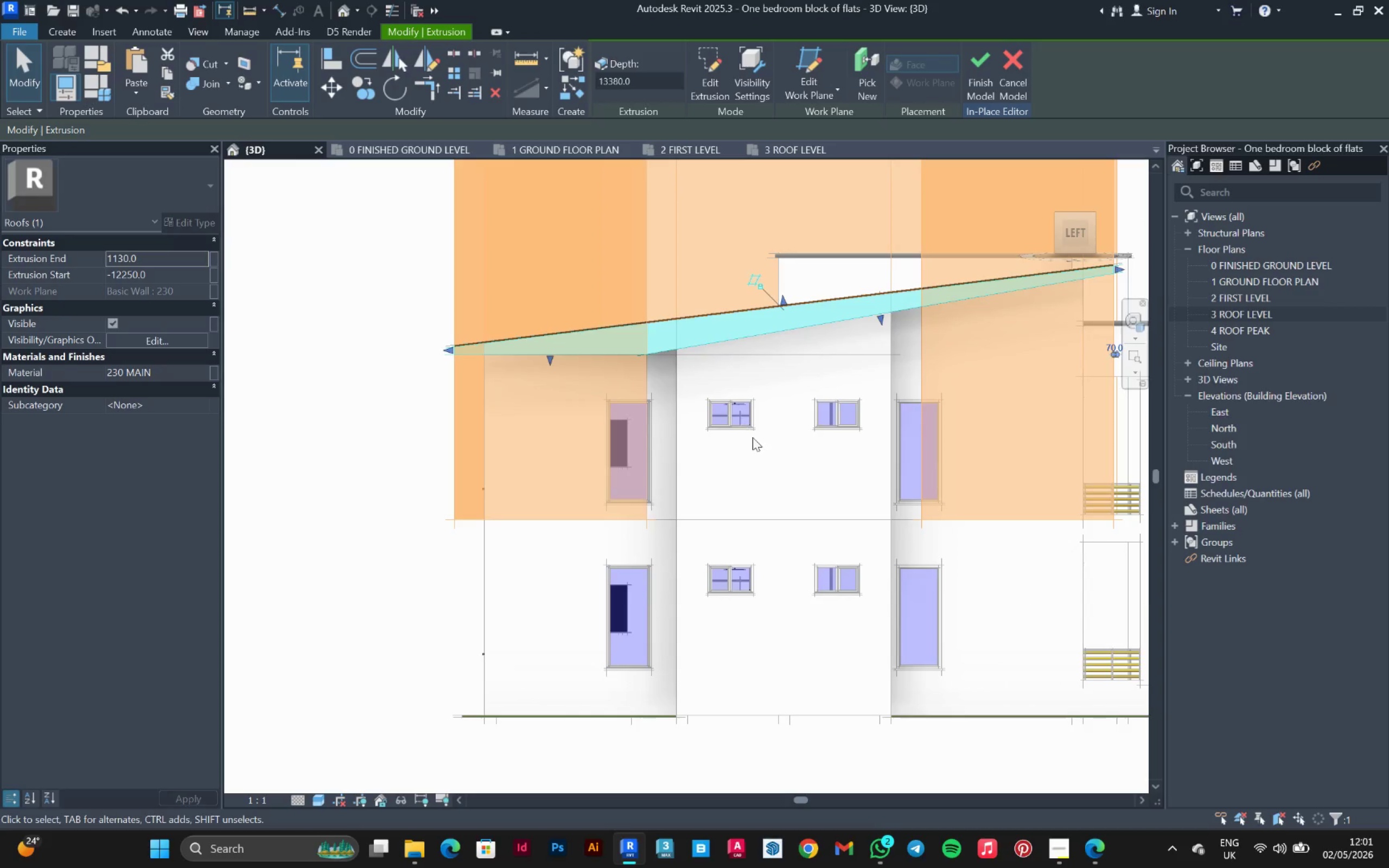 
left_click([763, 399])
 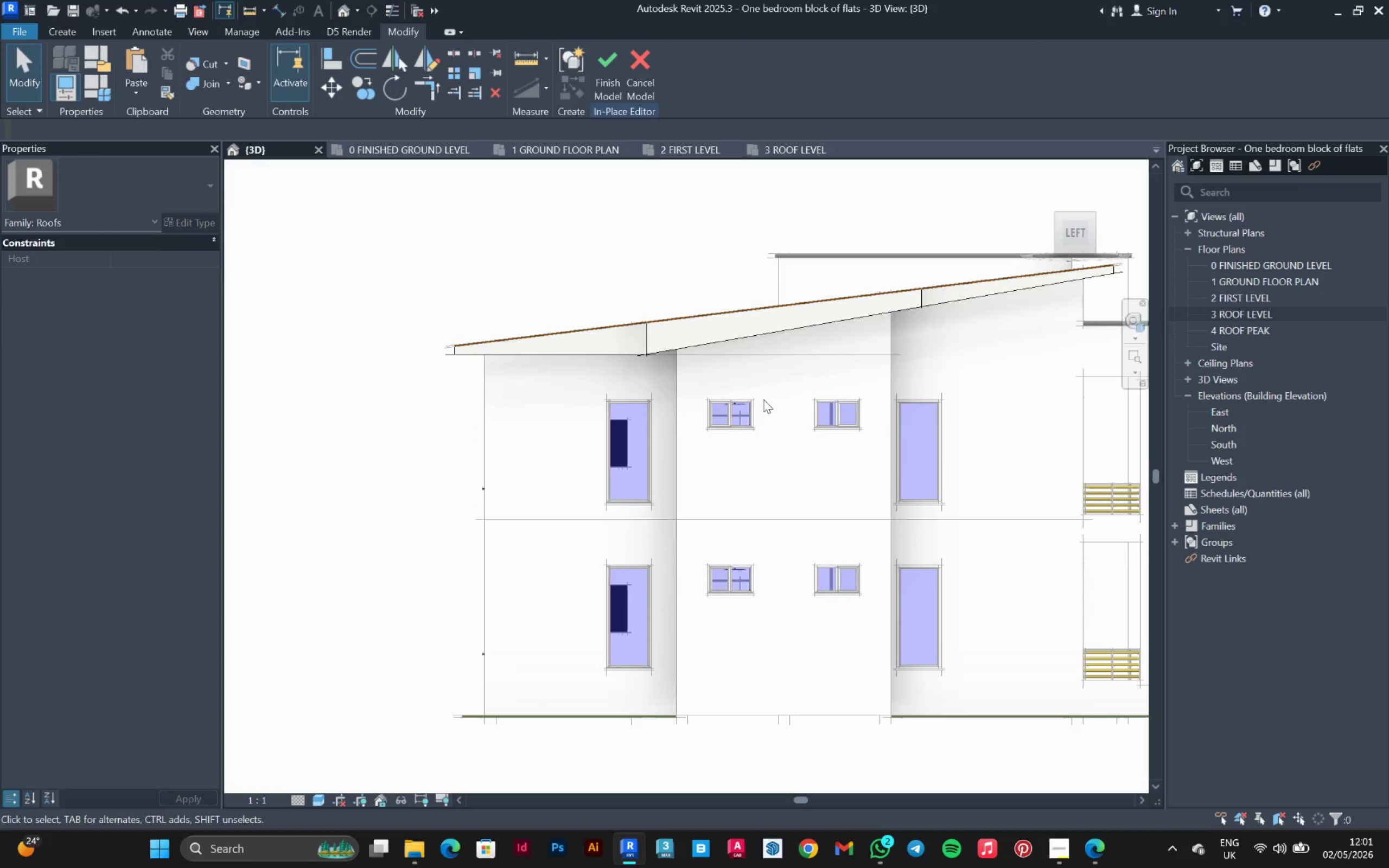 
scroll: coordinate [763, 399], scroll_direction: down, amount: 2.0
 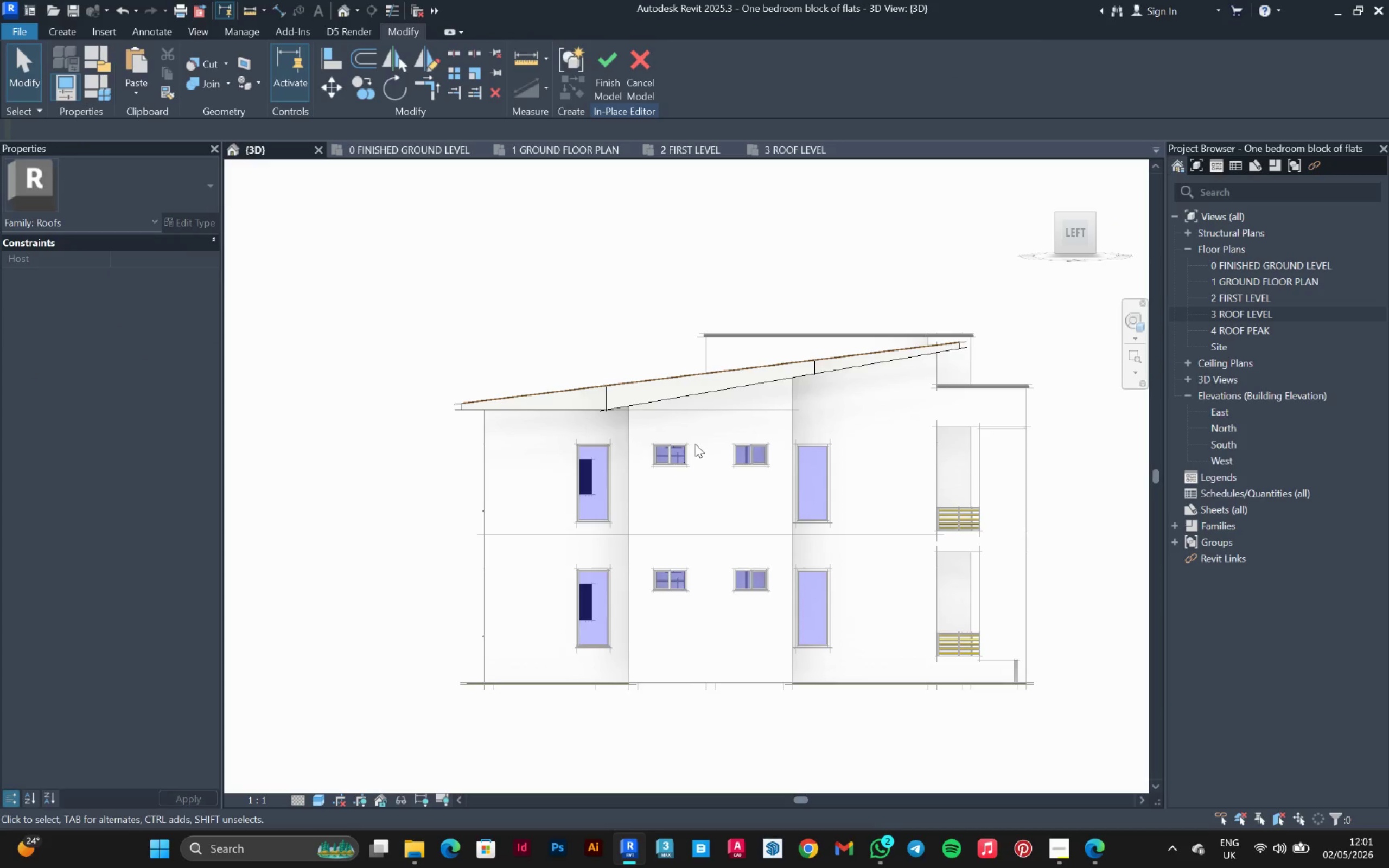 
scroll: coordinate [606, 416], scroll_direction: up, amount: 7.0
 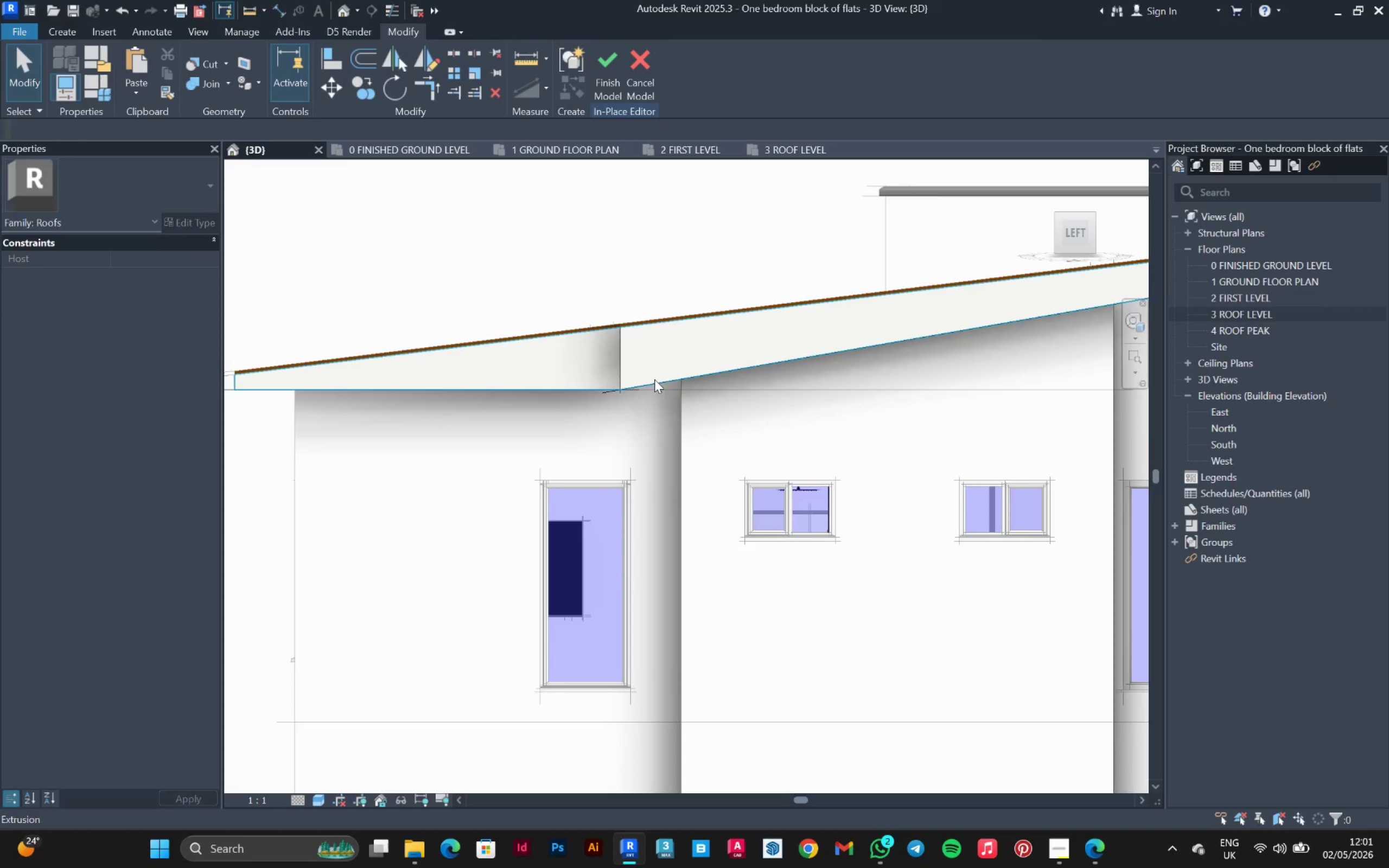 
left_click([654, 379])
 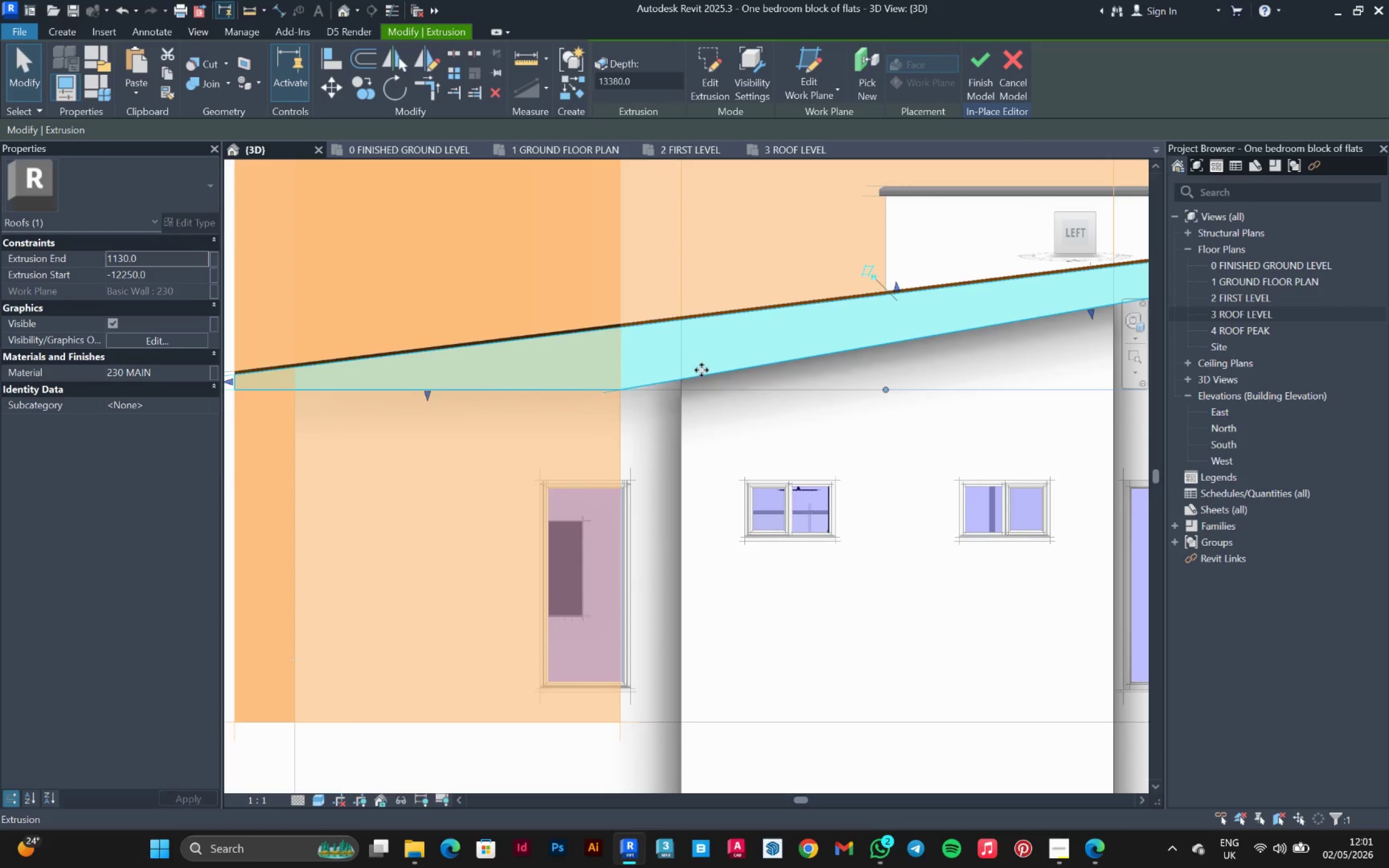 
left_click([703, 370])
 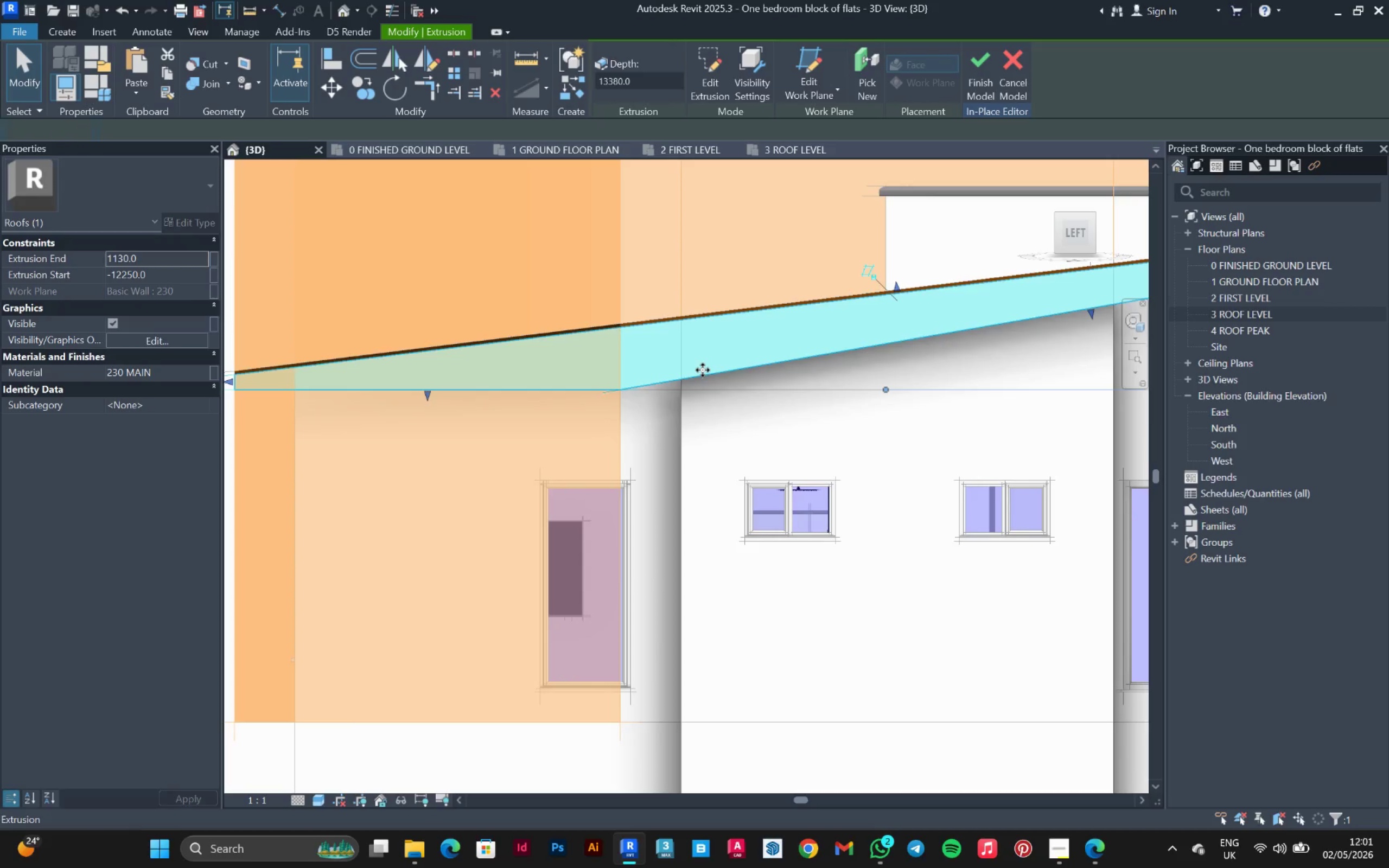 
left_click_drag(start_coordinate=[703, 370], to_coordinate=[568, 417])
 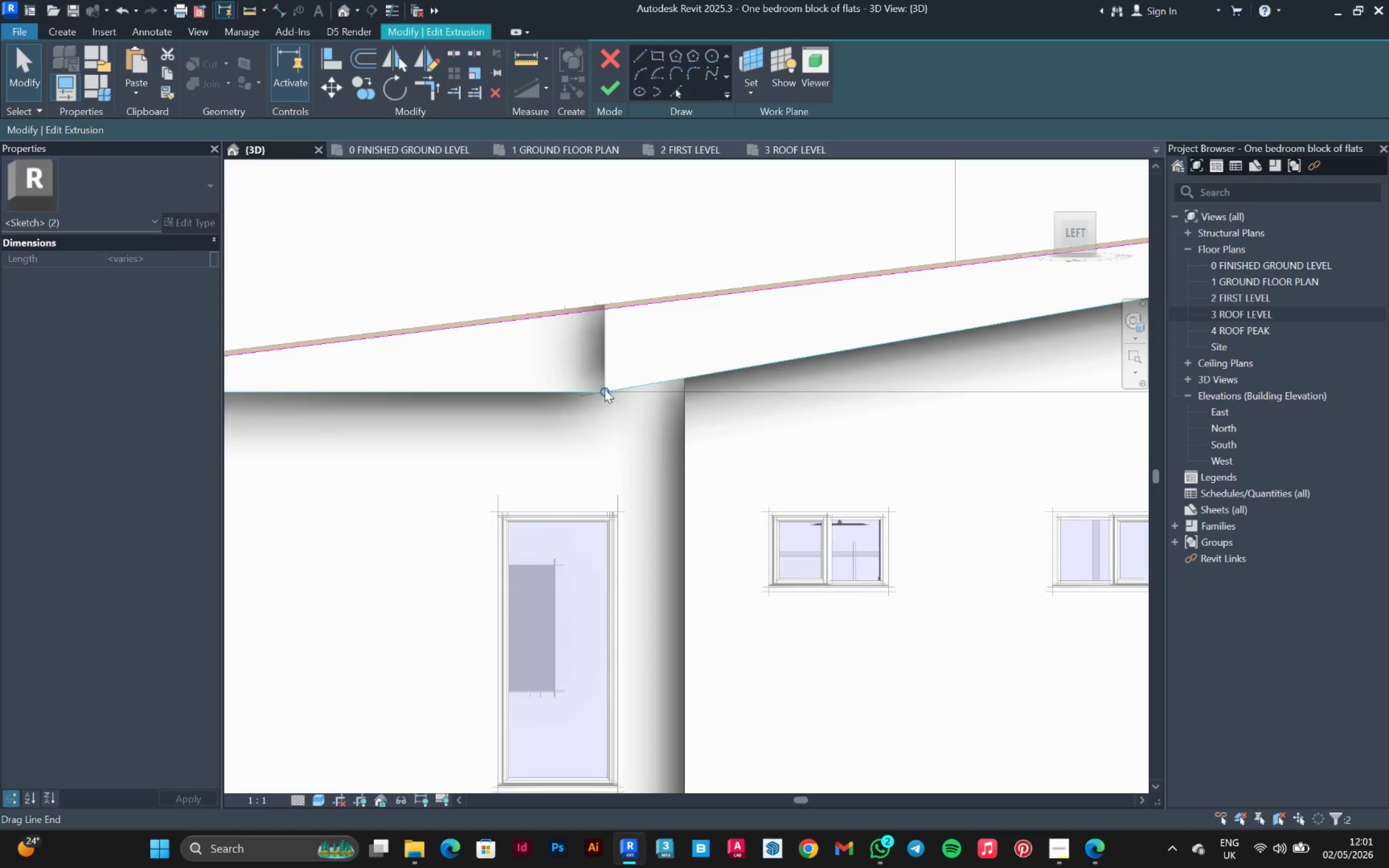 
scroll: coordinate [670, 384], scroll_direction: up, amount: 2.0
 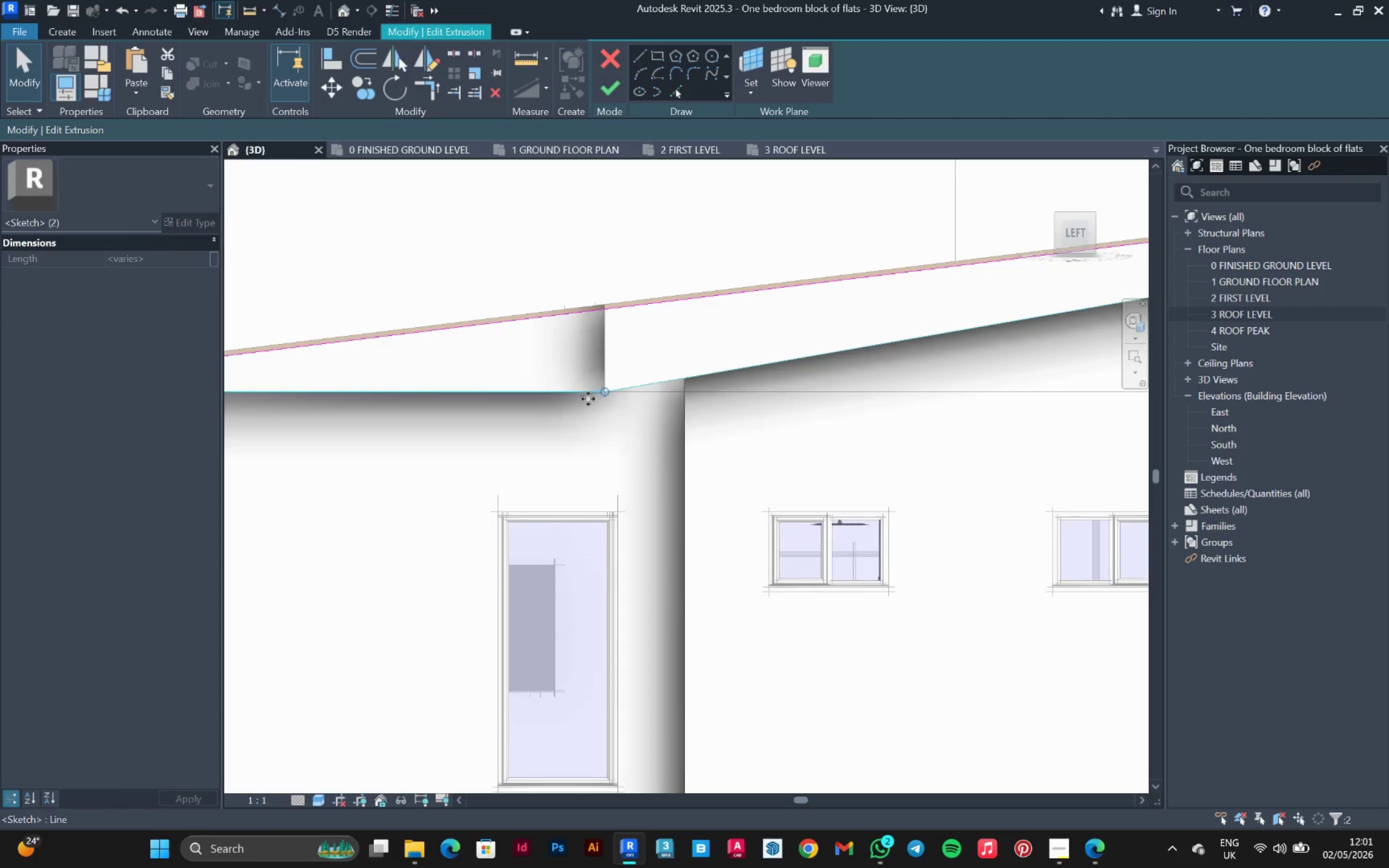 
left_click_drag(start_coordinate=[605, 389], to_coordinate=[682, 390])
 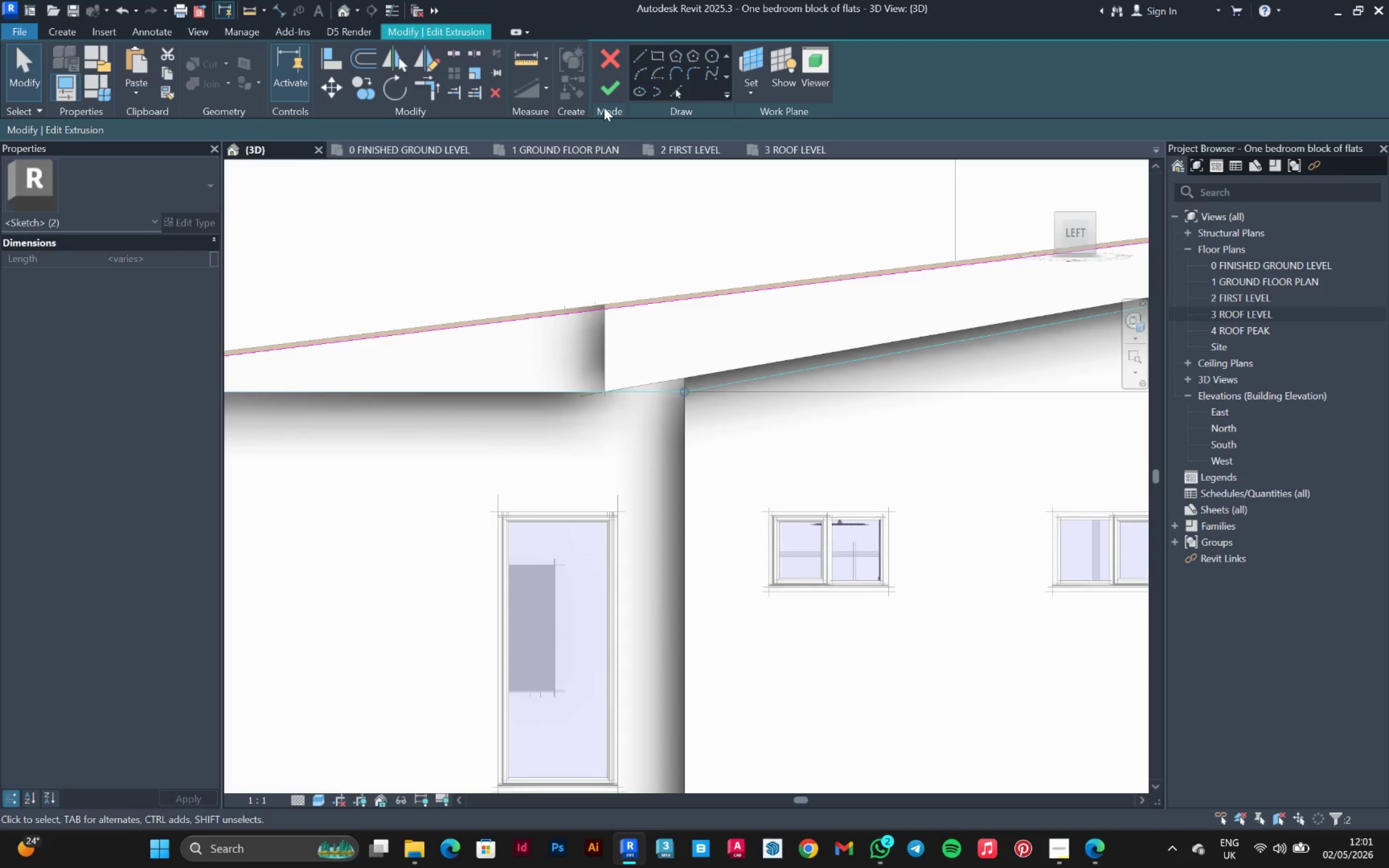 
left_click([604, 99])
 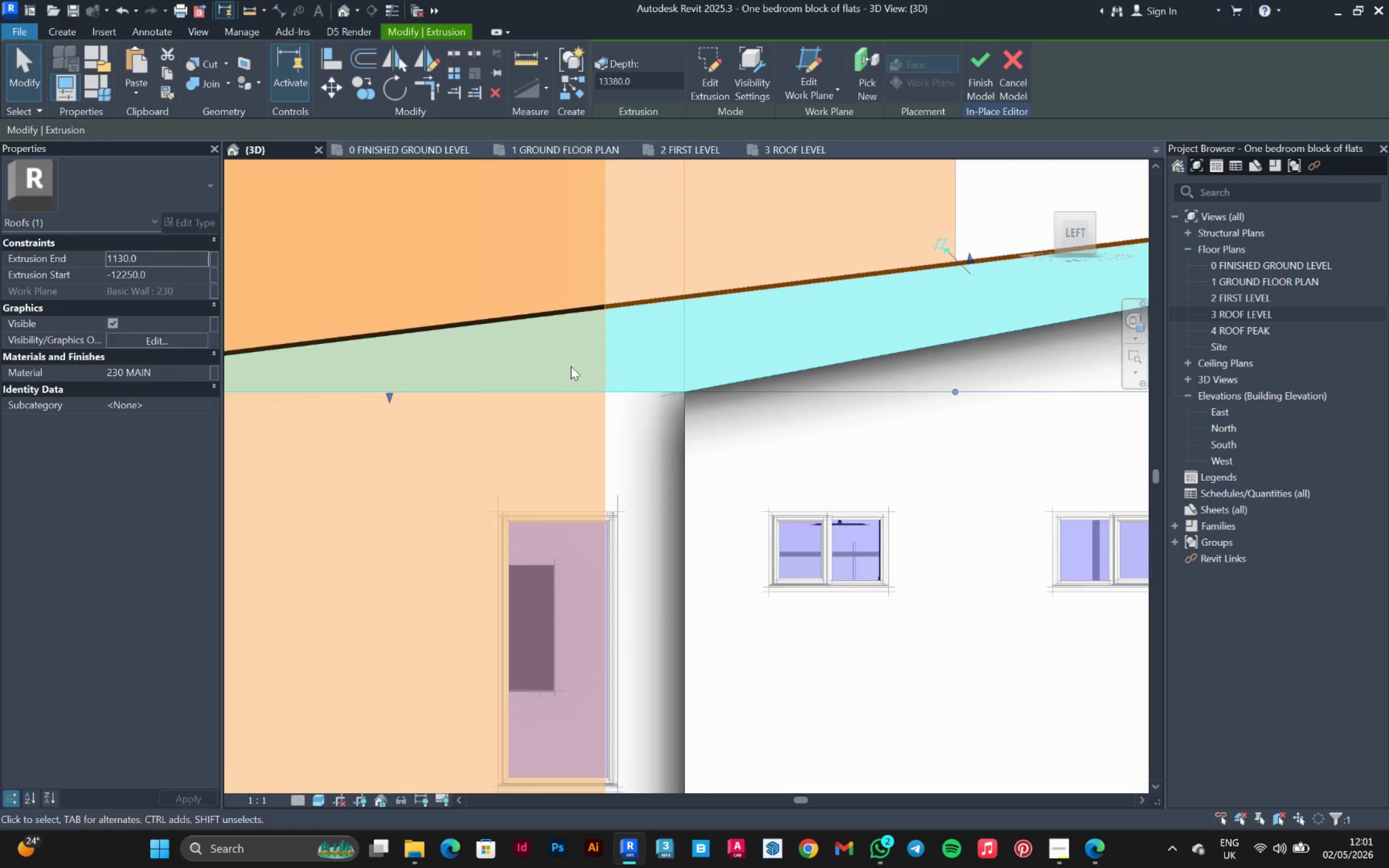 
scroll: coordinate [590, 419], scroll_direction: down, amount: 6.0
 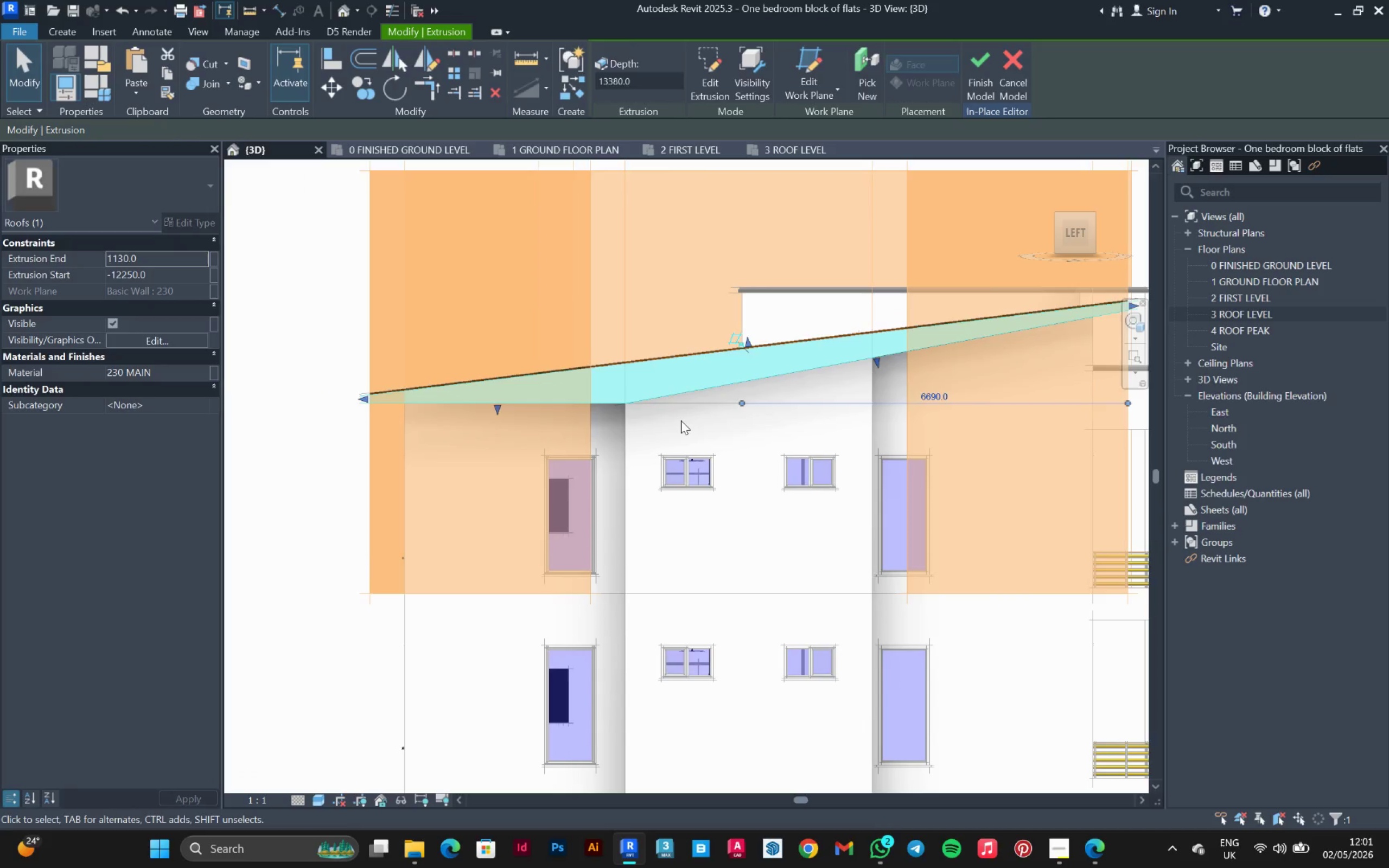 
left_click([681, 420])
 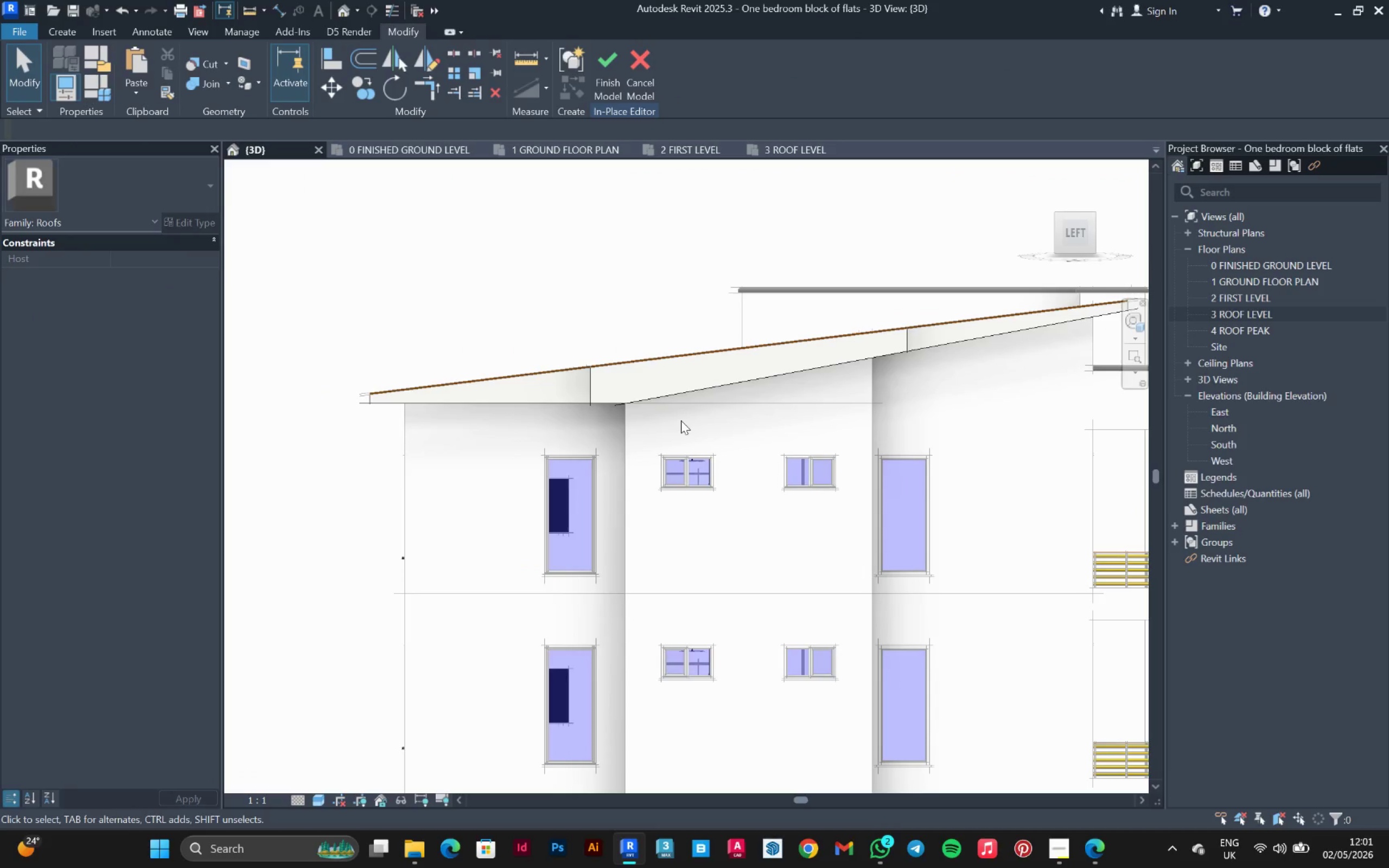 
scroll: coordinate [682, 412], scroll_direction: down, amount: 4.0
 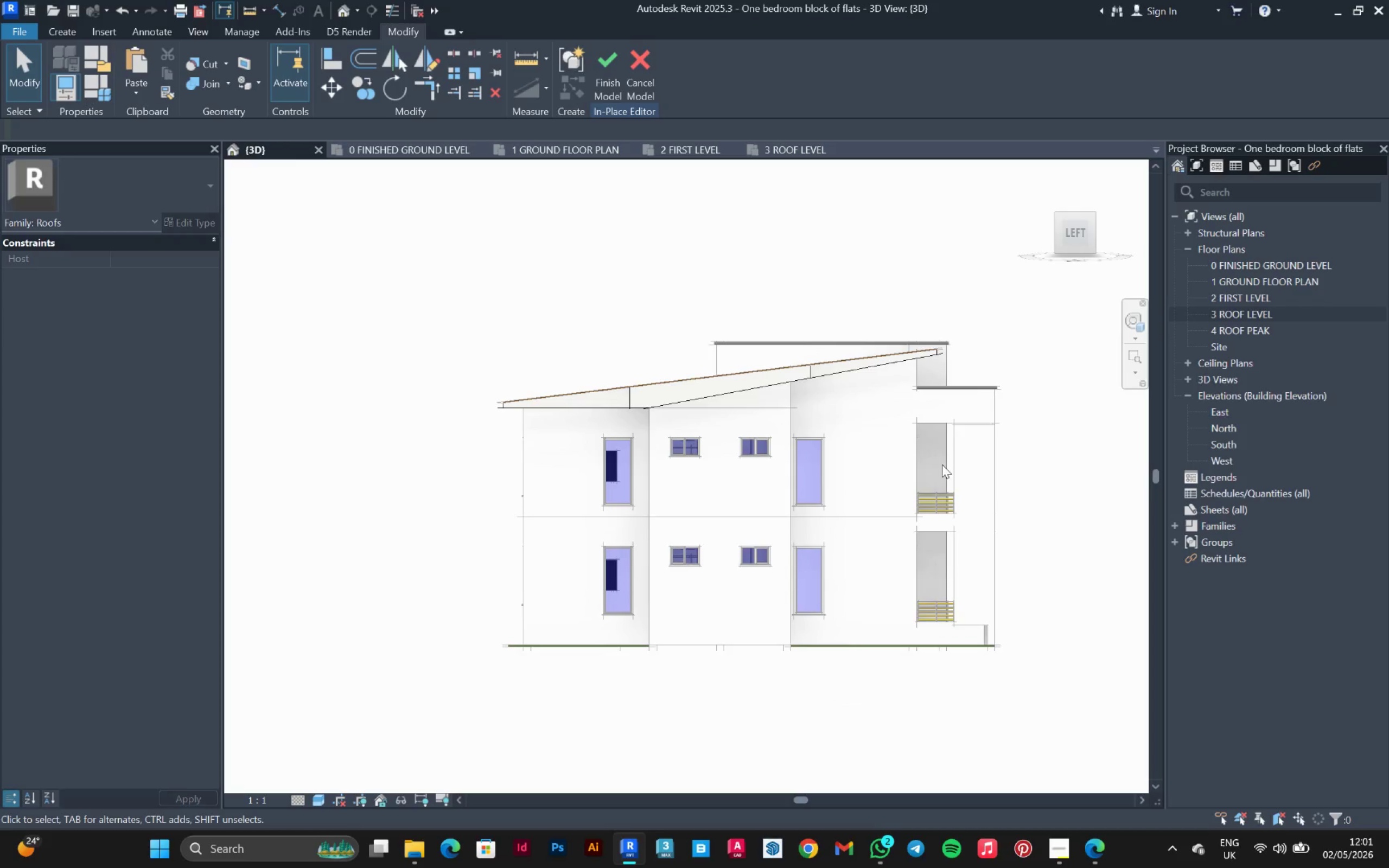 
hold_key(key=ShiftLeft, duration=0.62)
 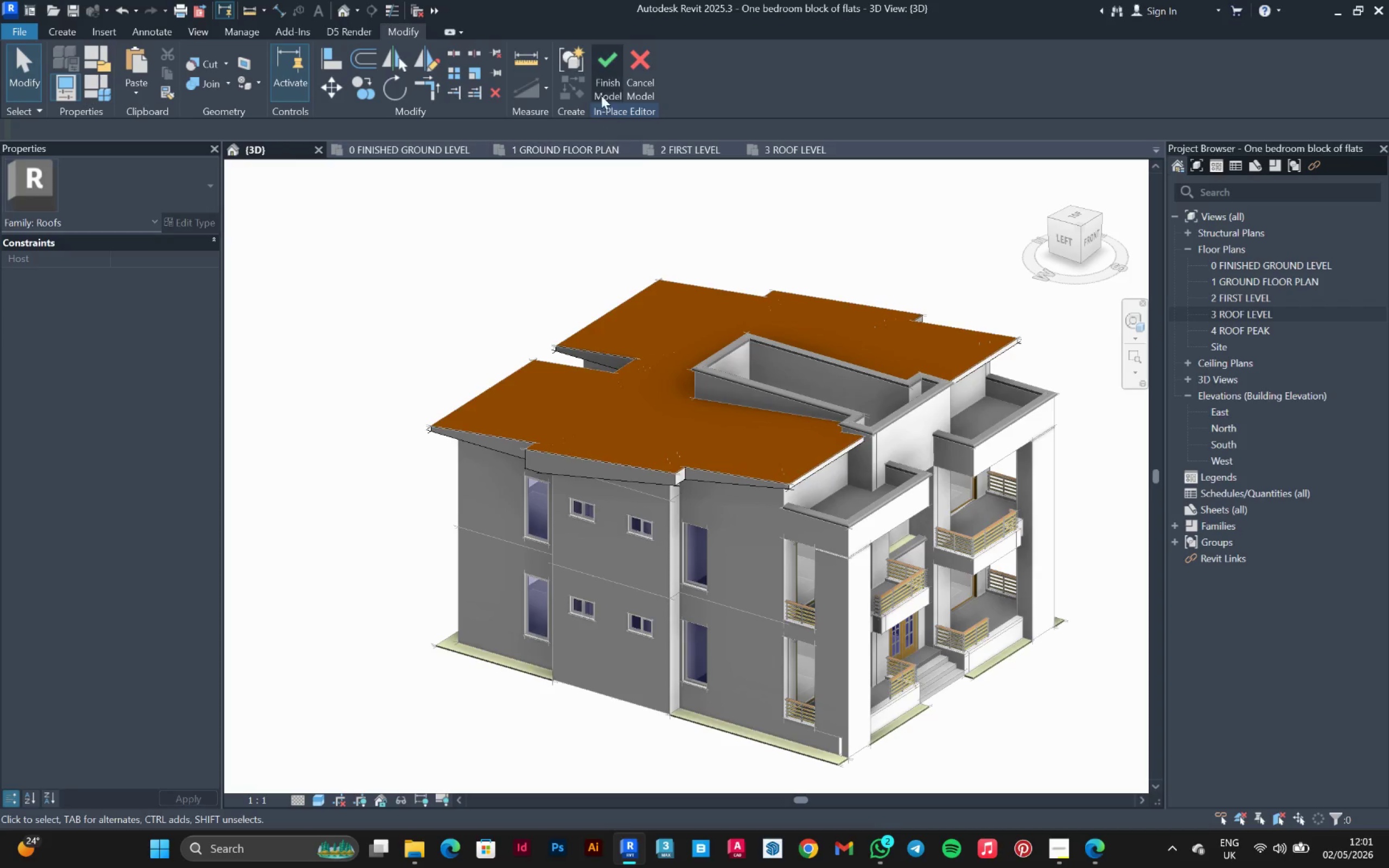 
left_click([603, 82])
 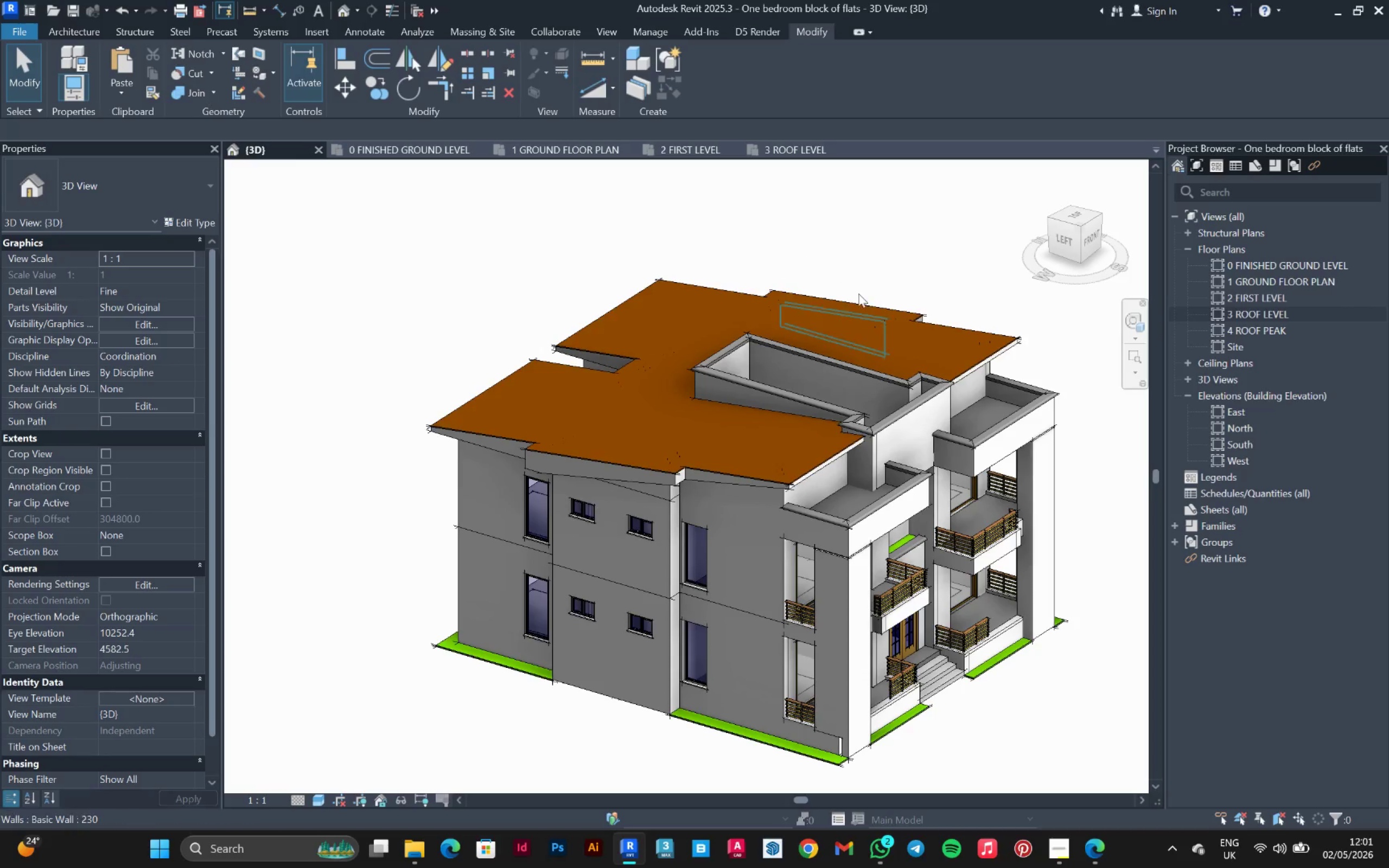 
hold_key(key=ShiftLeft, duration=1.31)
 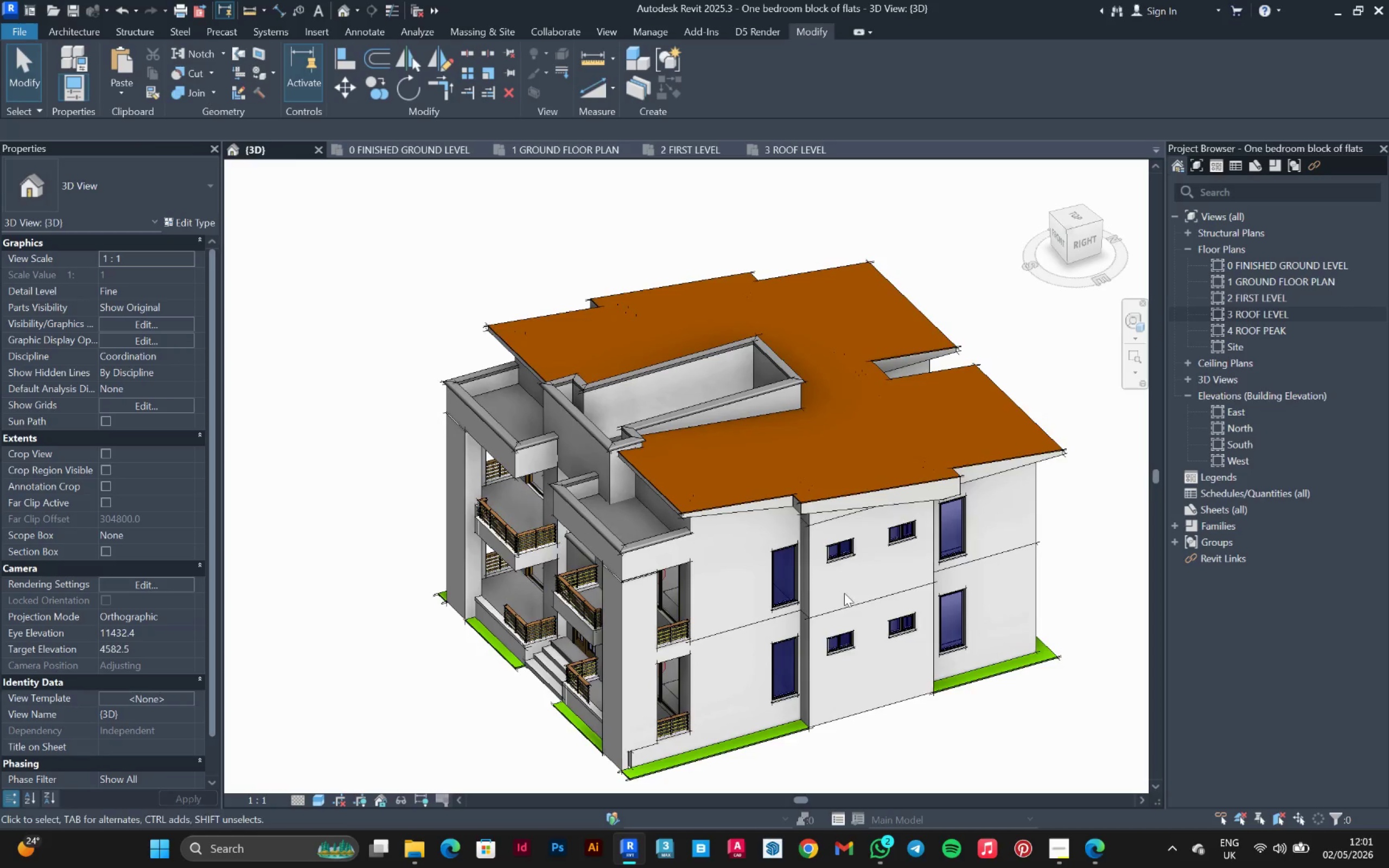 
hold_key(key=ShiftLeft, duration=1.5)
 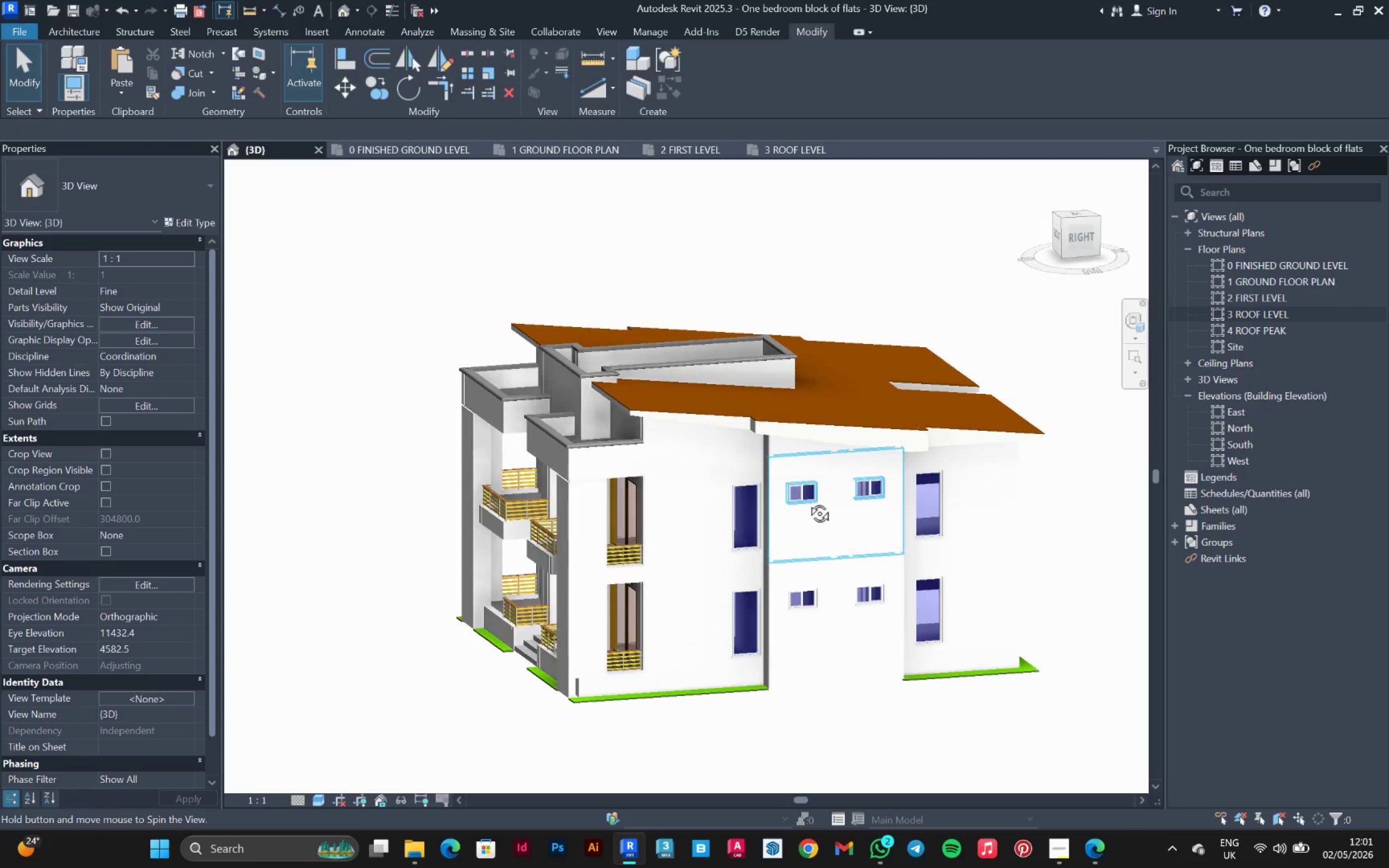 
hold_key(key=ShiftLeft, duration=0.98)
 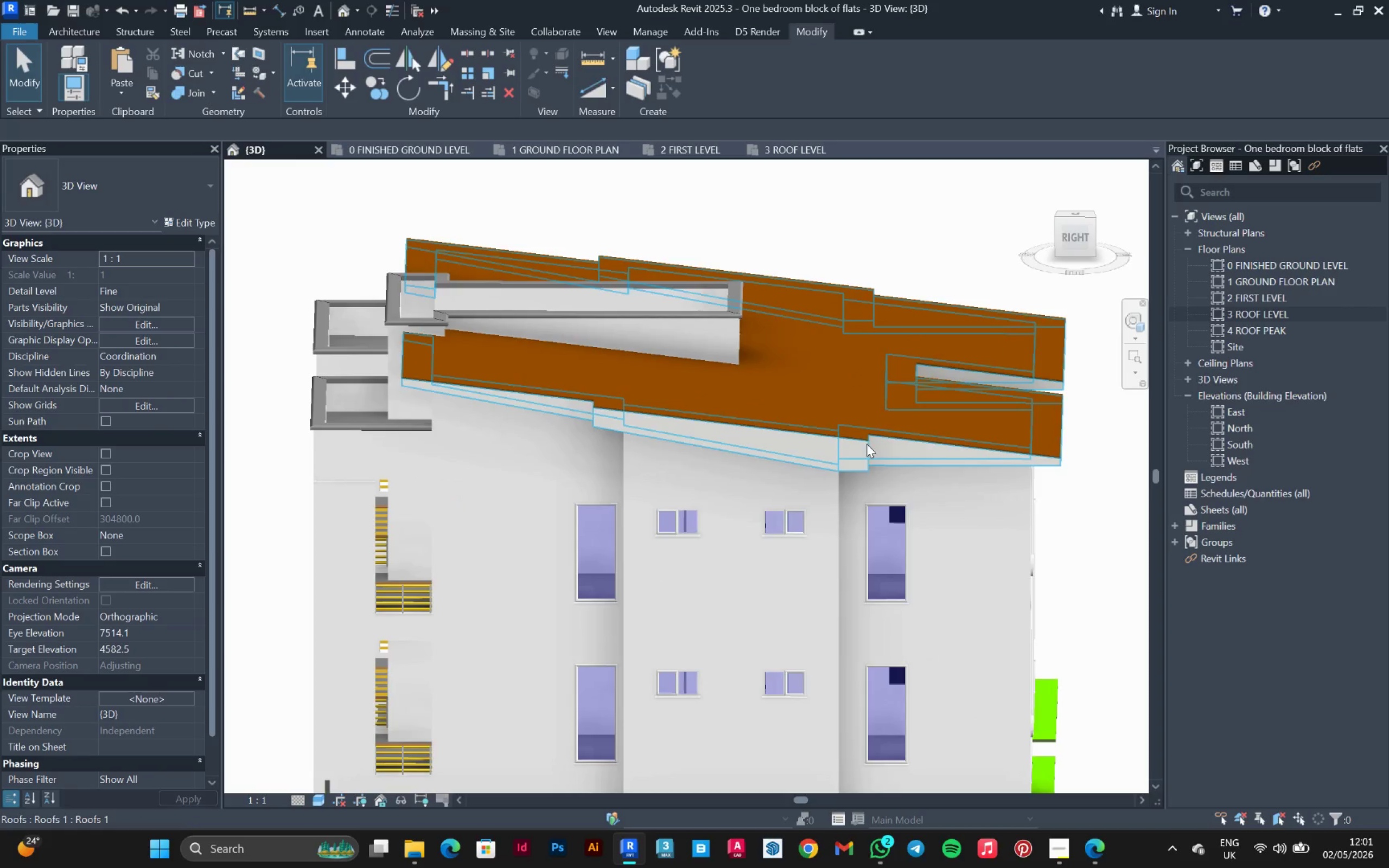 
hold_key(key=ShiftLeft, duration=28.2)
scroll: coordinate [866, 444], scroll_direction: up, amount: 3.0
 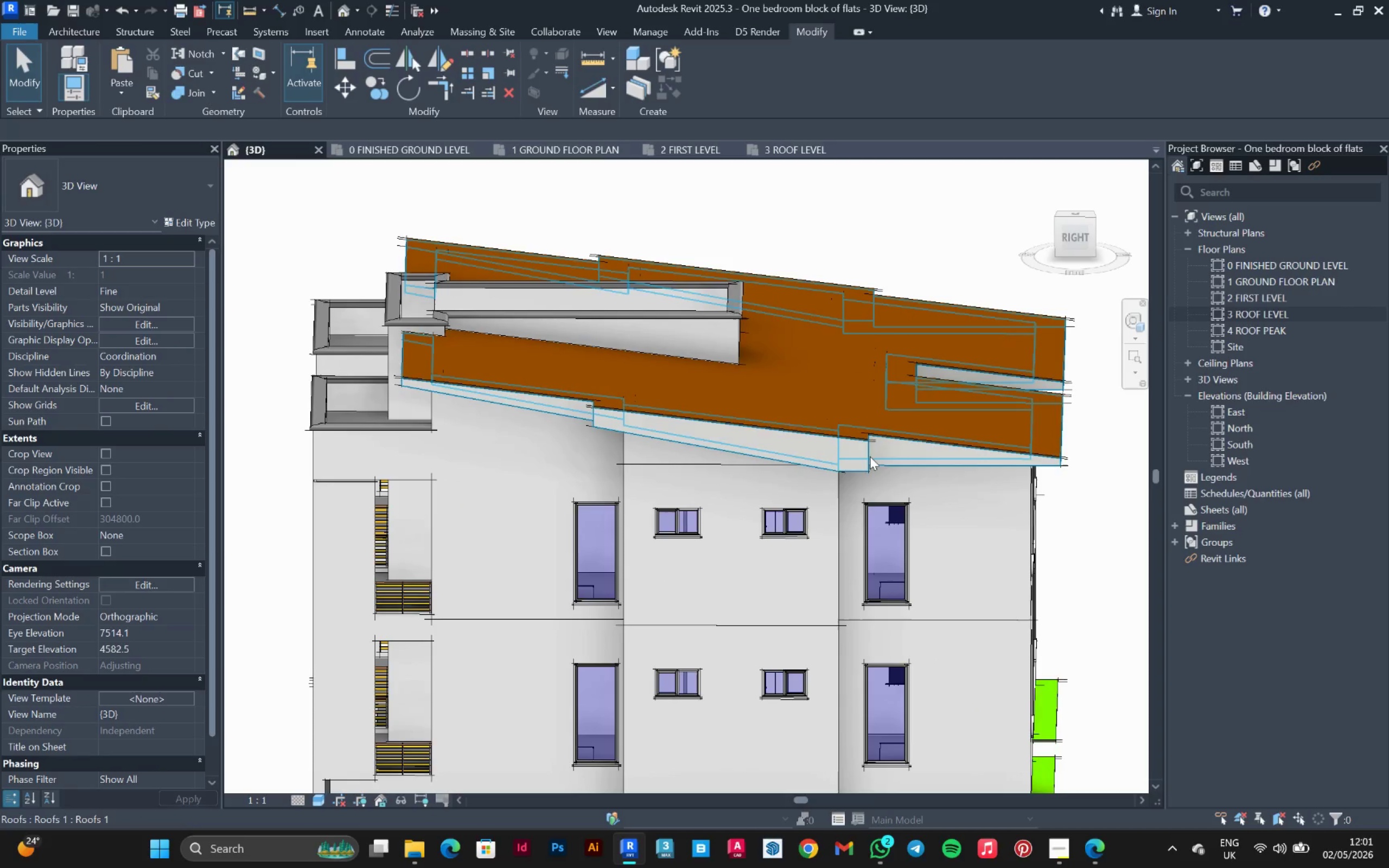 
left_click([870, 456])
 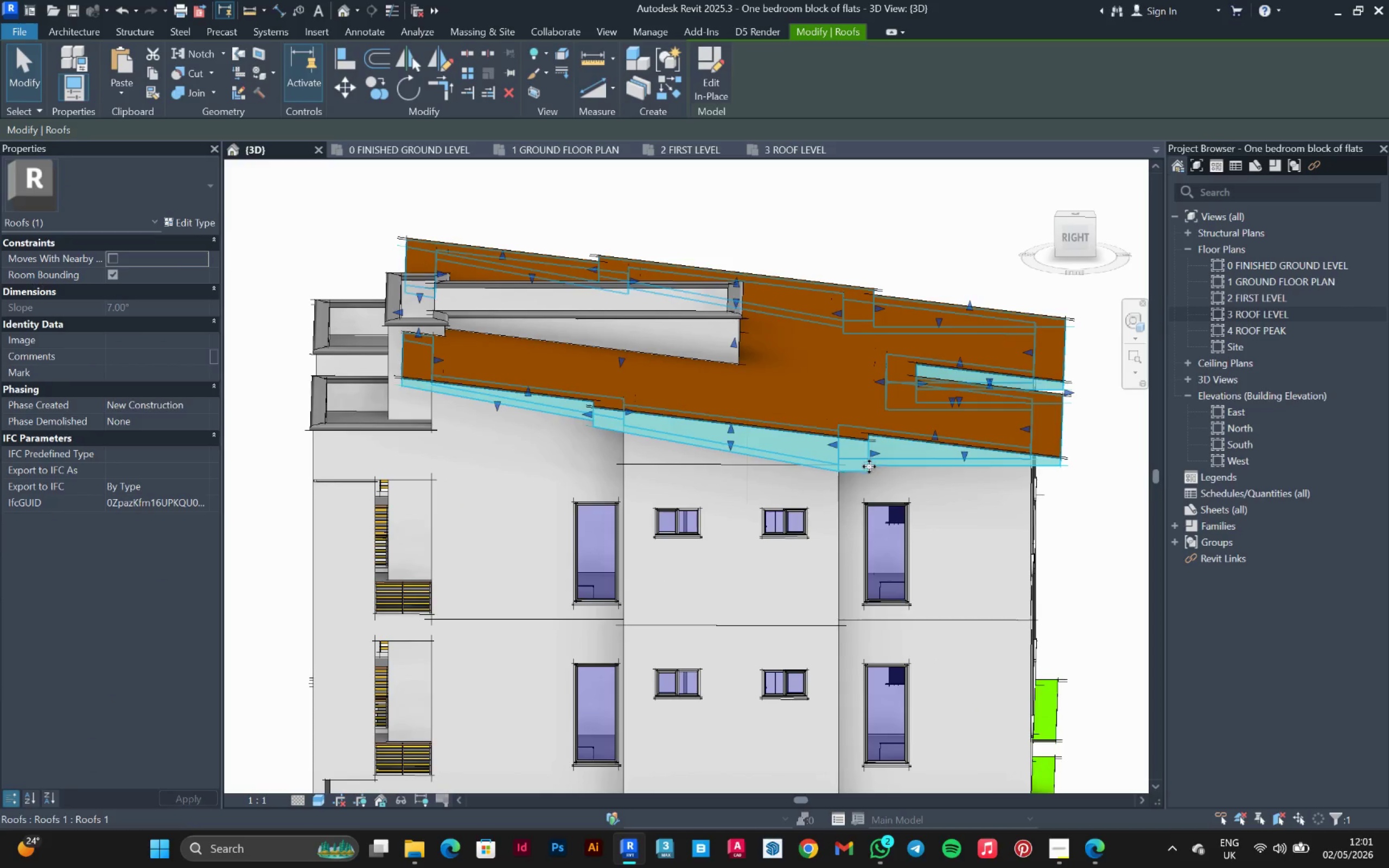 
left_click([868, 470])
 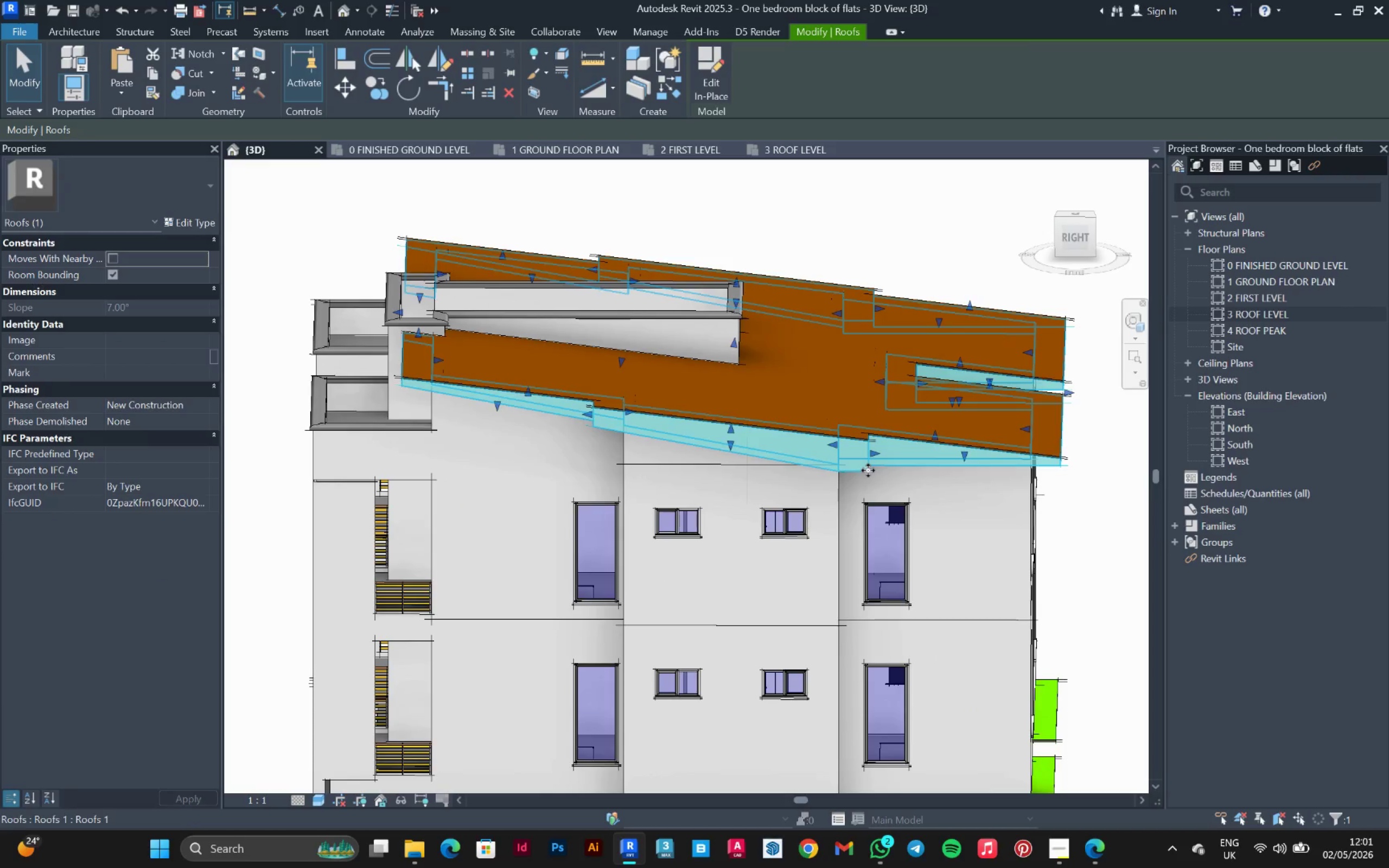 
double_click([868, 470])
 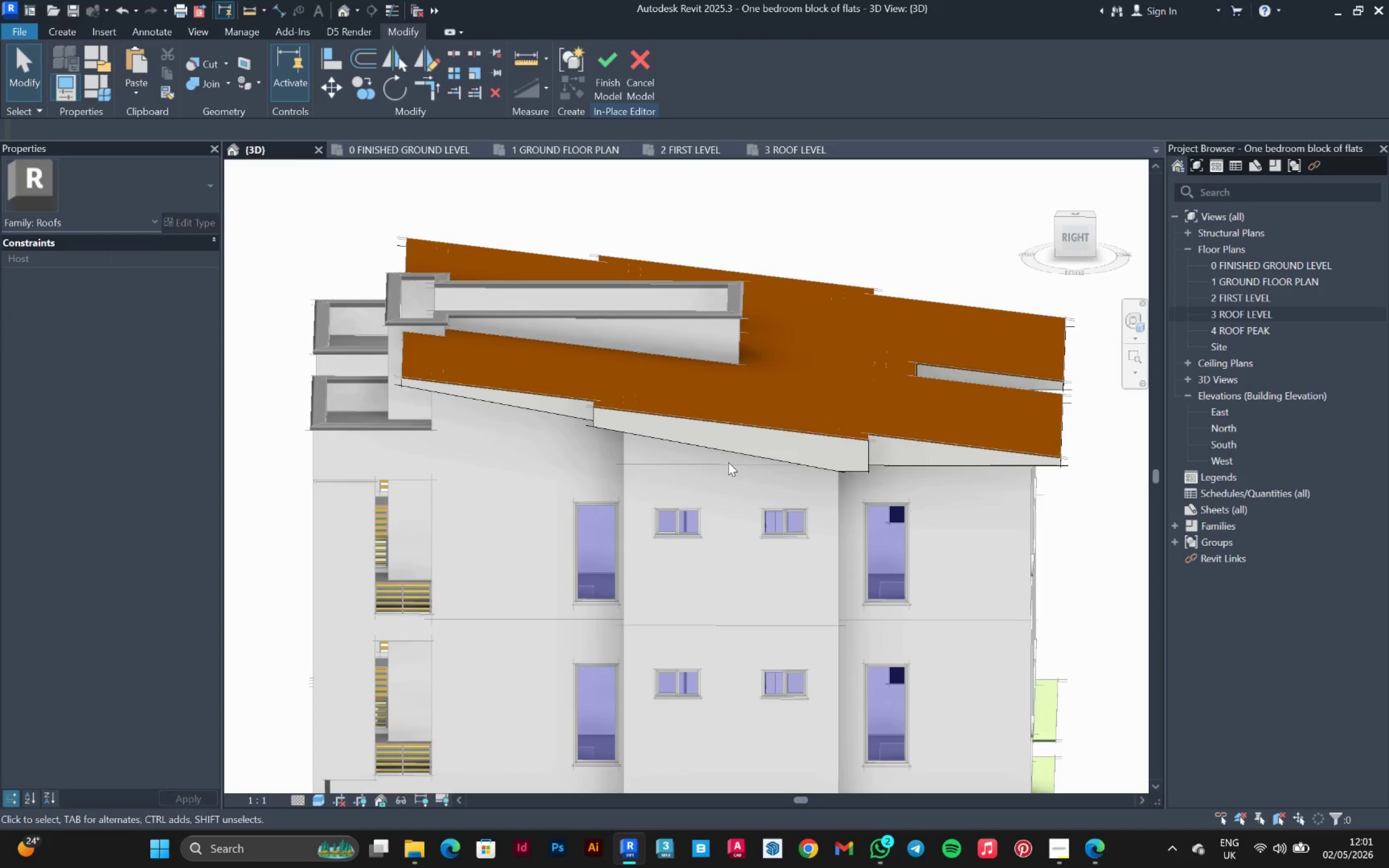 
left_click([808, 463])
 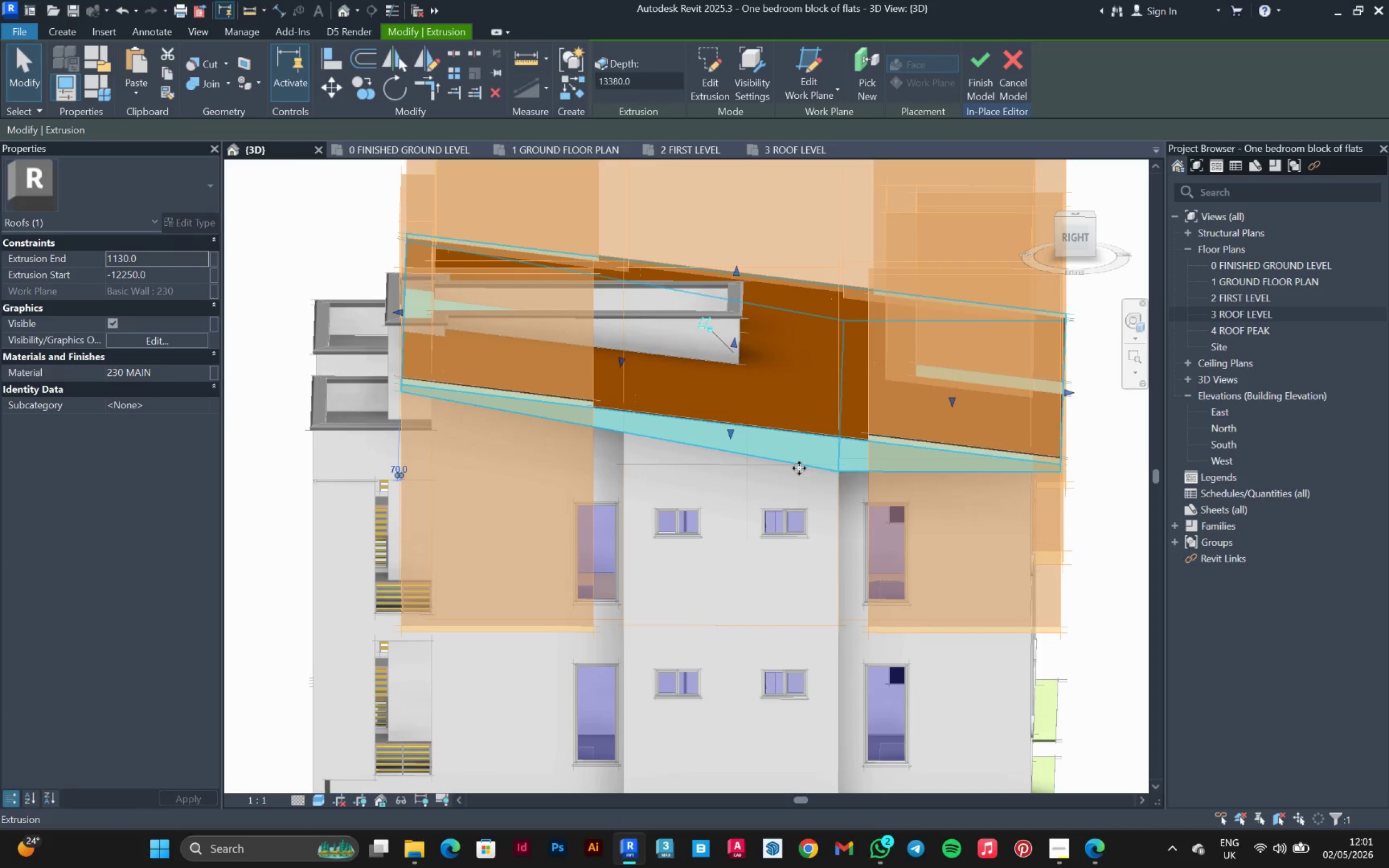 
double_click([799, 468])
 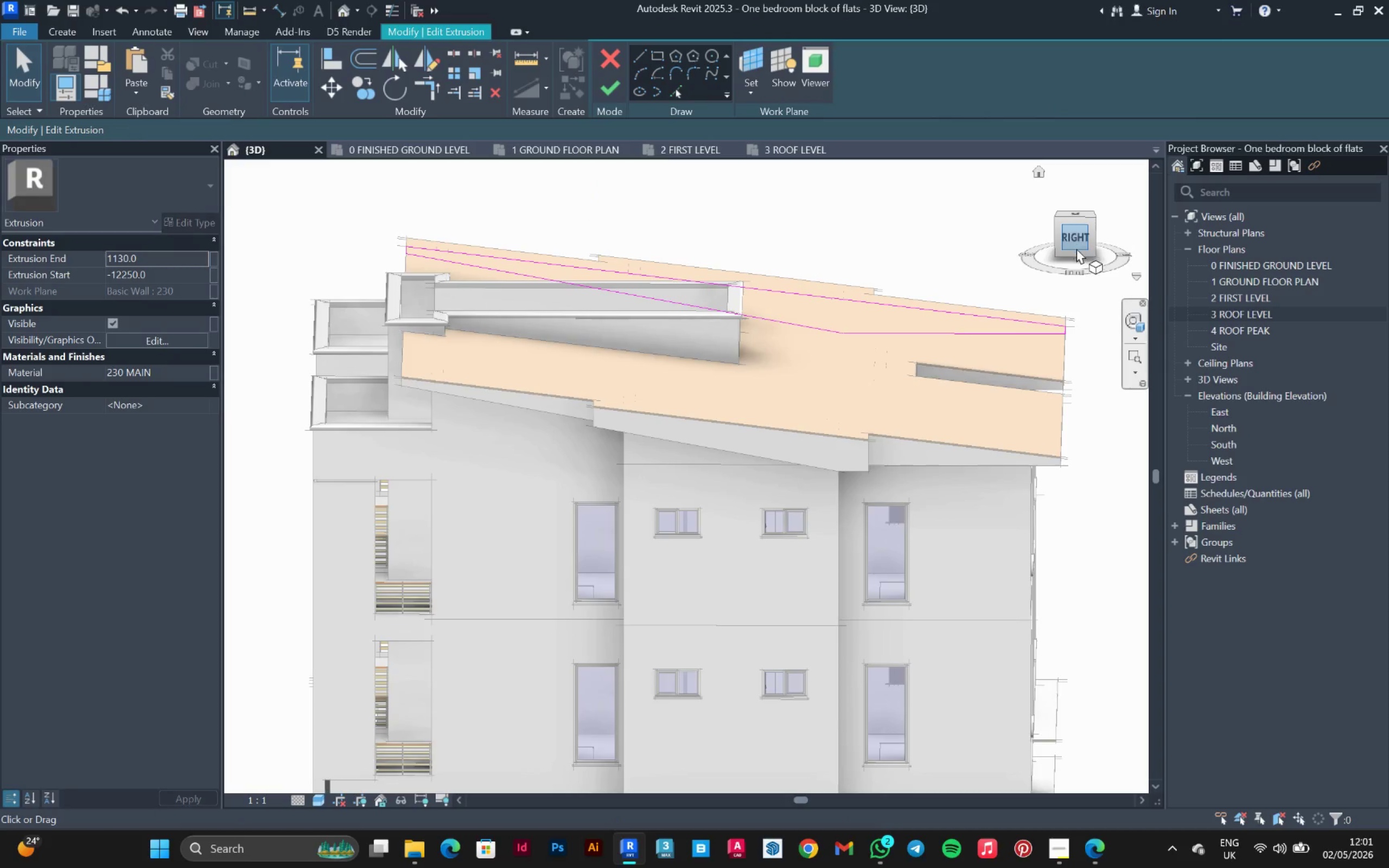 
left_click([1076, 248])
 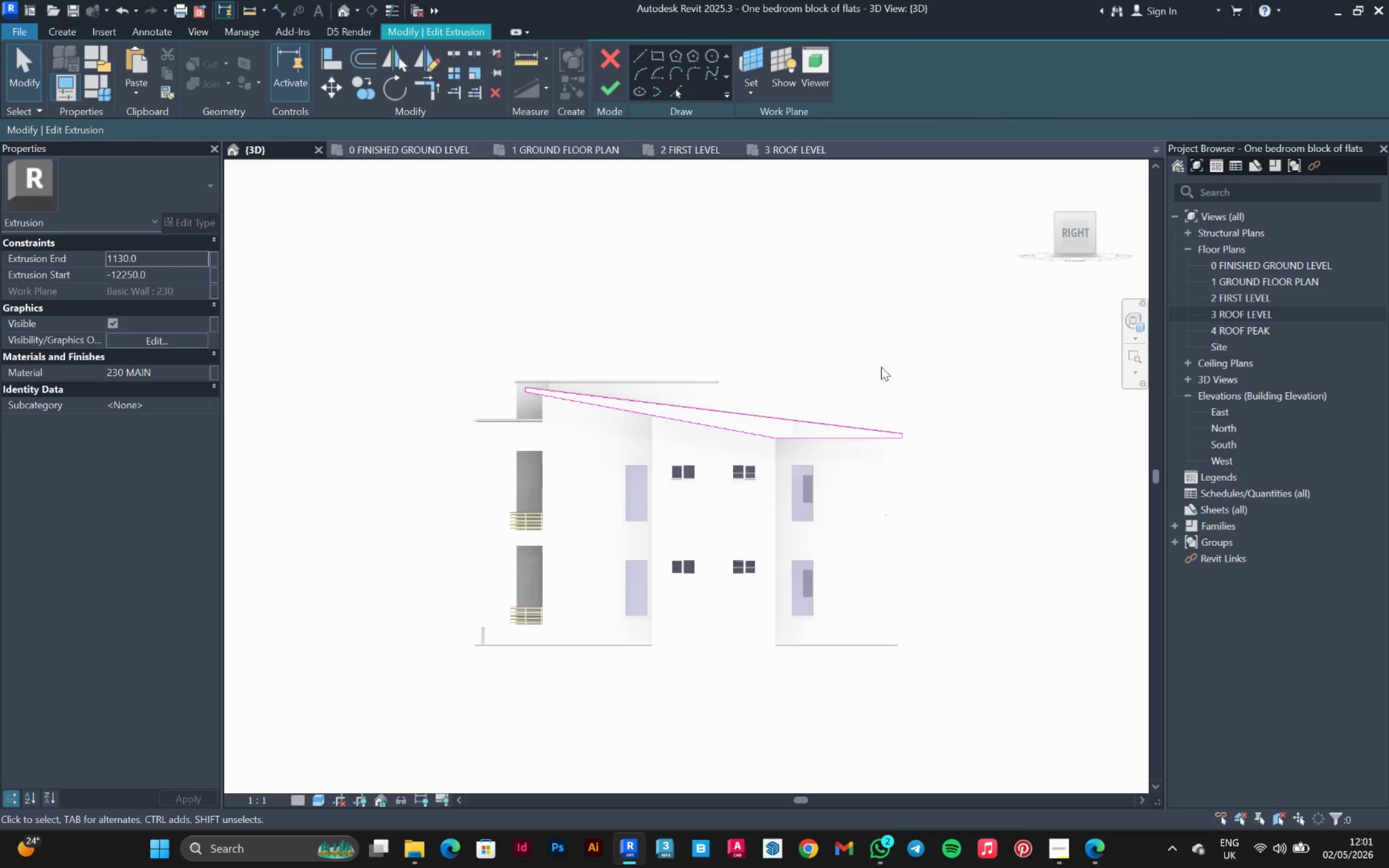 
left_click_drag(start_coordinate=[805, 312], to_coordinate=[735, 390])
 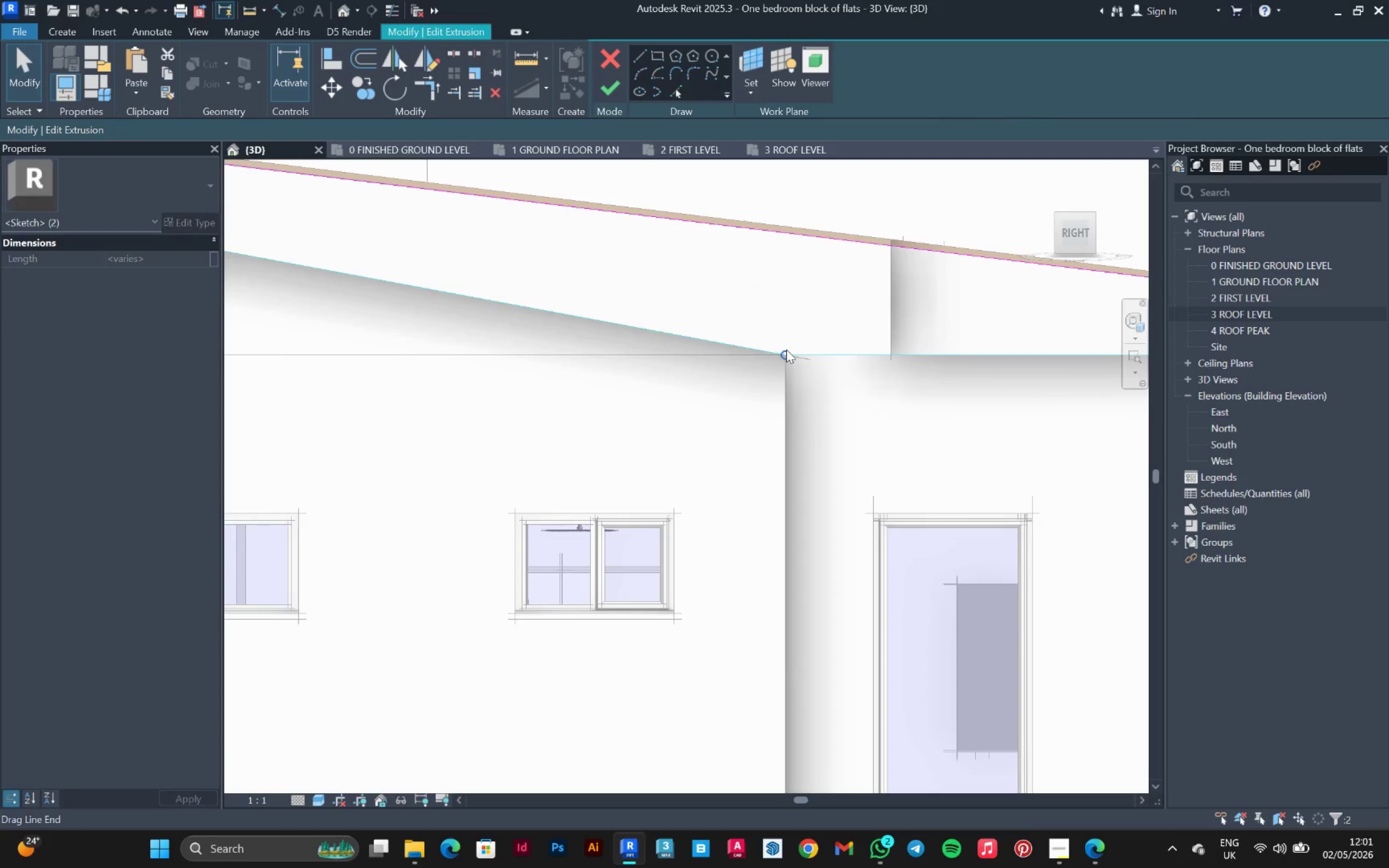 
scroll: coordinate [840, 324], scroll_direction: up, amount: 13.0
 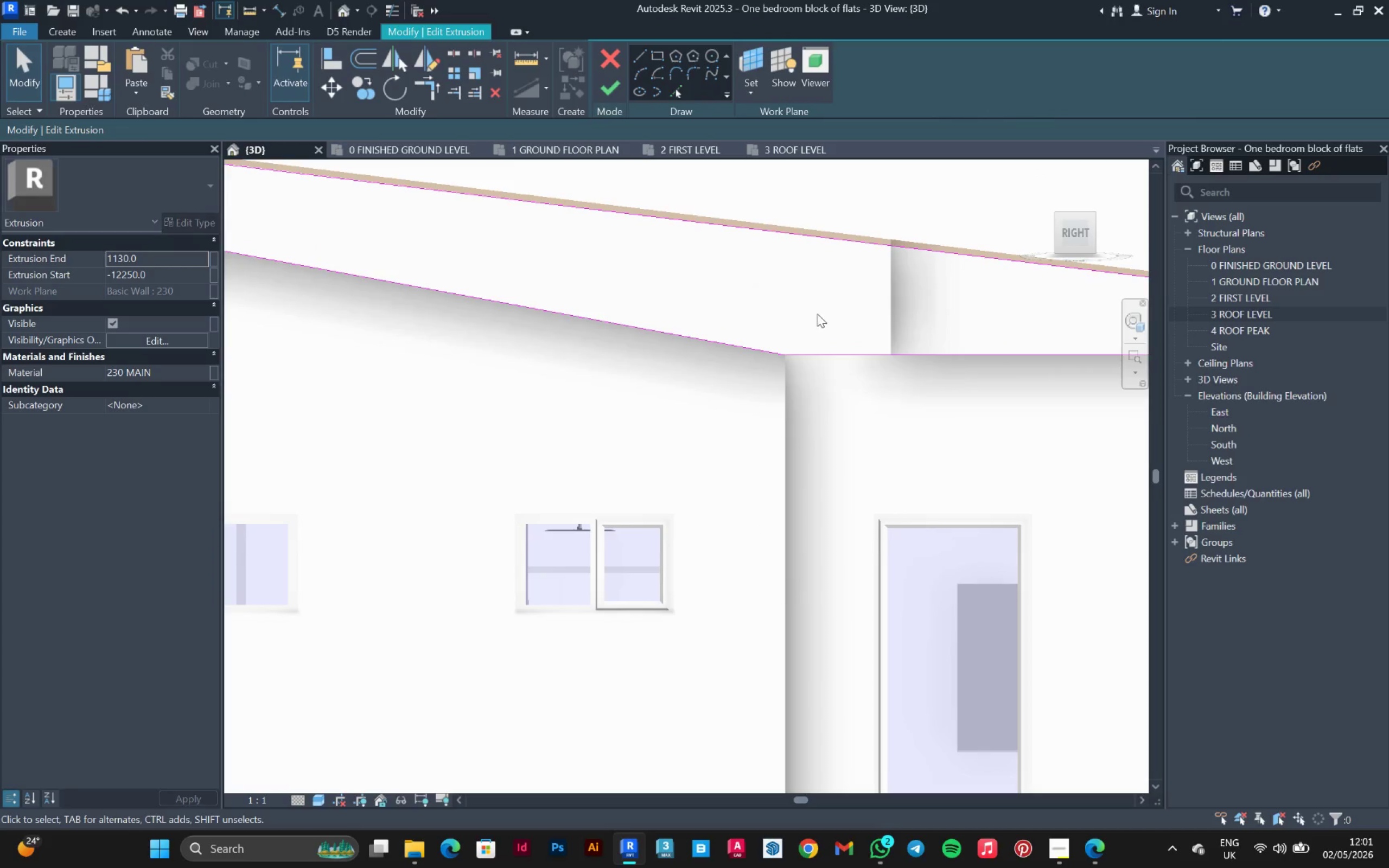 
left_click_drag(start_coordinate=[786, 350], to_coordinate=[737, 361])
 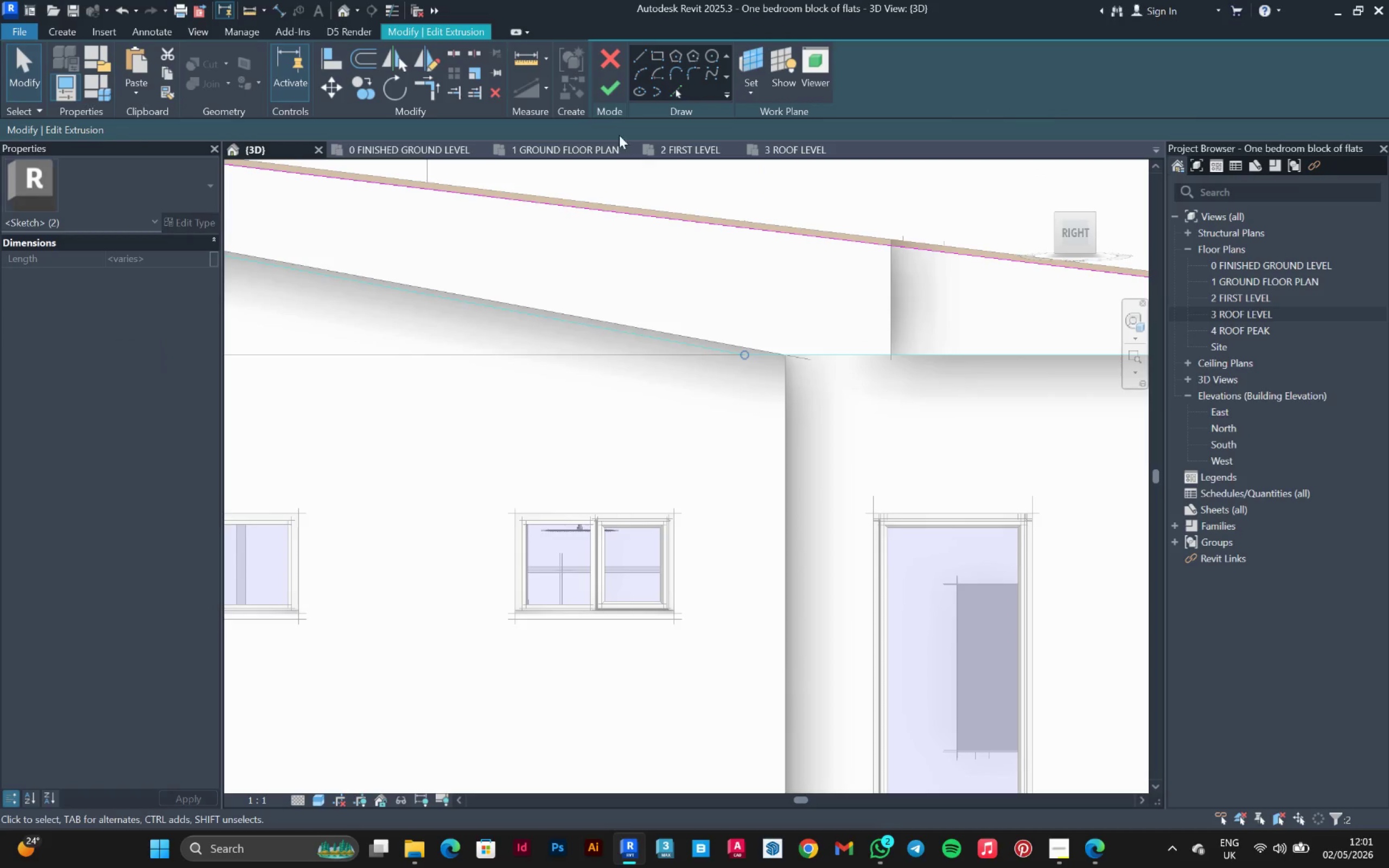 
left_click([607, 93])
 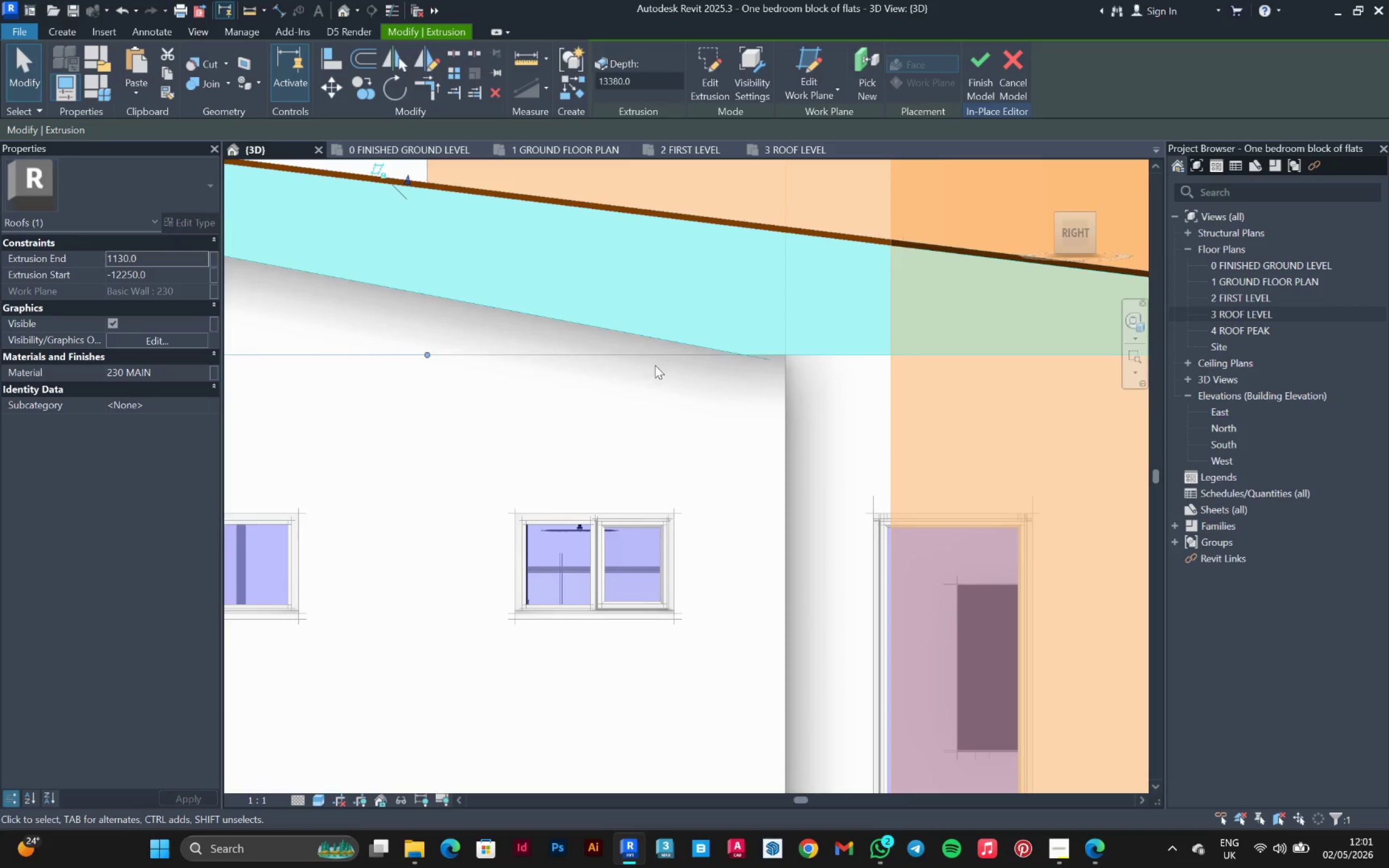 
left_click_drag(start_coordinate=[653, 390], to_coordinate=[653, 393])
 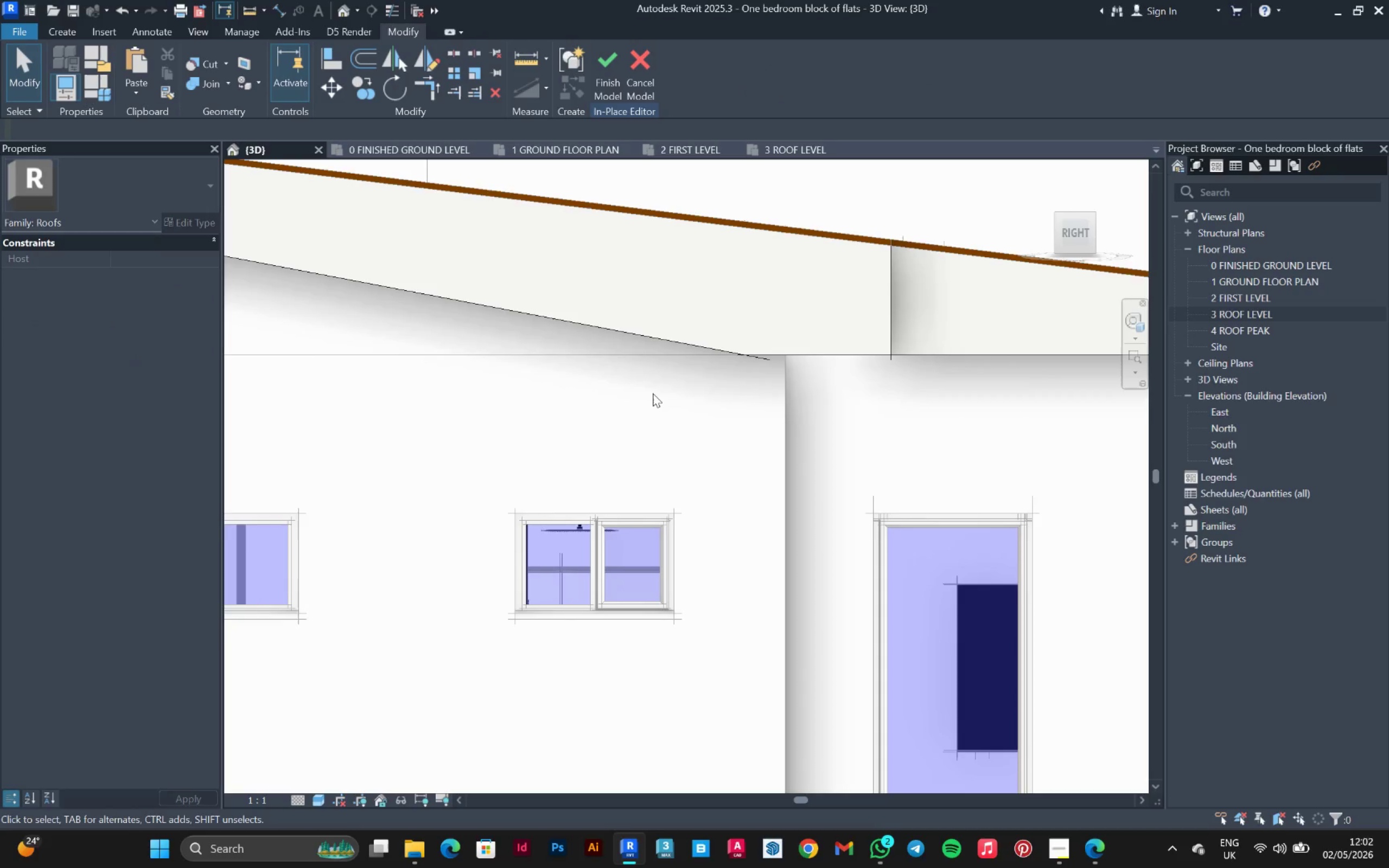 
scroll: coordinate [653, 183], scroll_direction: down, amount: 11.0
 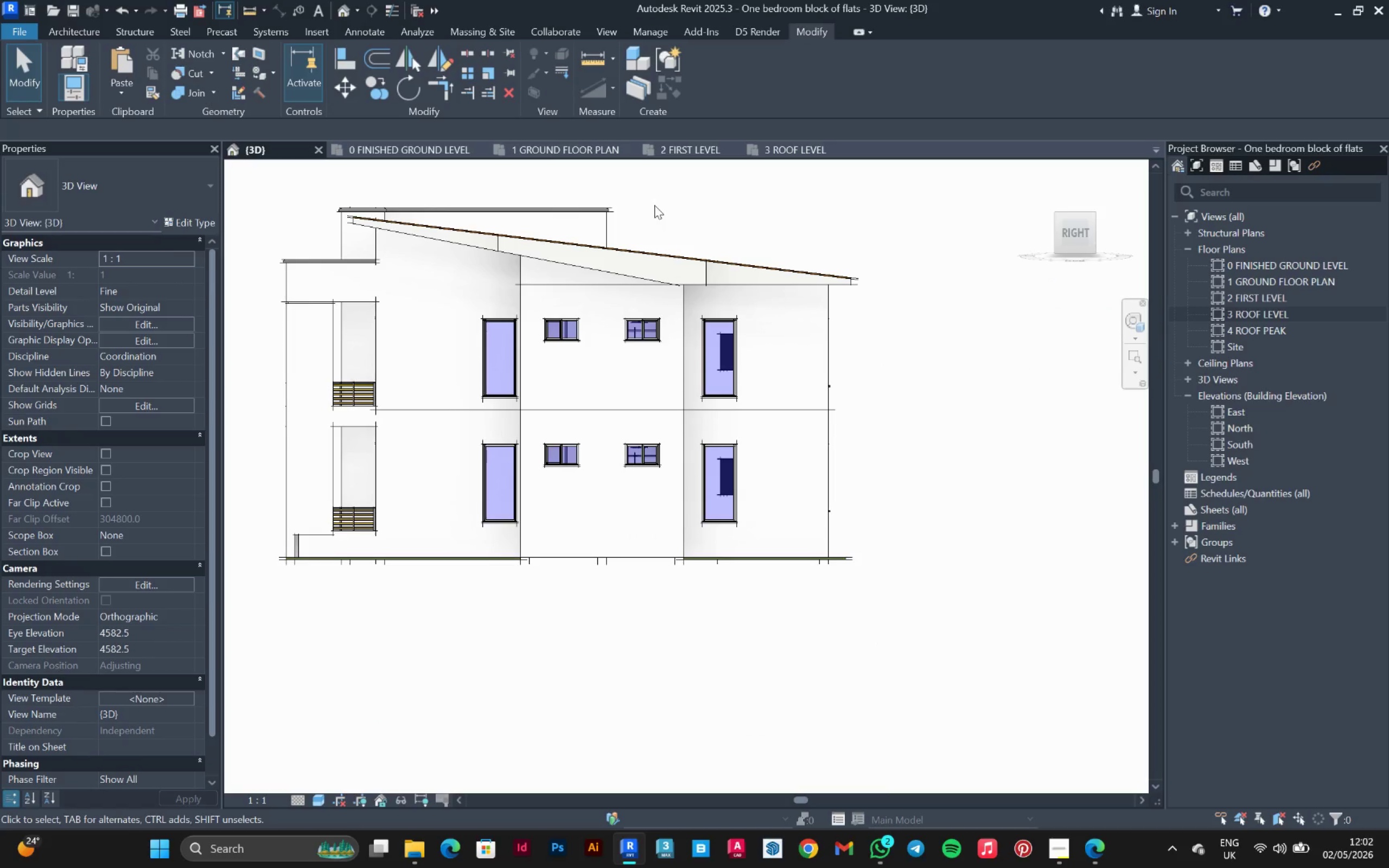 
hold_key(key=ShiftLeft, duration=0.89)
 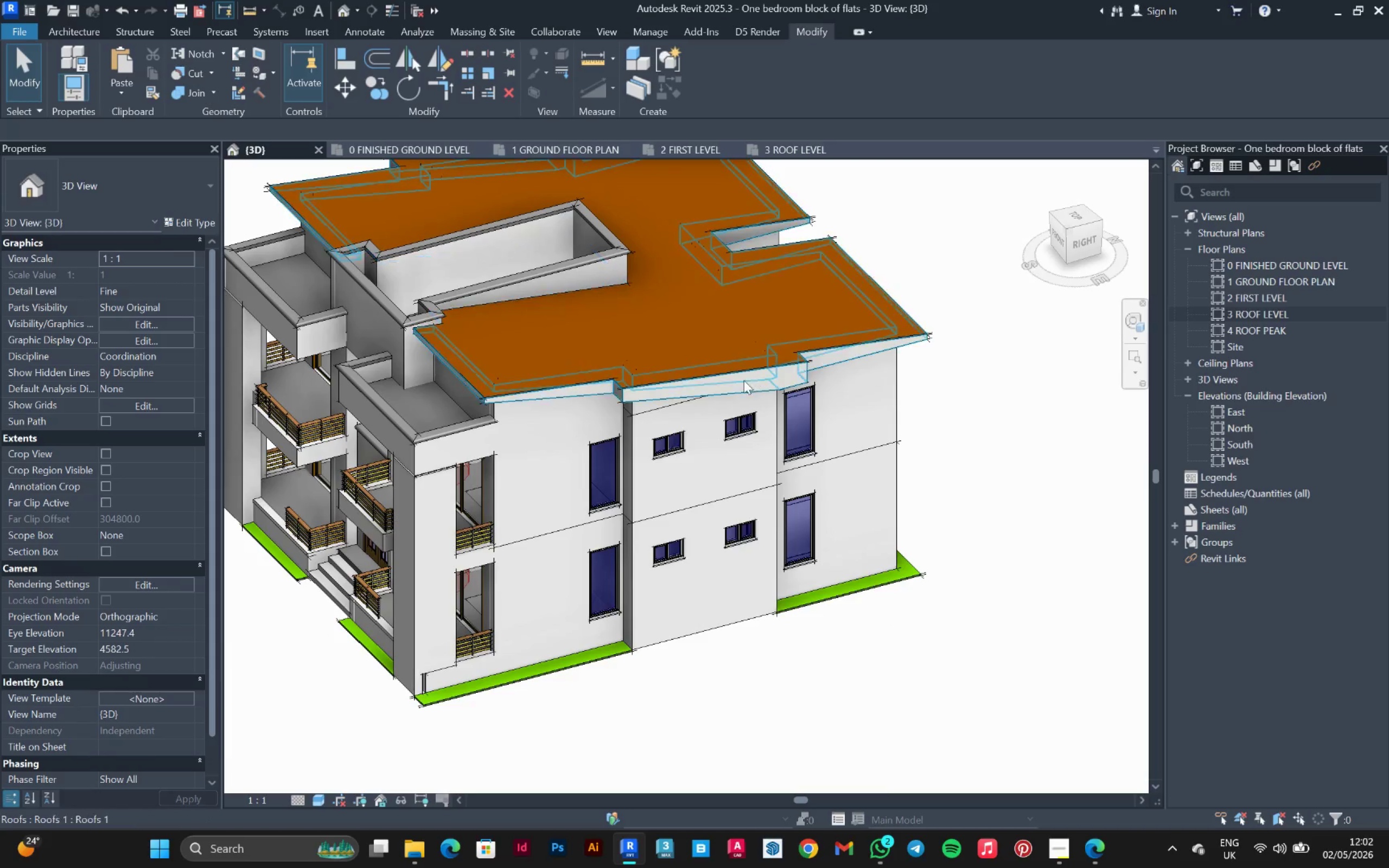 
hold_key(key=ShiftLeft, duration=0.73)
scroll: coordinate [700, 415], scroll_direction: down, amount: 3.0
 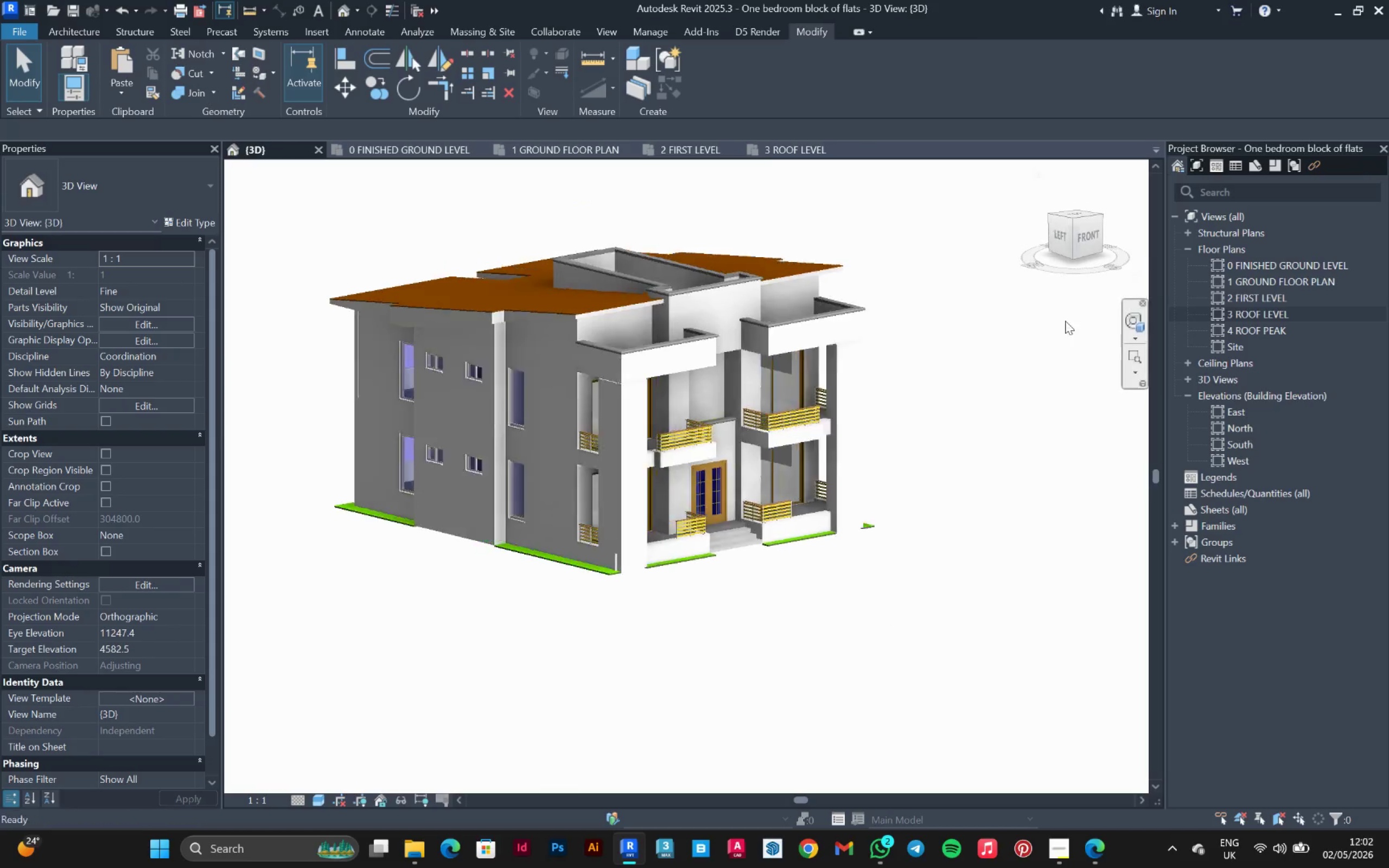 
hold_key(key=ShiftLeft, duration=0.41)
 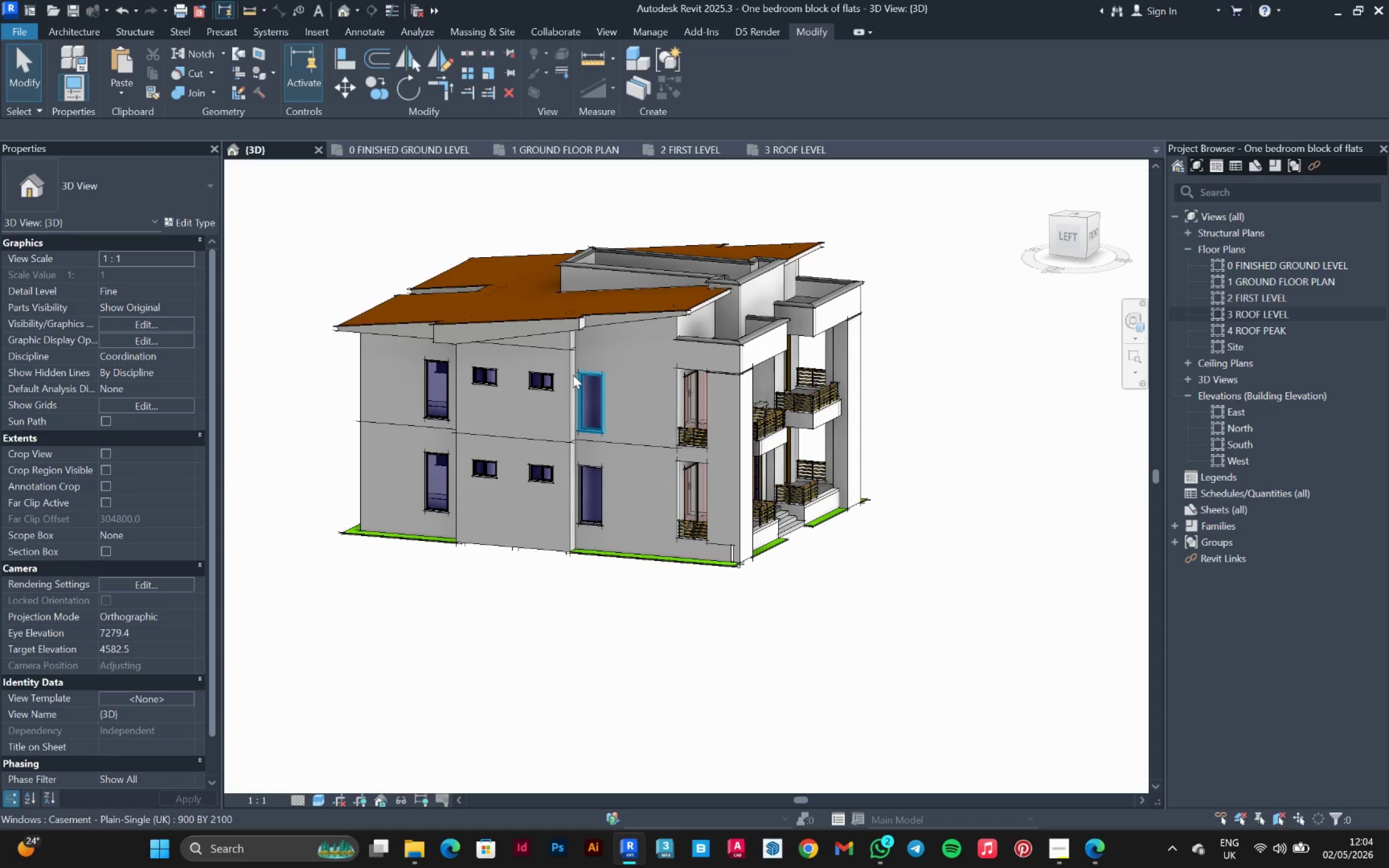 
wait(154.08)
 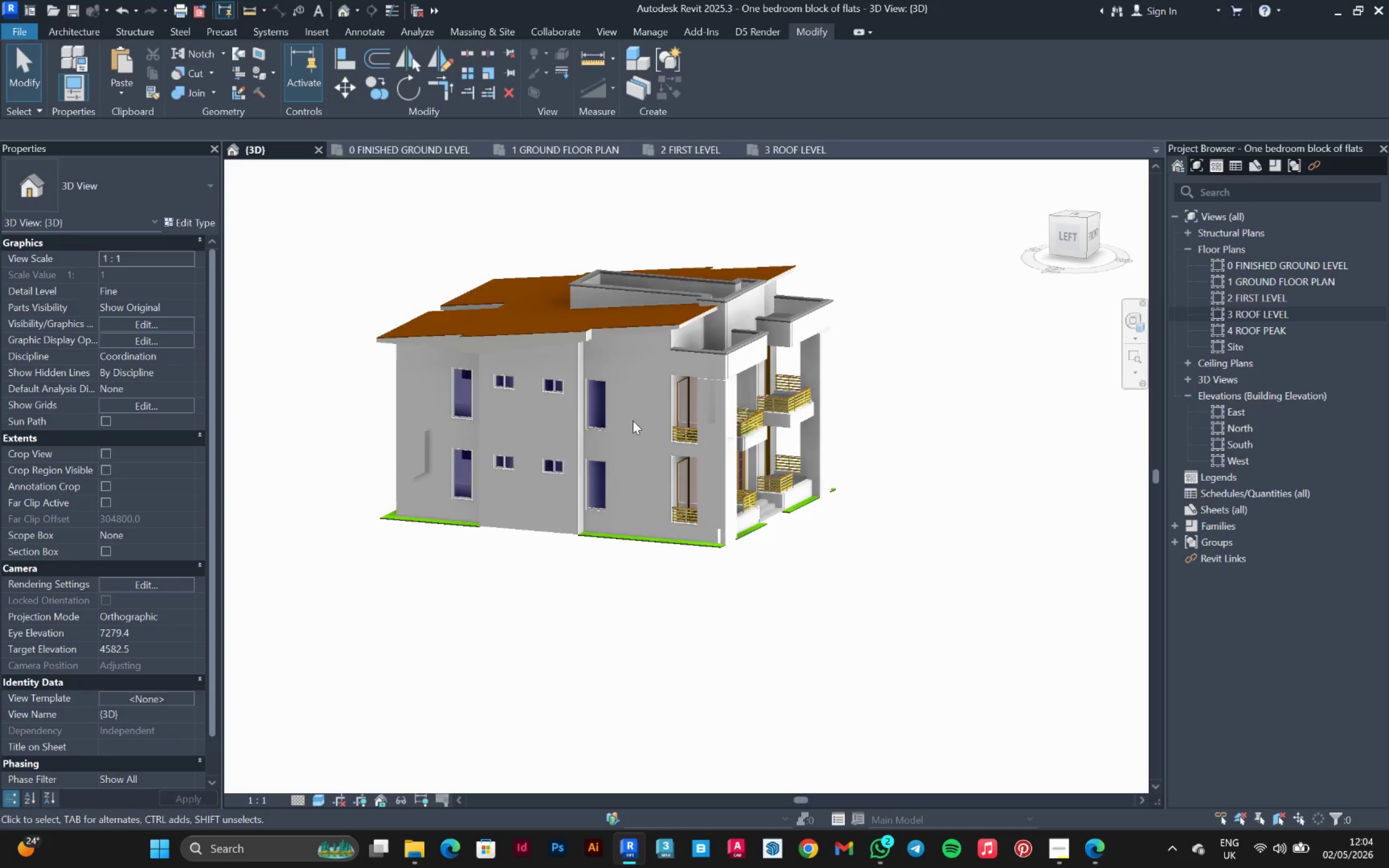 
hold_key(key=ShiftLeft, duration=0.66)
 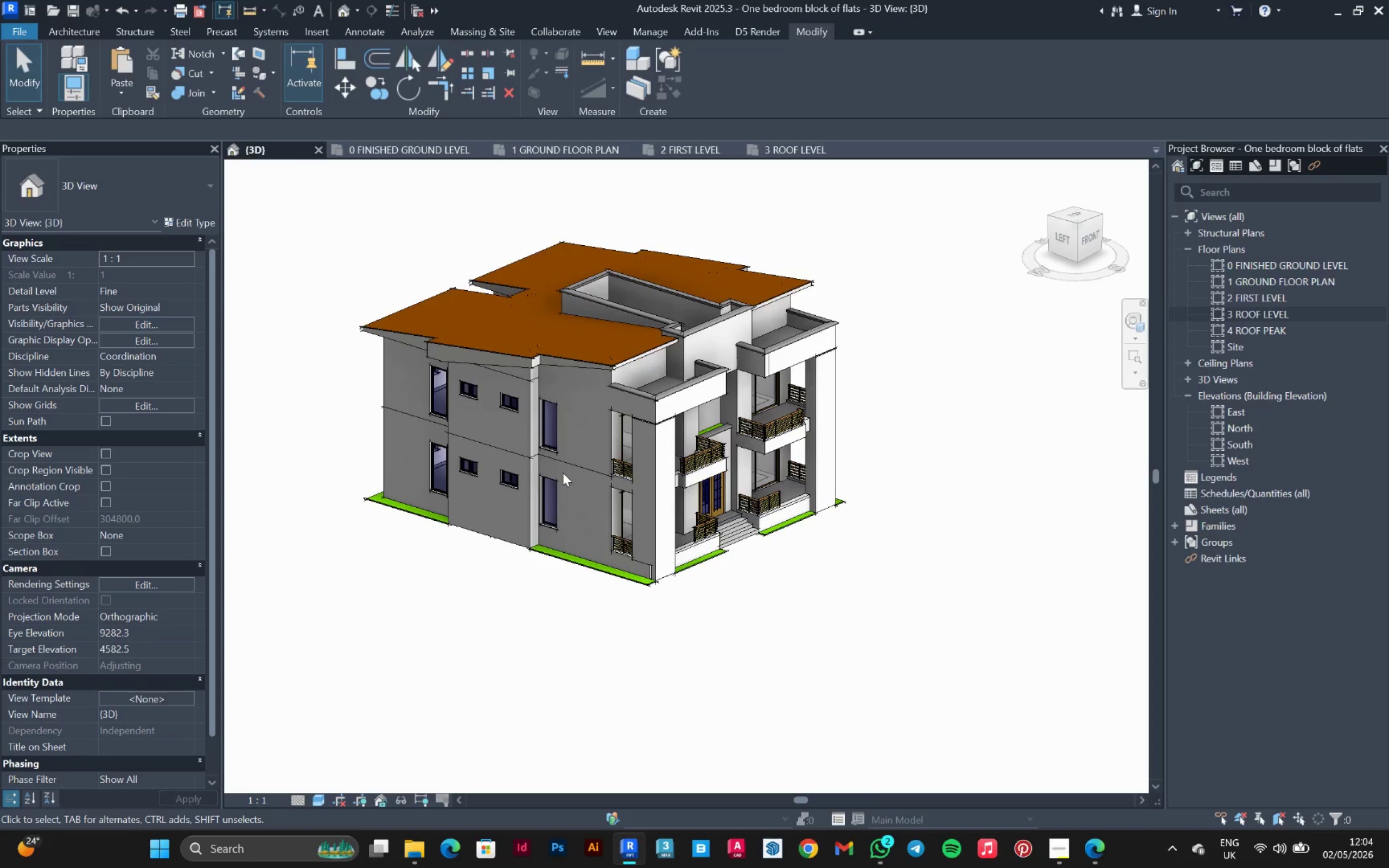 
scroll: coordinate [633, 419], scroll_direction: down, amount: 1.0
 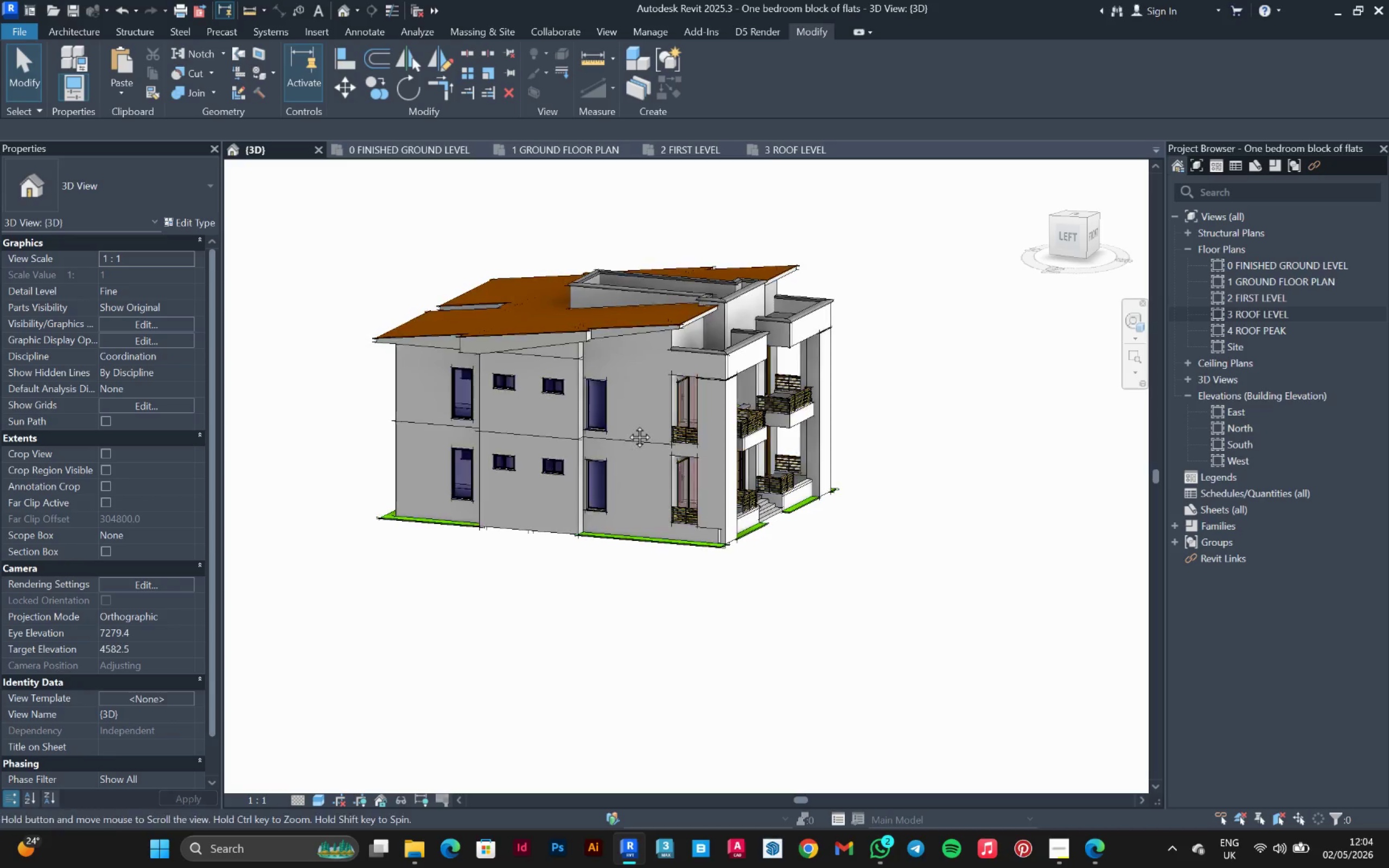 
hold_key(key=ShiftLeft, duration=0.73)
 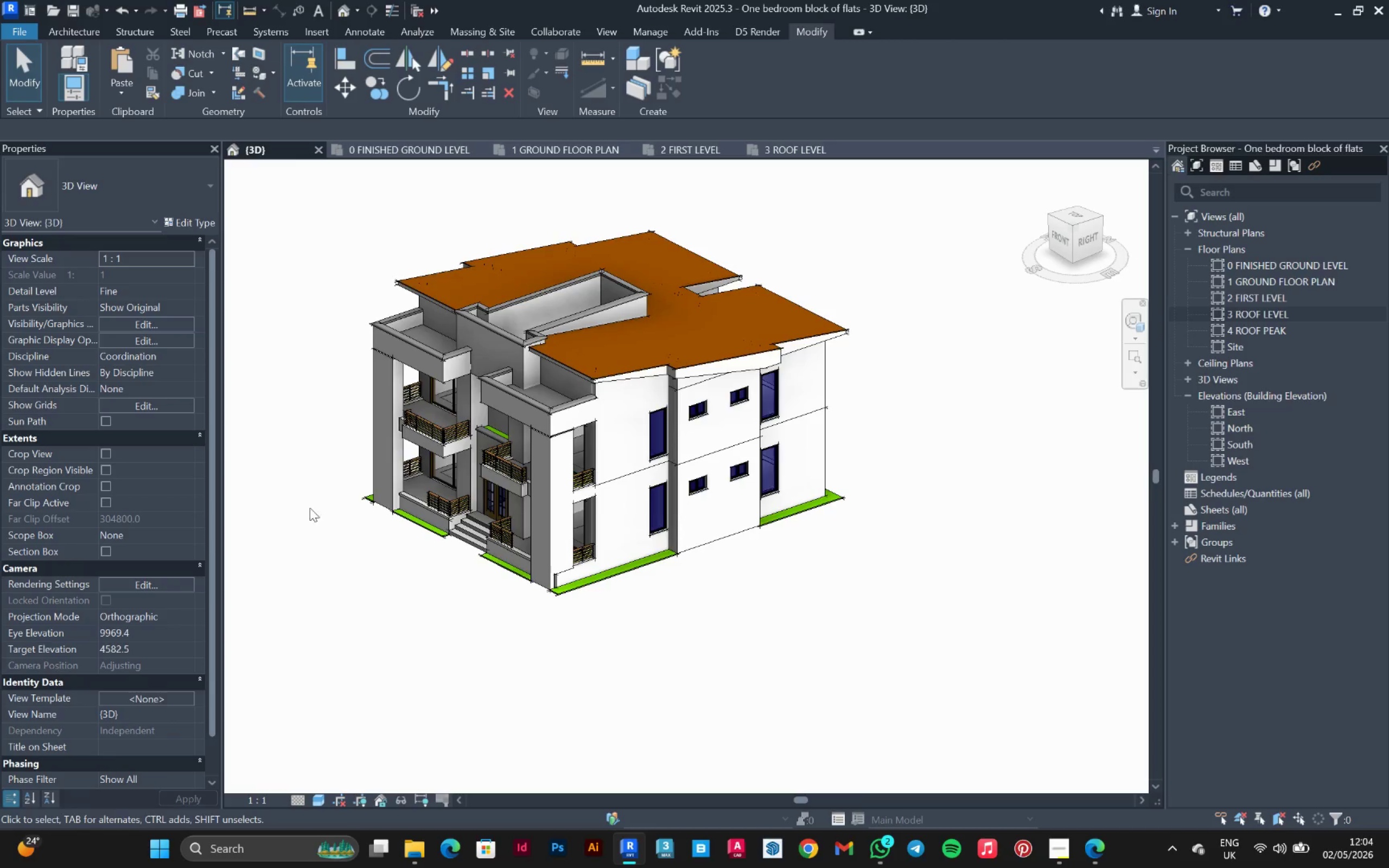 
hold_key(key=ShiftLeft, duration=1.22)
 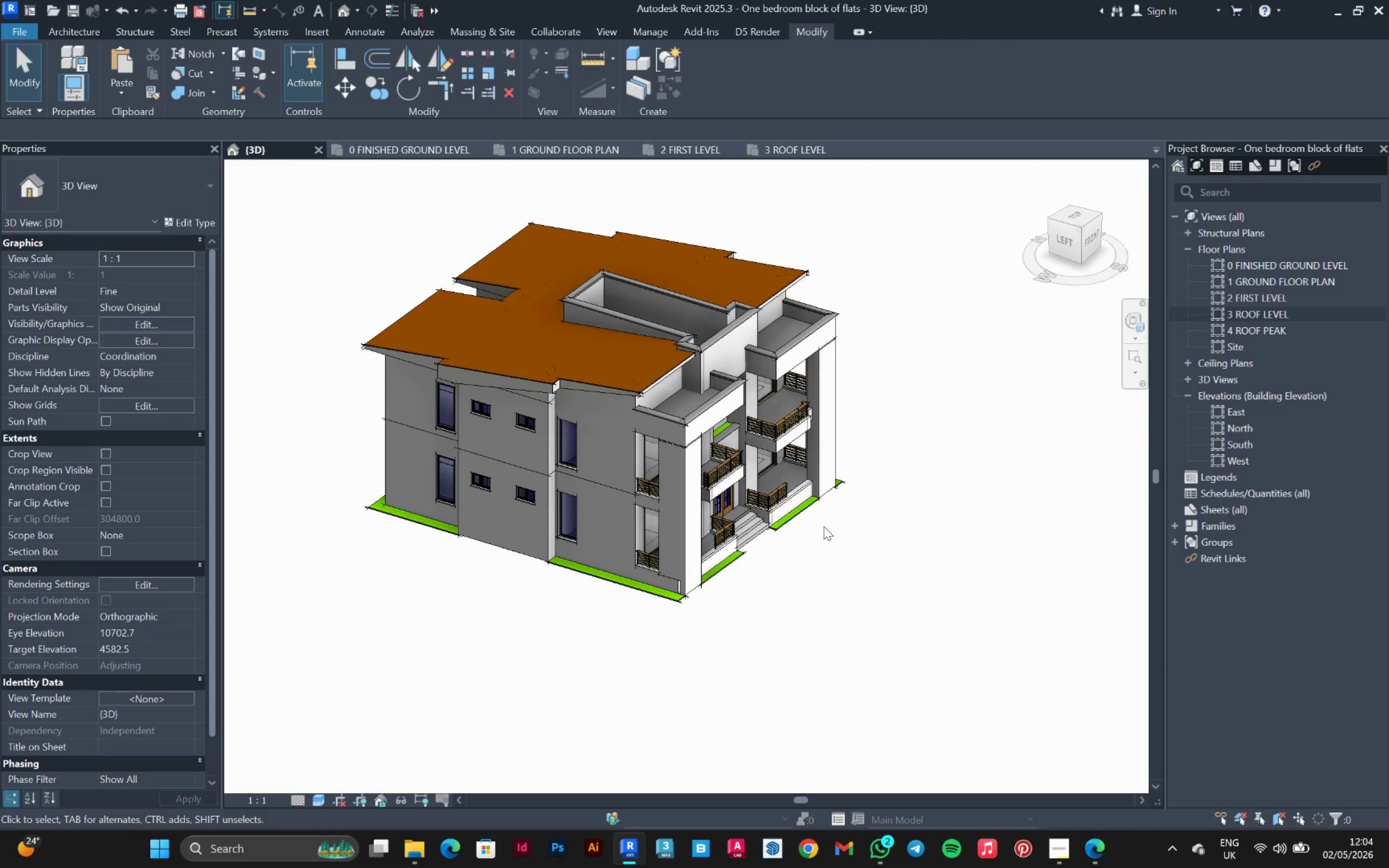 
scroll: coordinate [839, 525], scroll_direction: up, amount: 1.0
 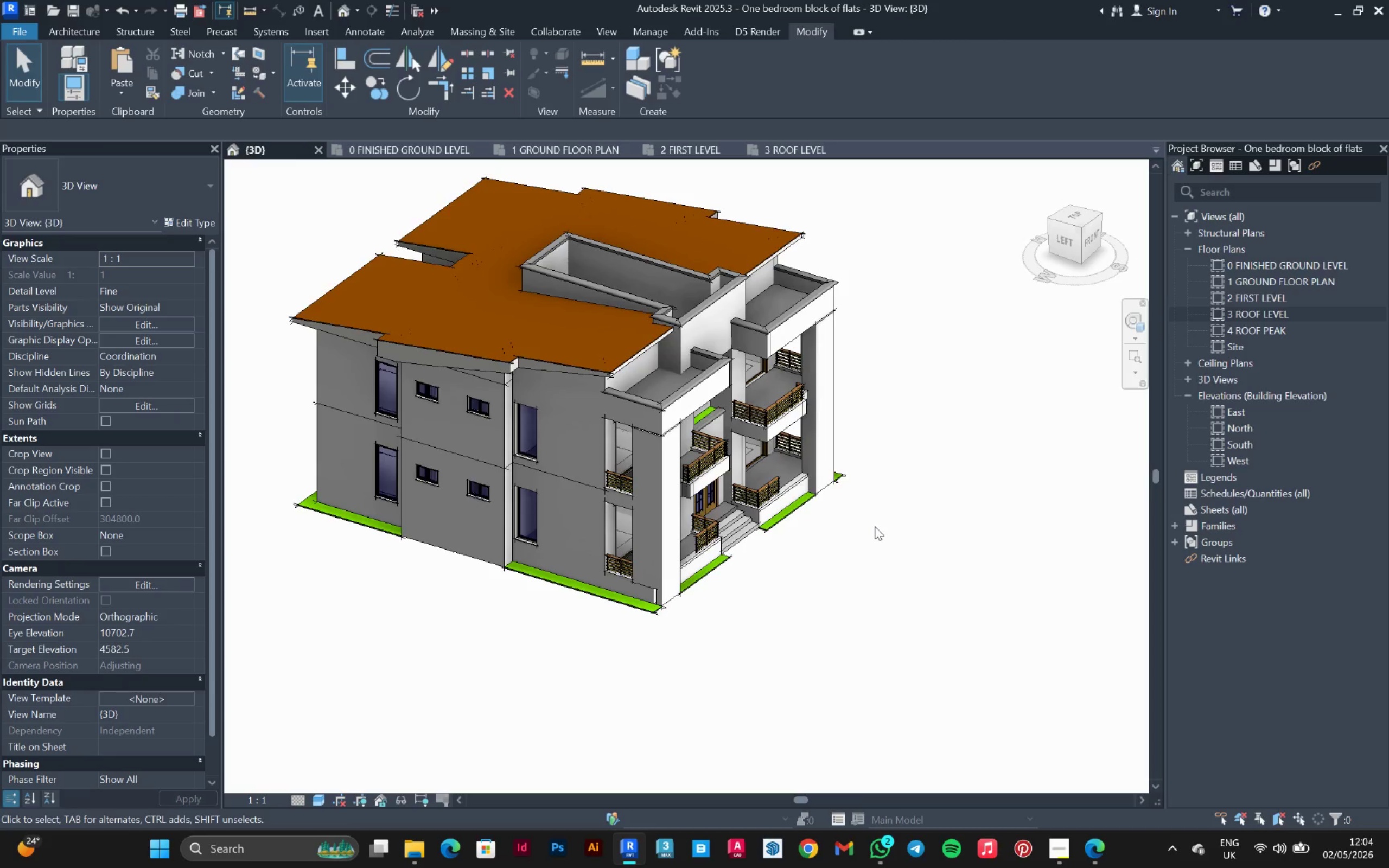 
hold_key(key=ShiftLeft, duration=0.47)
 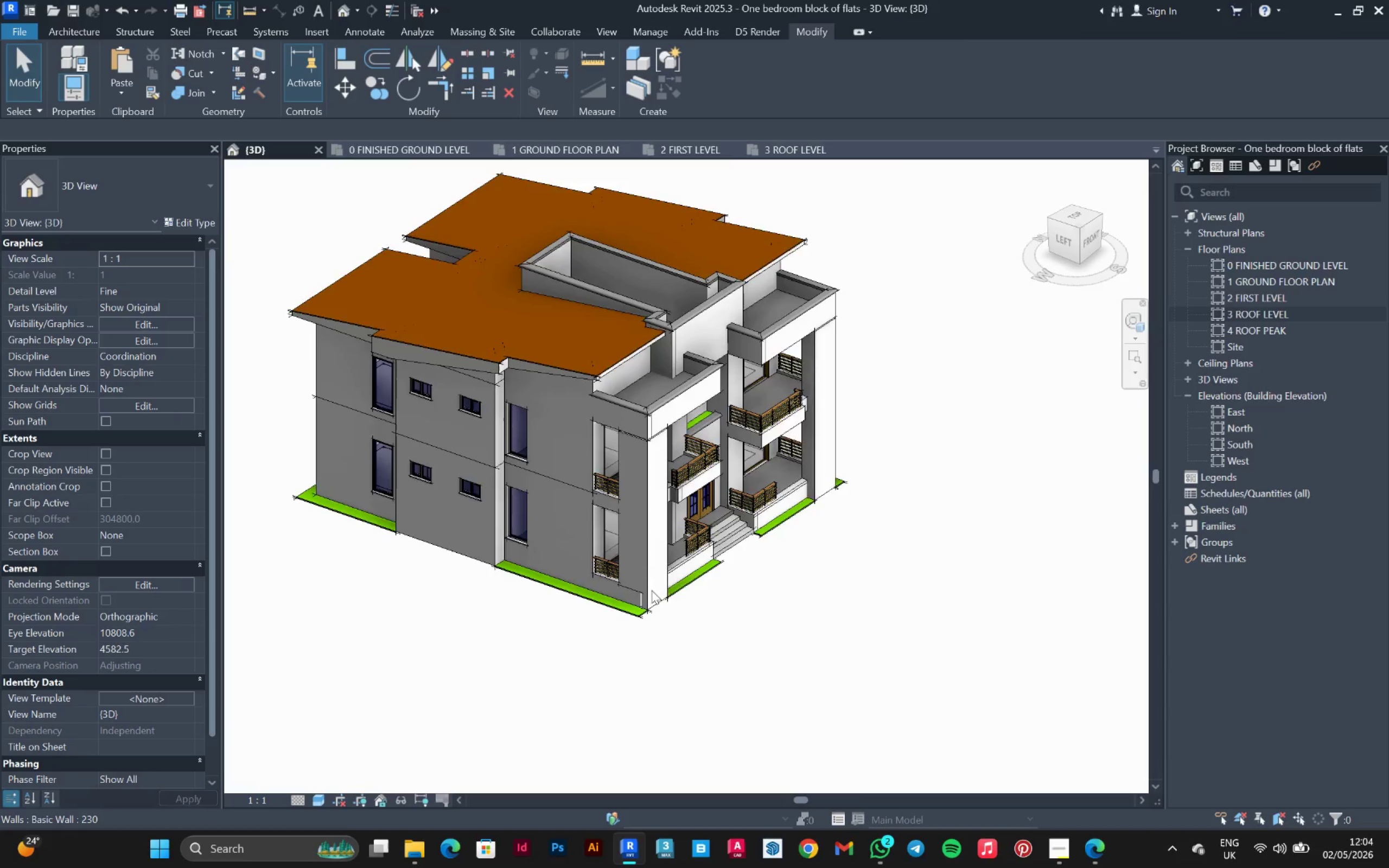 
scroll: coordinate [642, 596], scroll_direction: up, amount: 6.0
 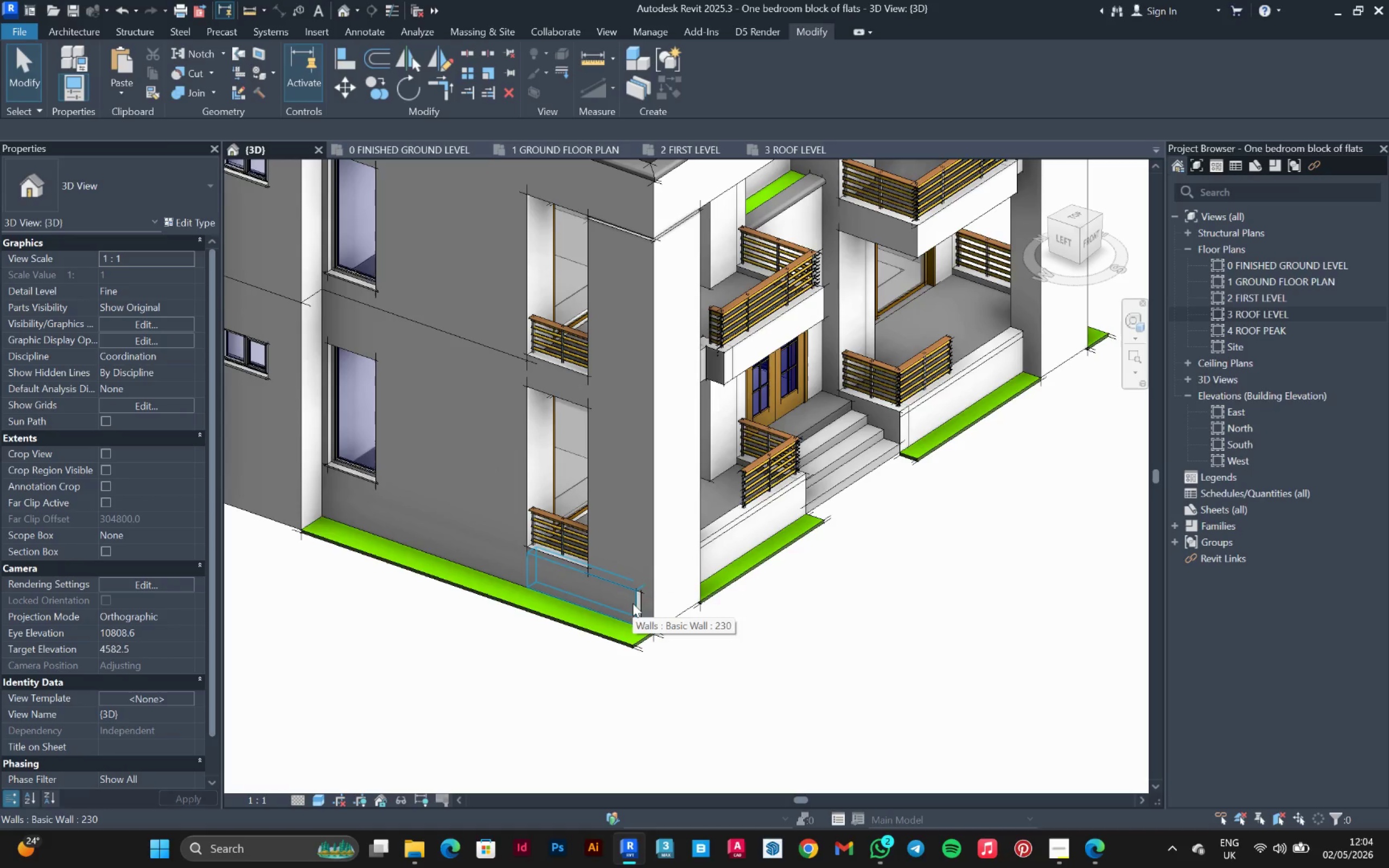 
left_click([633, 603])
 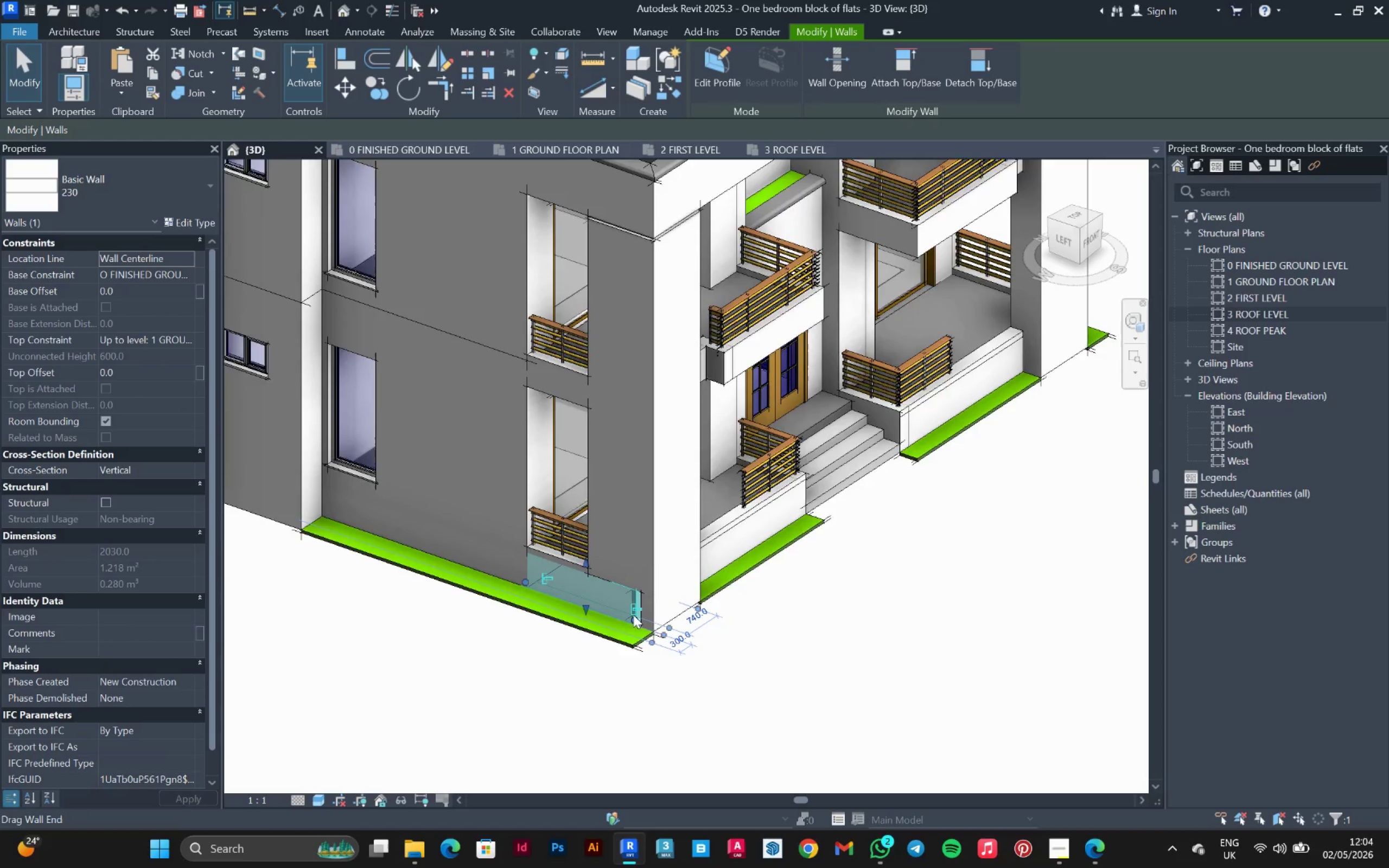 
hold_key(key=ShiftLeft, duration=1.01)
scroll: coordinate [647, 631], scroll_direction: up, amount: 6.0
 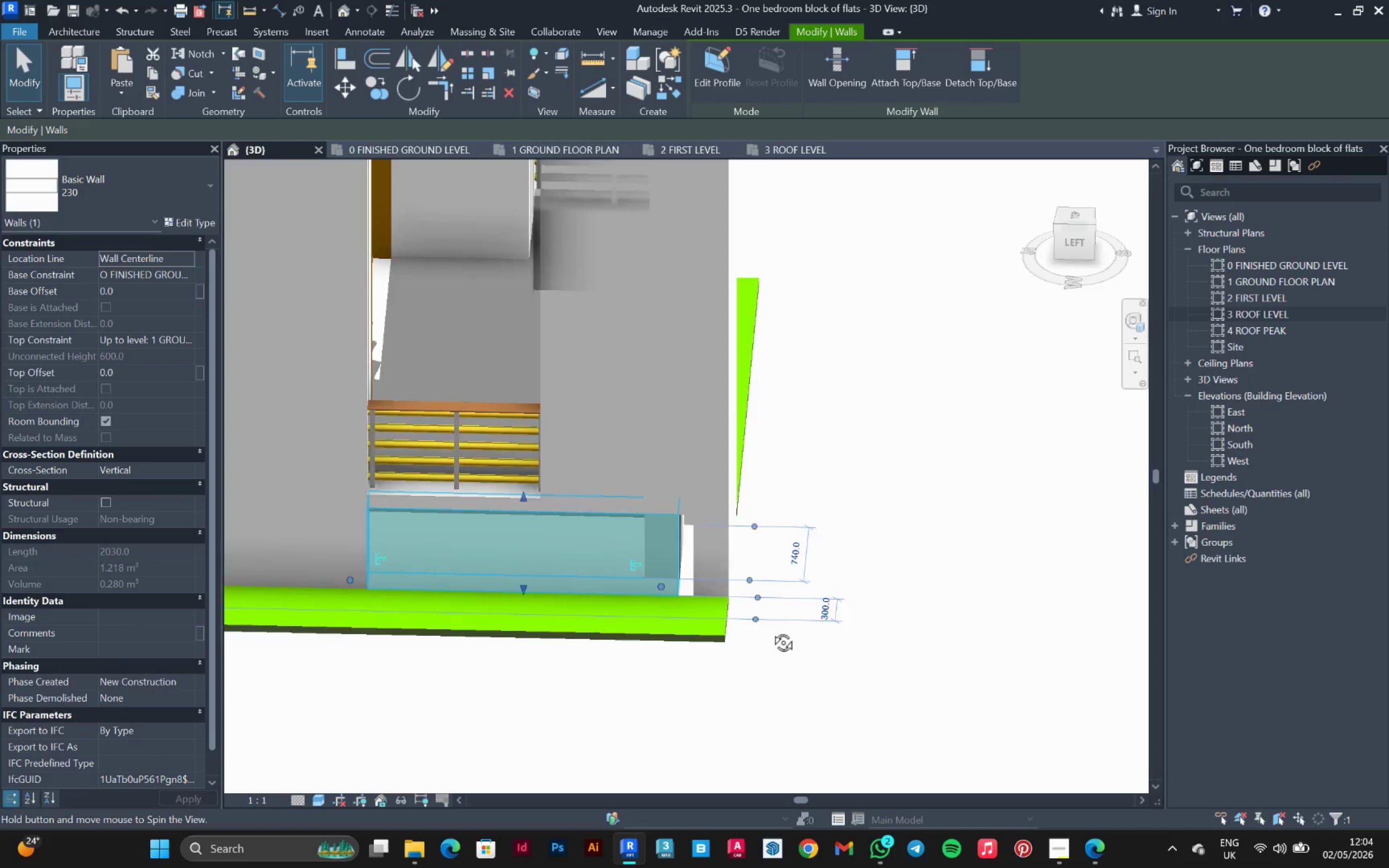 
hold_key(key=ShiftLeft, duration=0.44)
 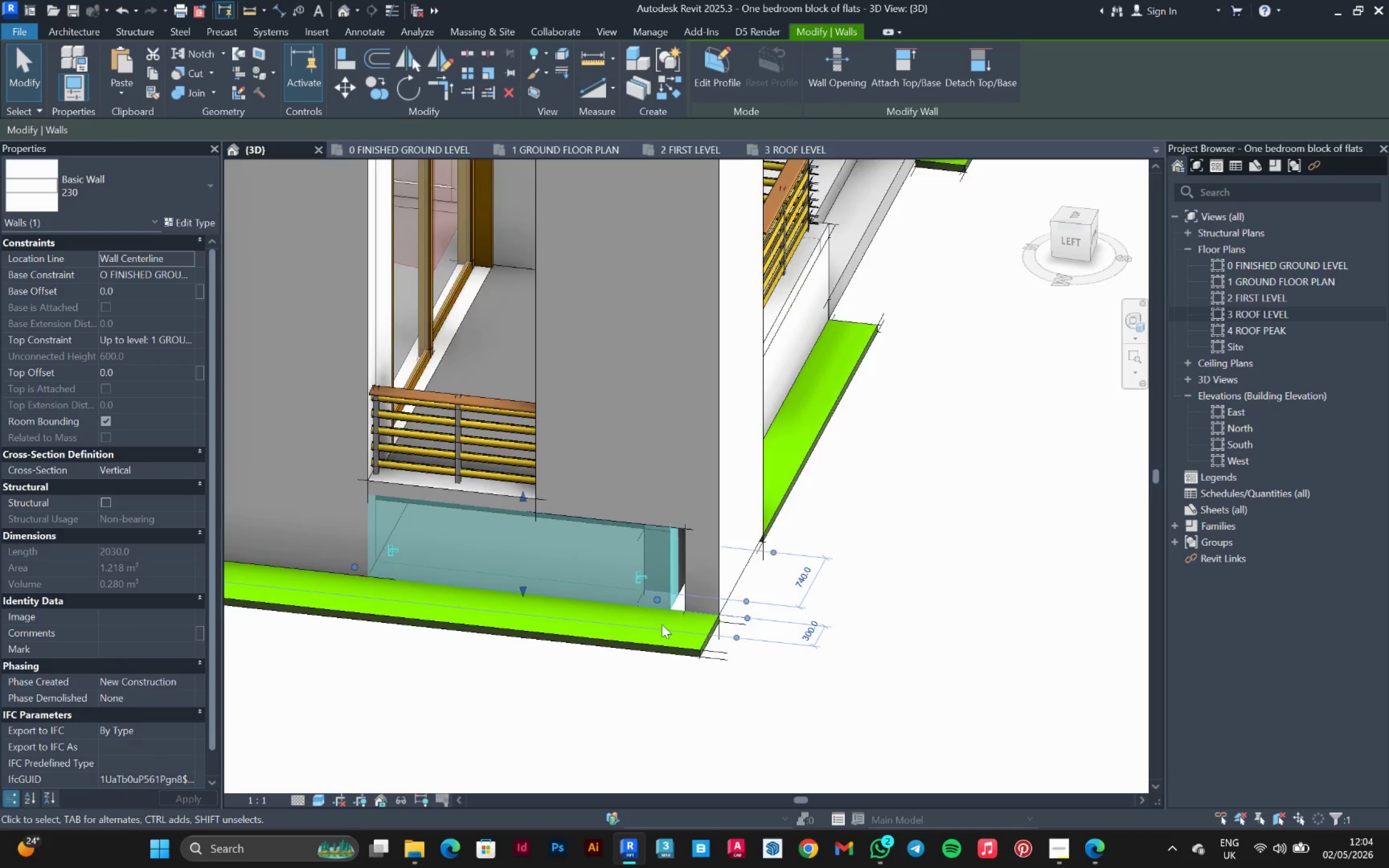 
scroll: coordinate [665, 612], scroll_direction: up, amount: 5.0
 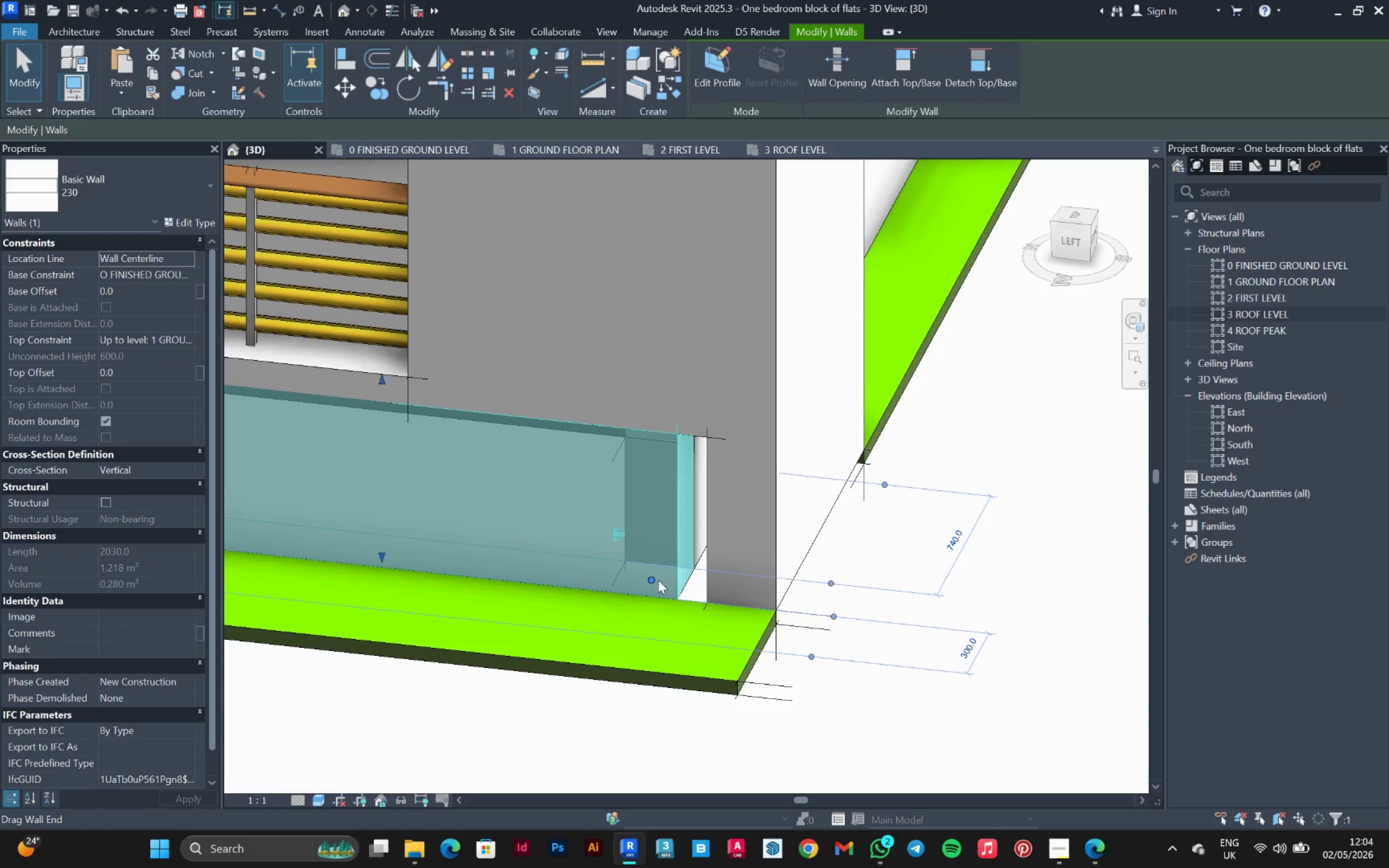 
left_click_drag(start_coordinate=[655, 580], to_coordinate=[698, 586])
 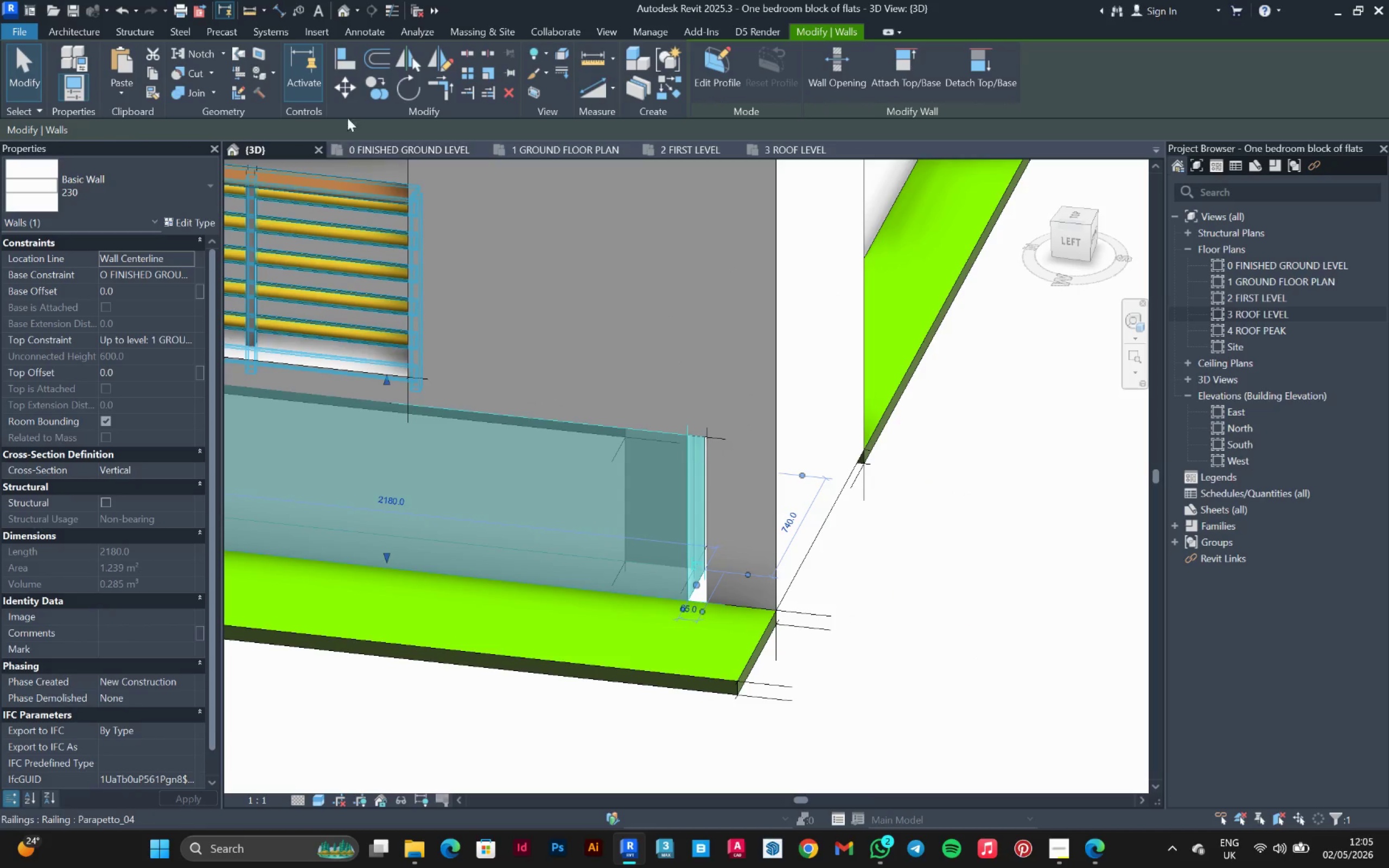 
left_click([348, 52])
 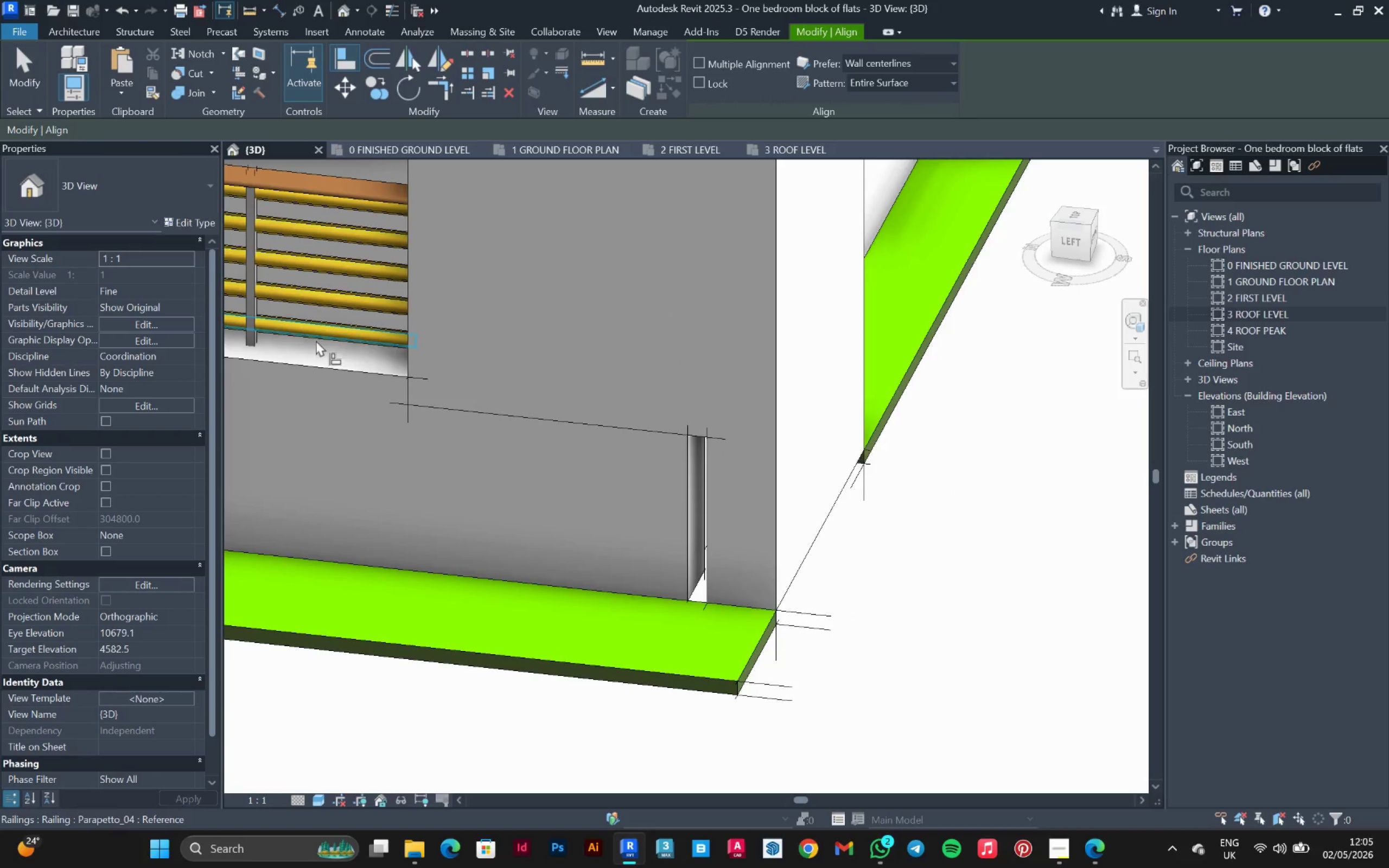 
hold_key(key=ShiftLeft, duration=0.55)
 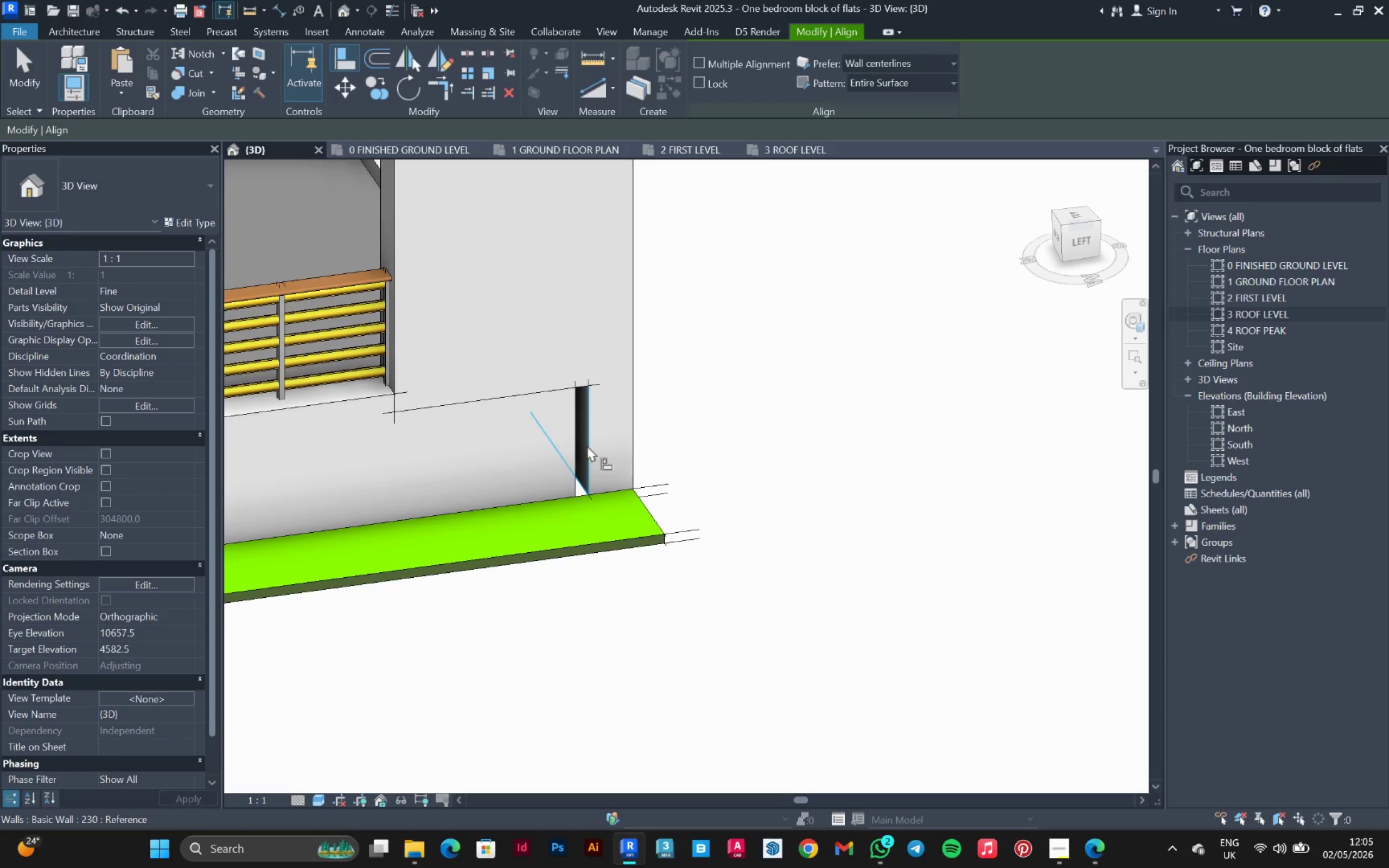 
scroll: coordinate [359, 505], scroll_direction: down, amount: 3.0
 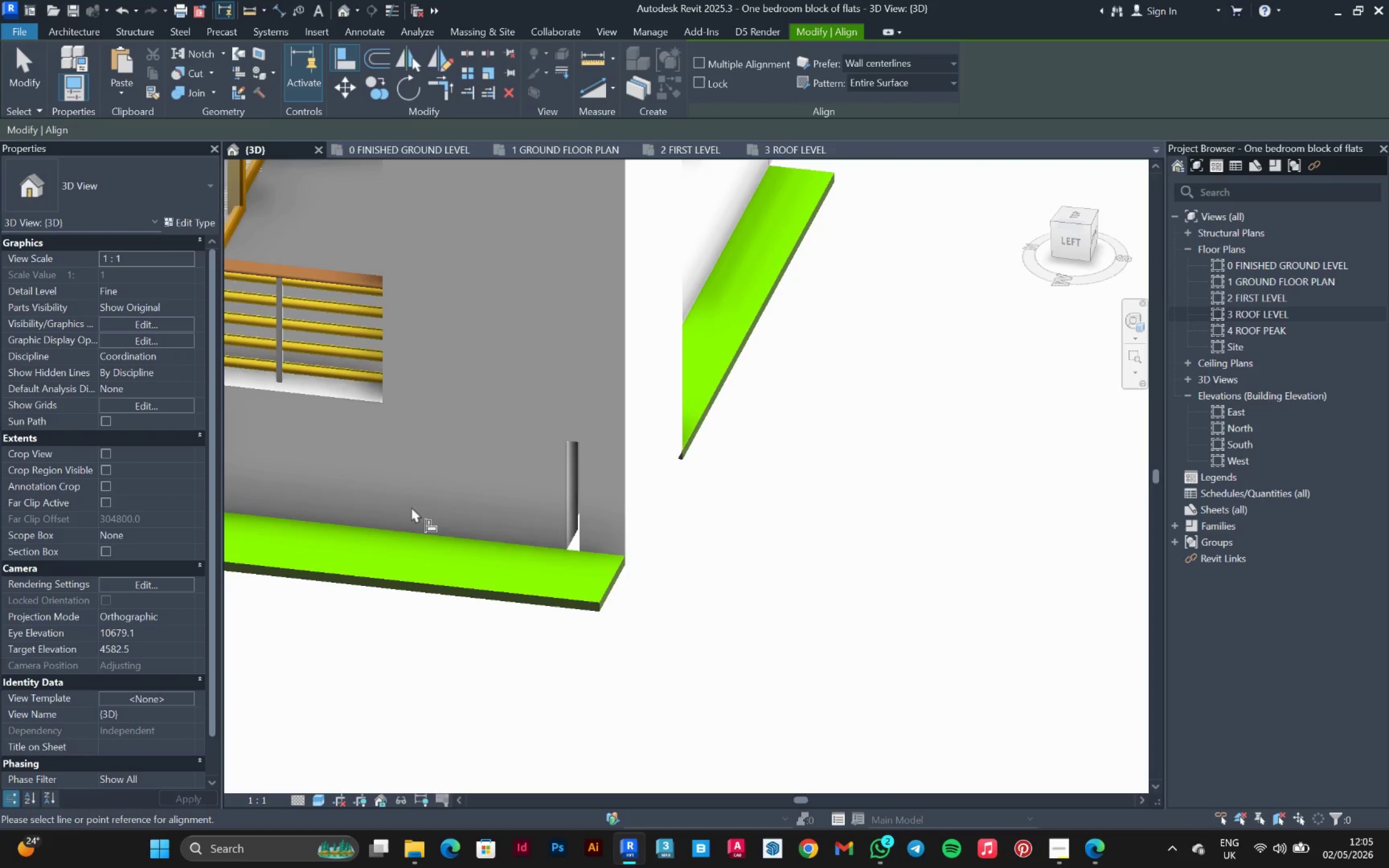 
left_click([587, 445])
 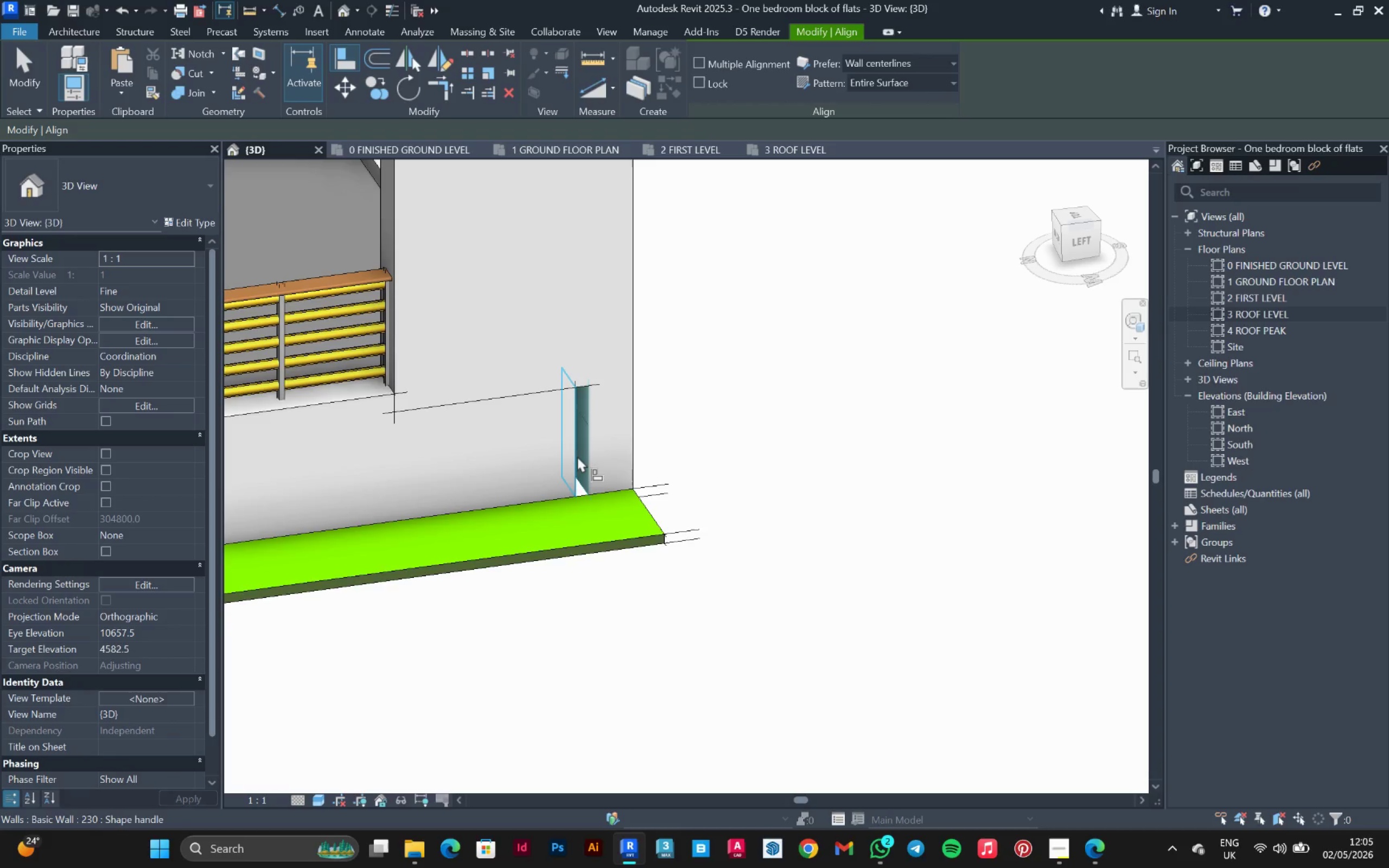 
left_click([576, 458])
 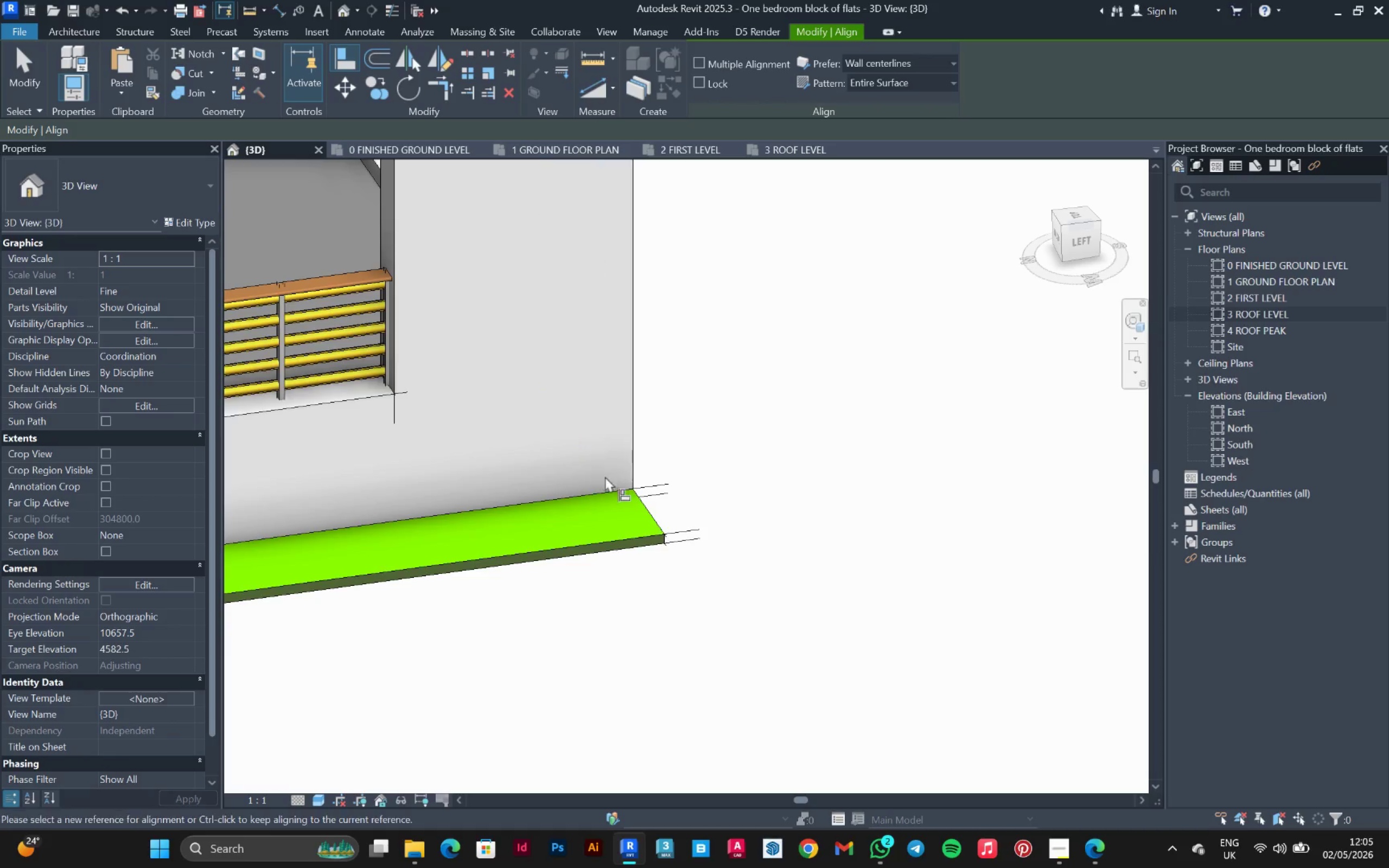 
hold_key(key=ShiftLeft, duration=0.41)
 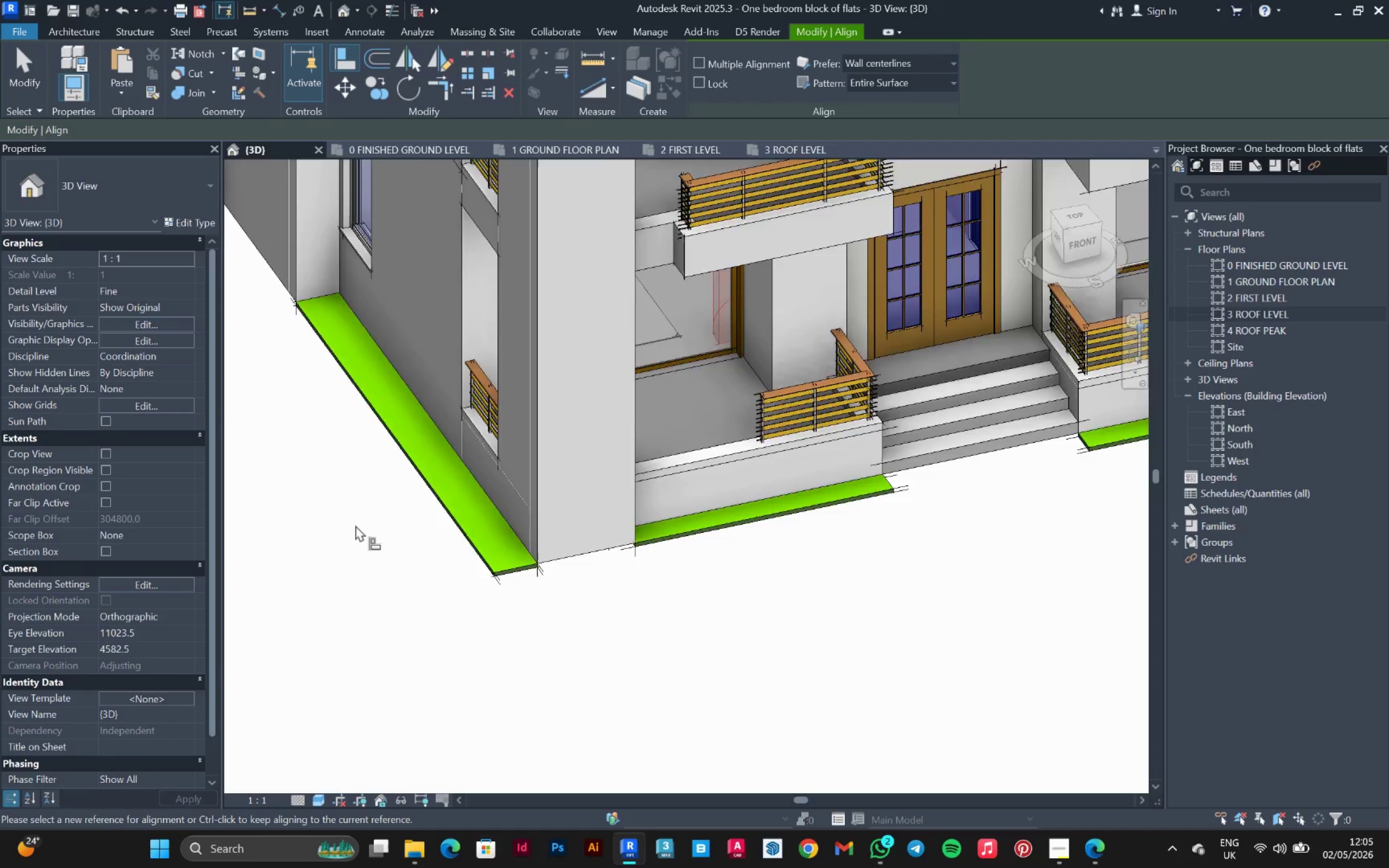 
scroll: coordinate [630, 496], scroll_direction: down, amount: 6.0
 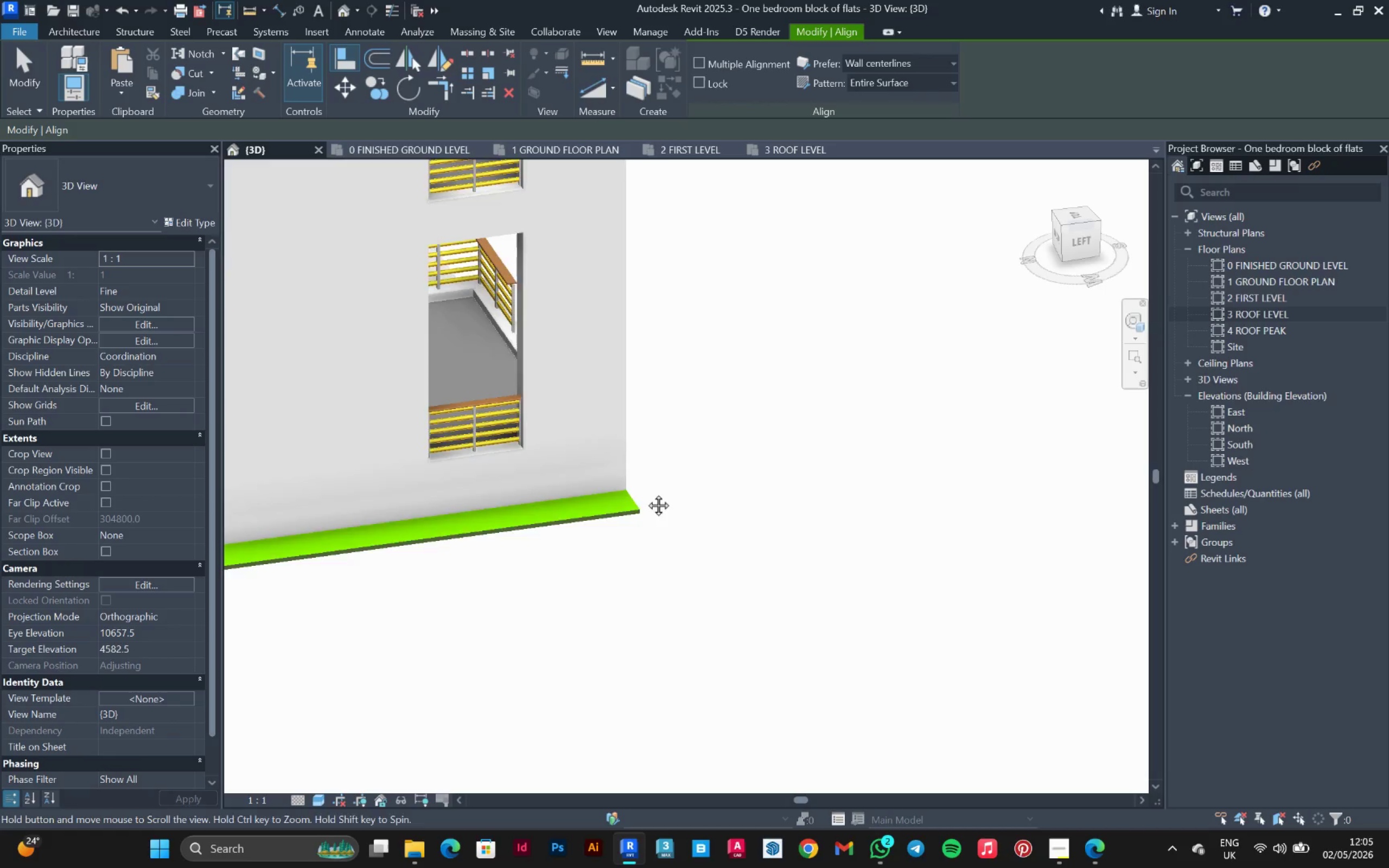 
key(Escape)
 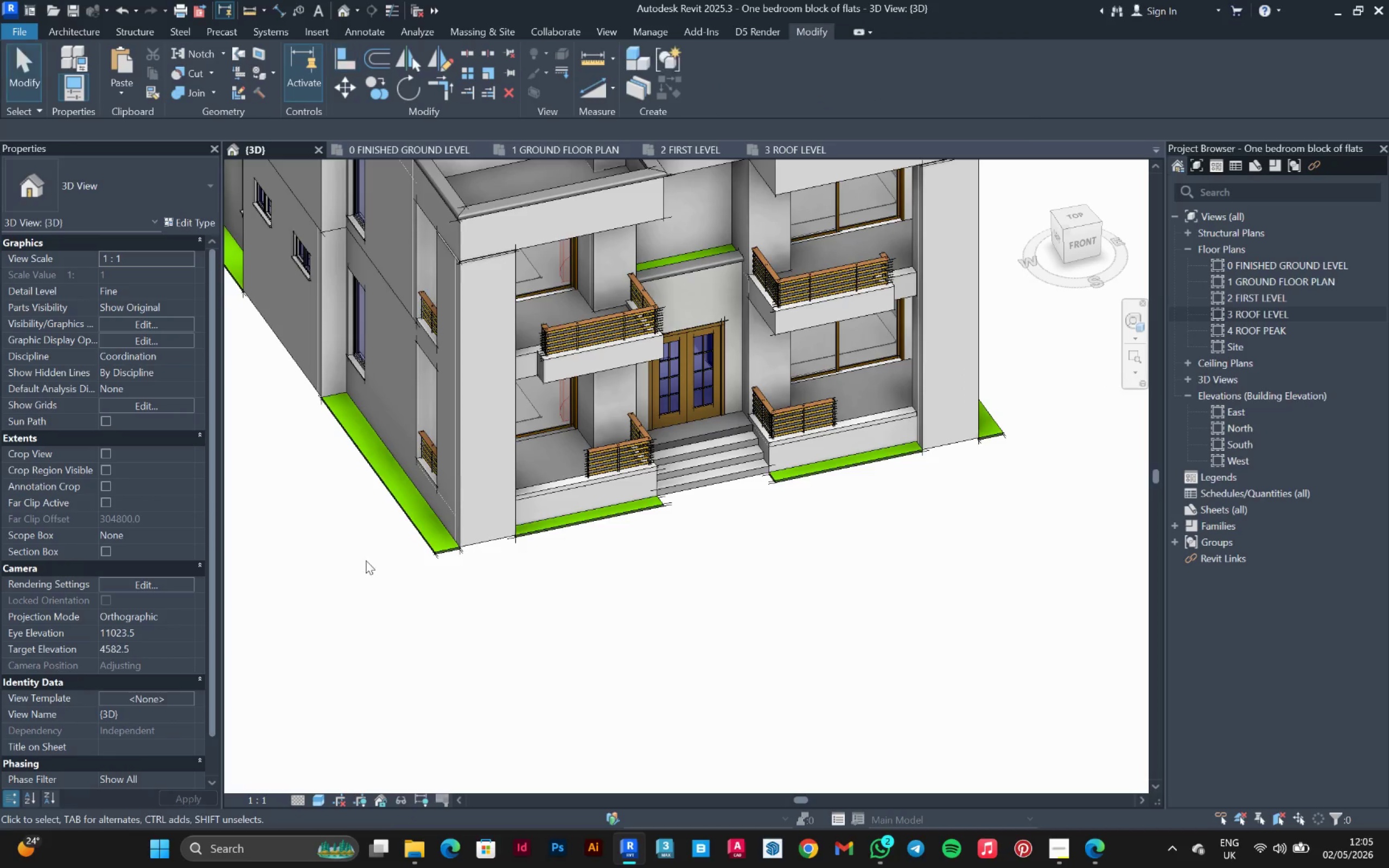 
scroll: coordinate [358, 525], scroll_direction: down, amount: 4.0
 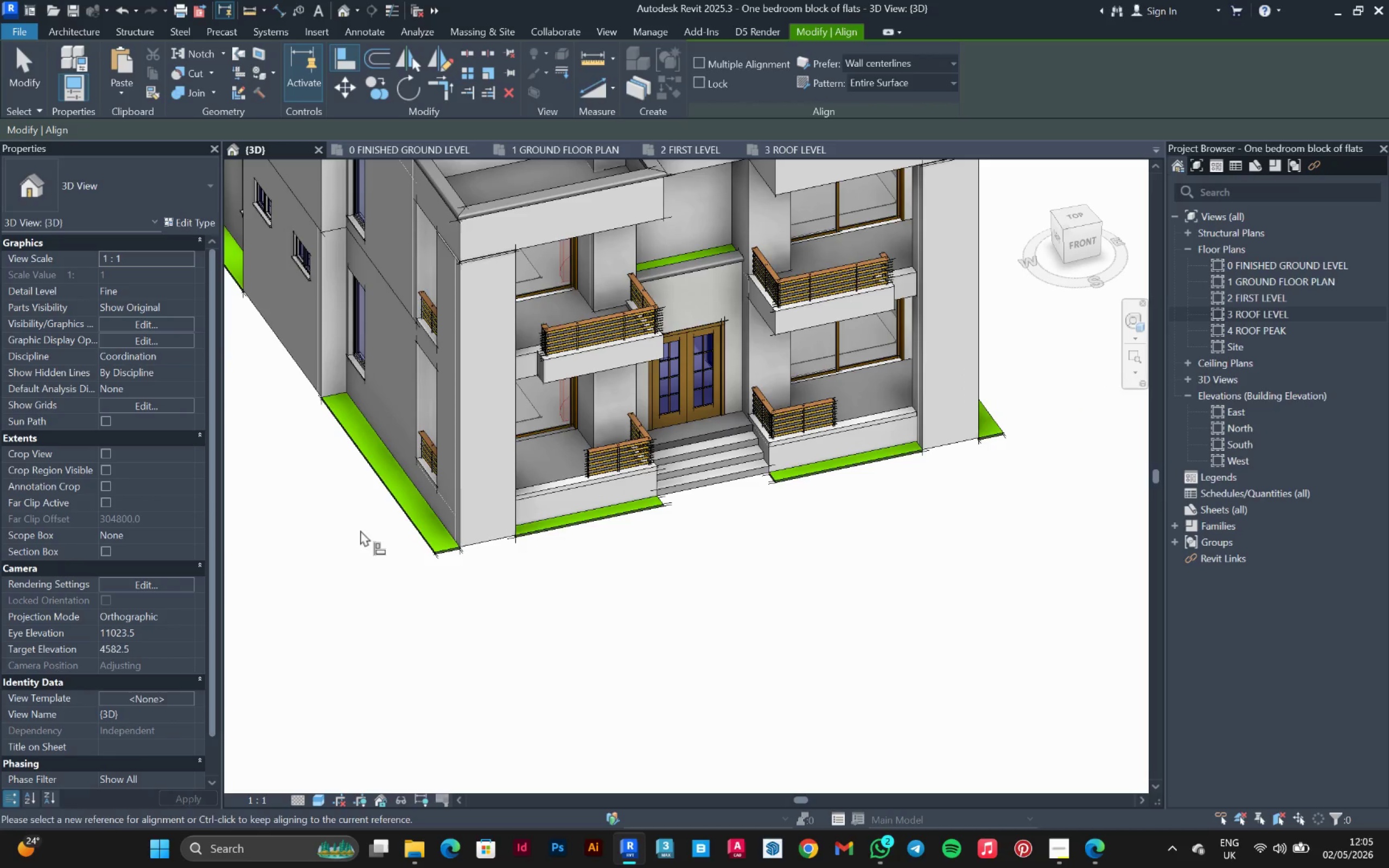 
key(Escape)
 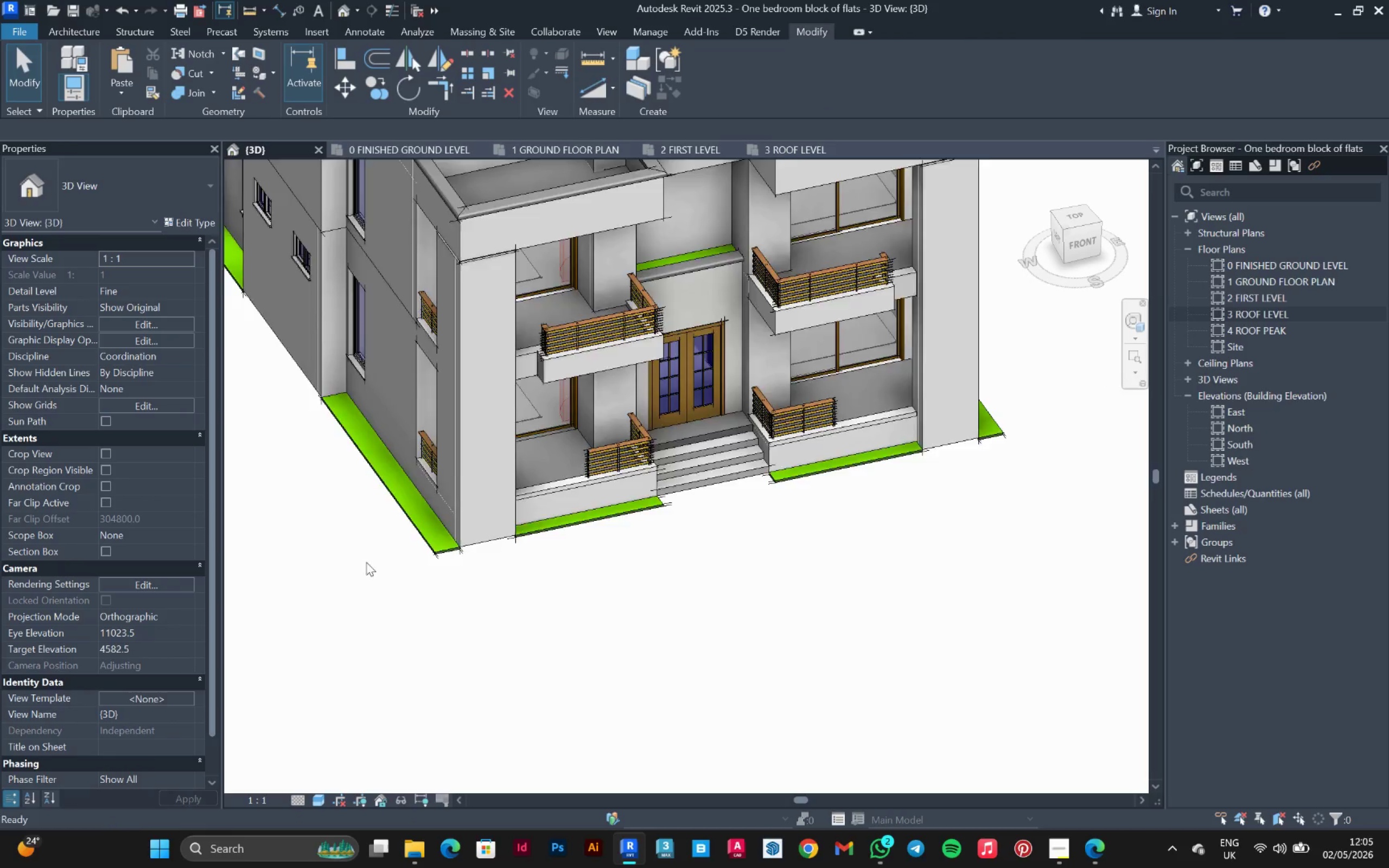 
scroll: coordinate [366, 563], scroll_direction: down, amount: 3.0
 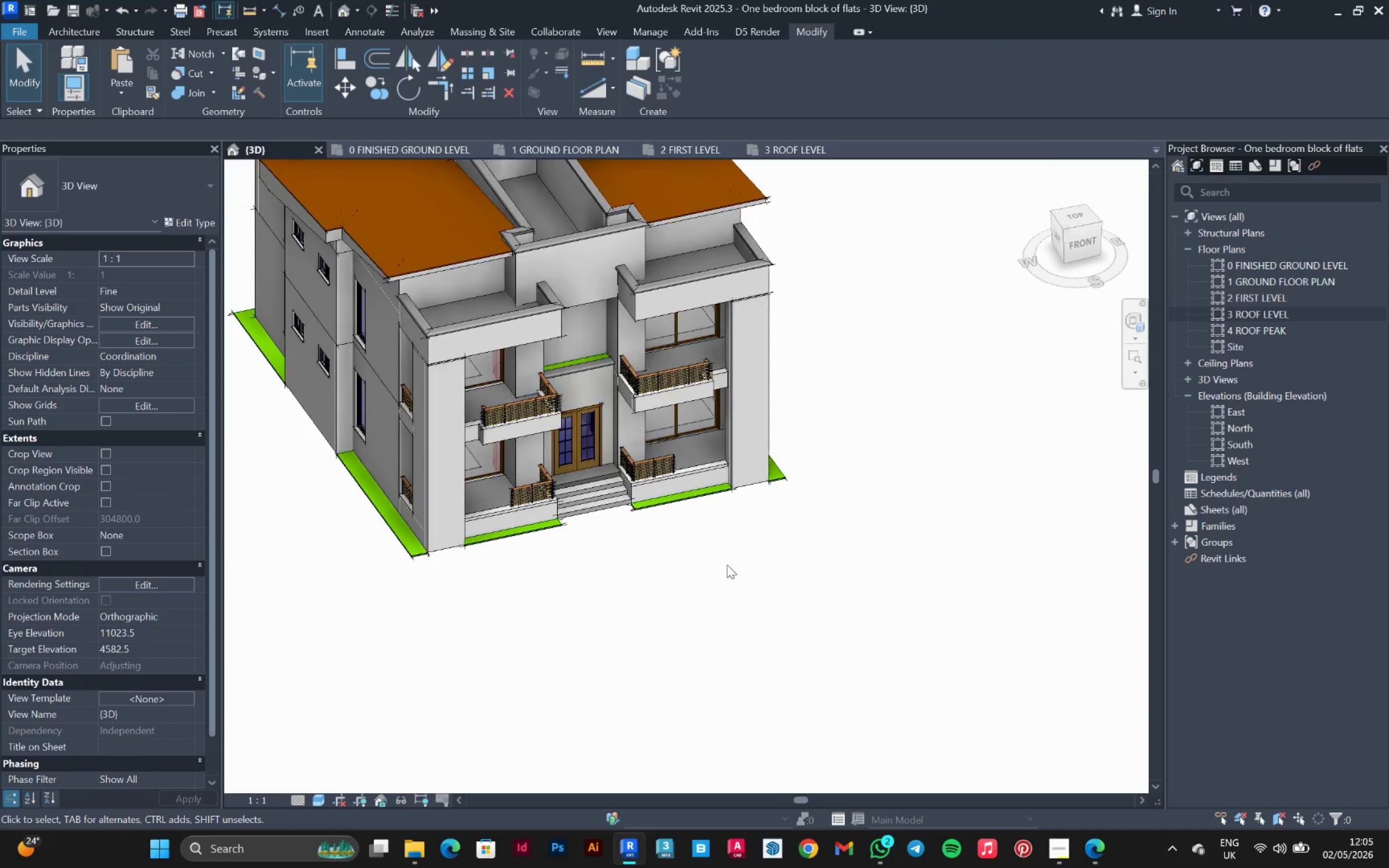 
hold_key(key=ShiftLeft, duration=0.48)
 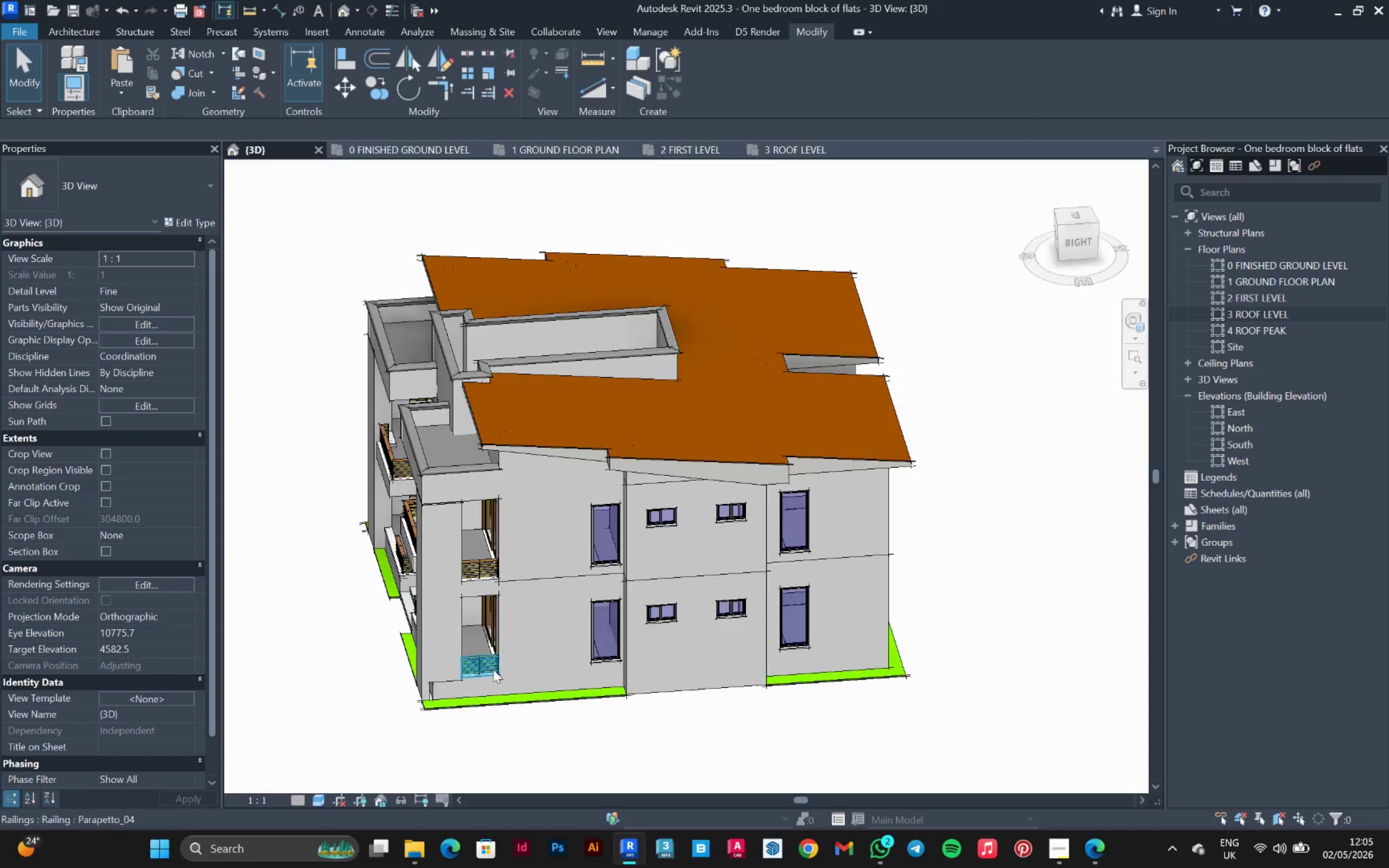 
scroll: coordinate [393, 673], scroll_direction: up, amount: 9.0
 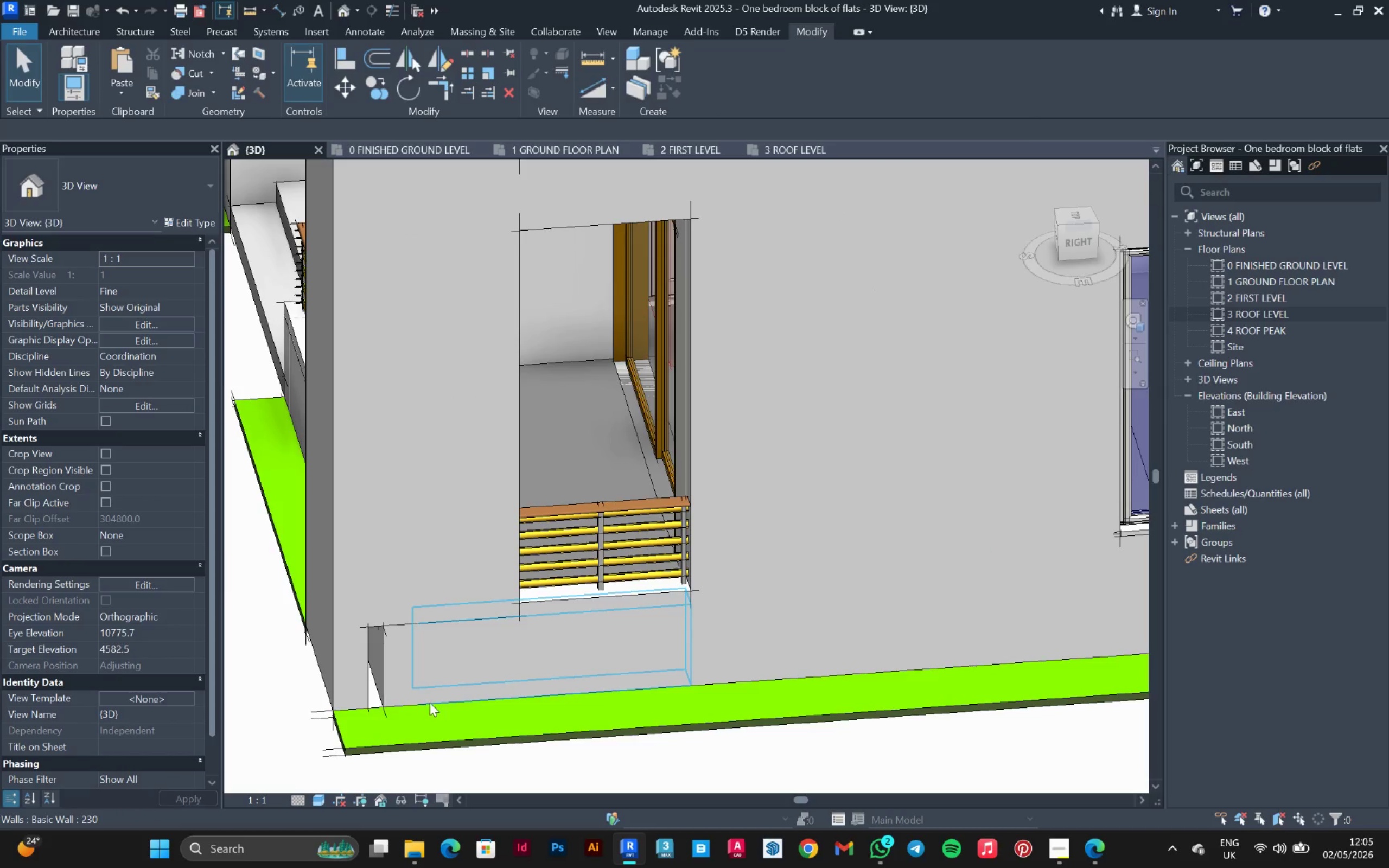 
left_click([435, 702])
 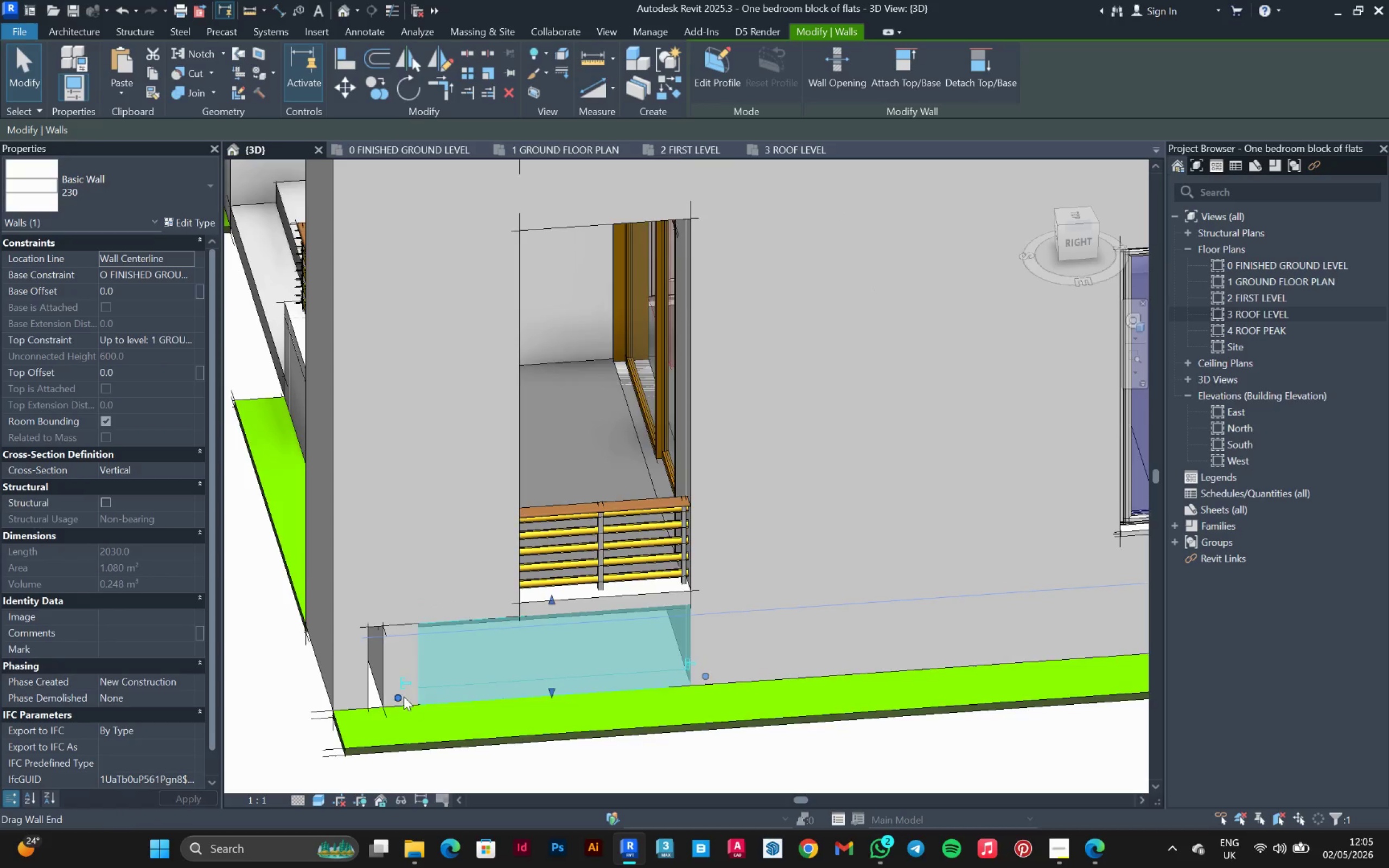 
scroll: coordinate [399, 690], scroll_direction: up, amount: 7.0
 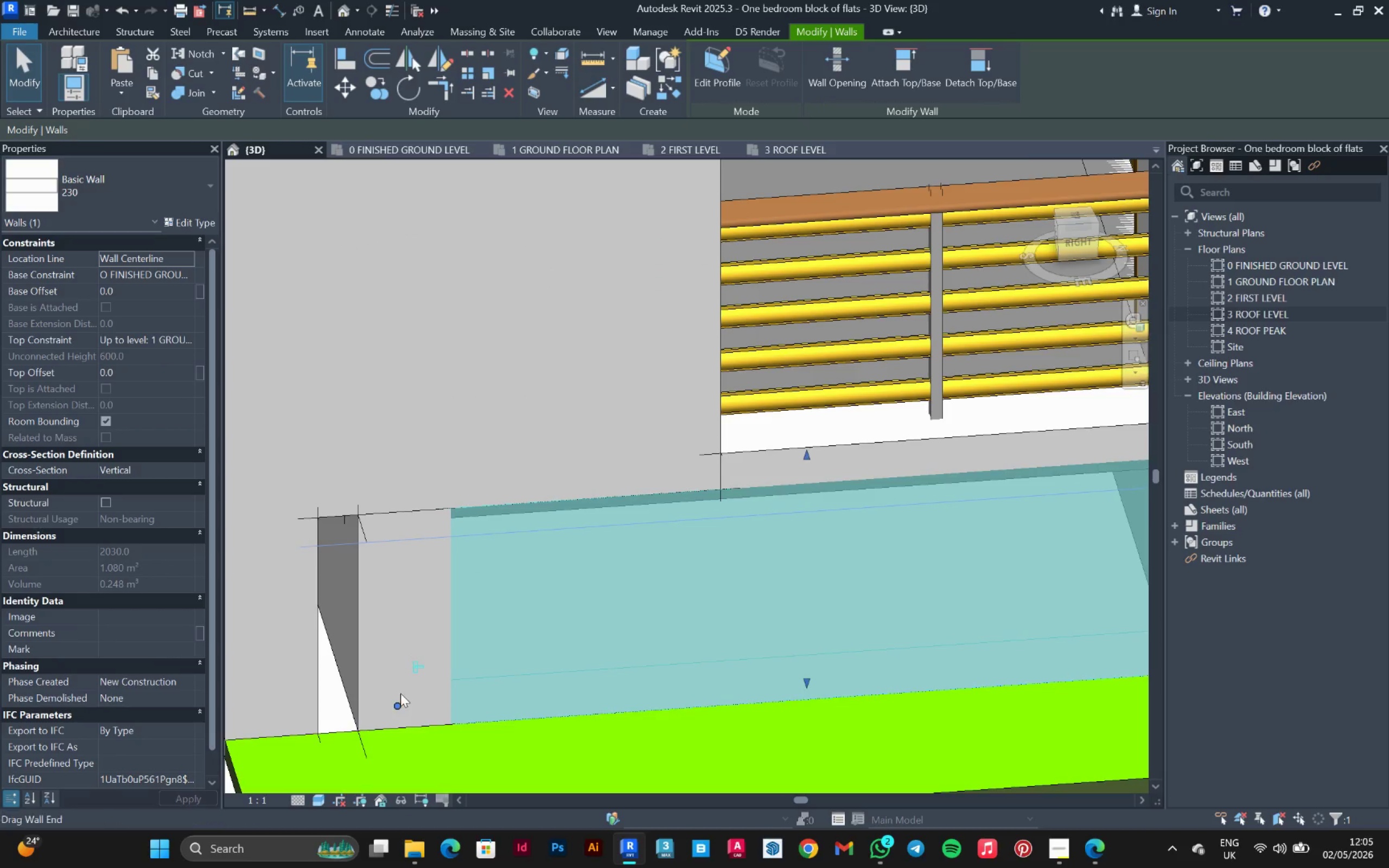 
left_click_drag(start_coordinate=[398, 704], to_coordinate=[340, 711])
 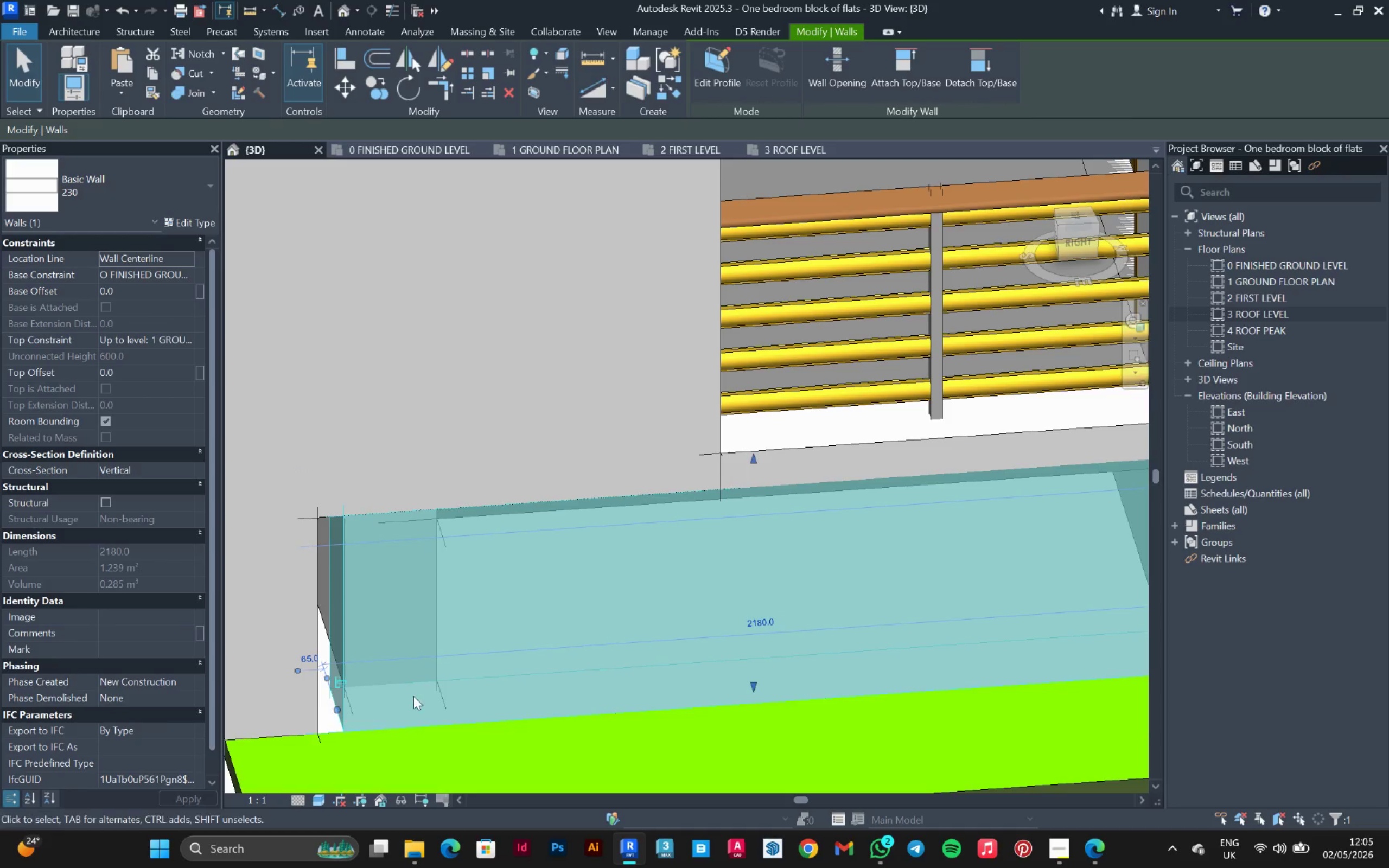 
scroll: coordinate [449, 682], scroll_direction: down, amount: 3.0
 